 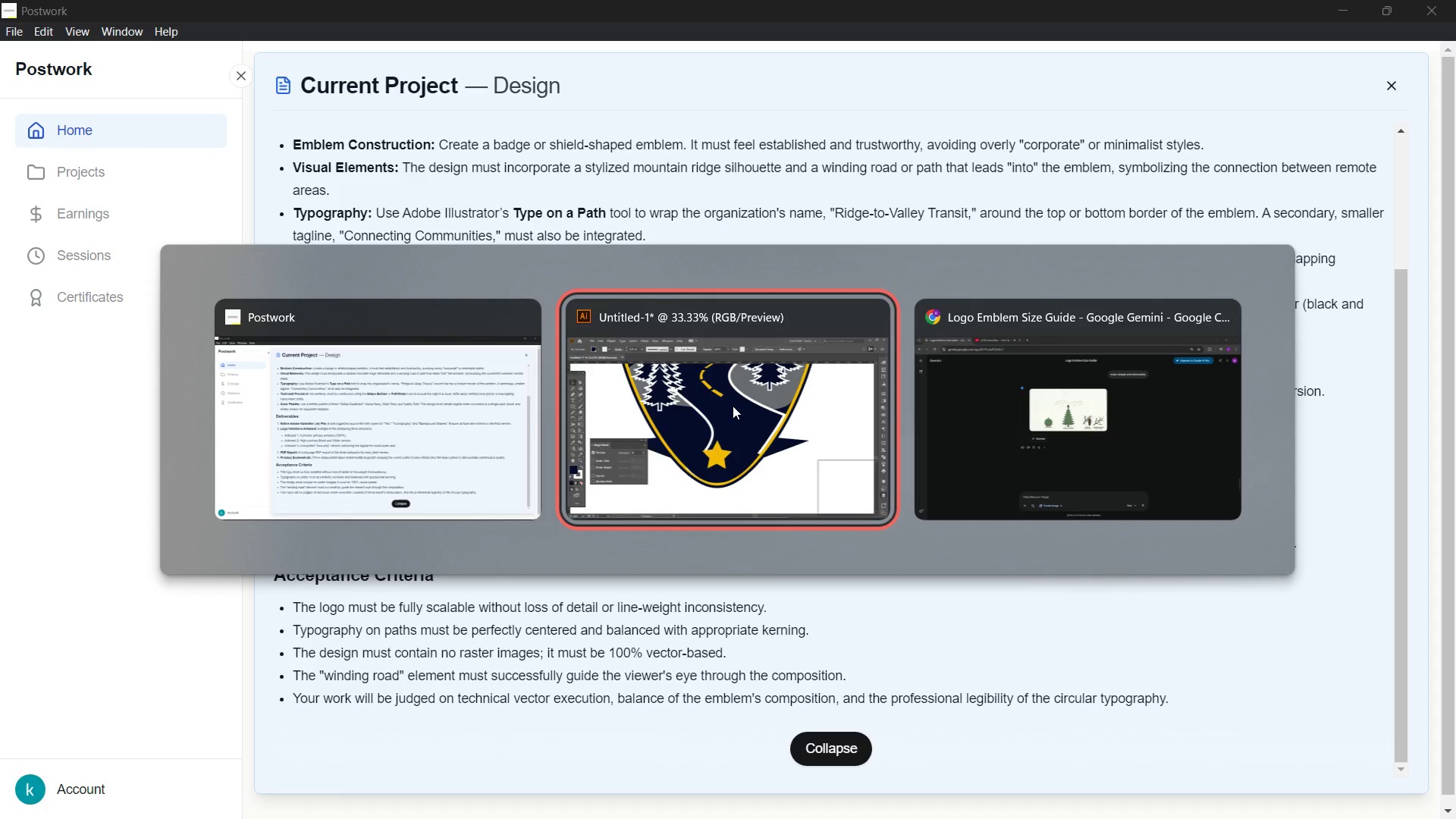 
scroll: coordinate [813, 513], scroll_direction: down, amount: 3.0
 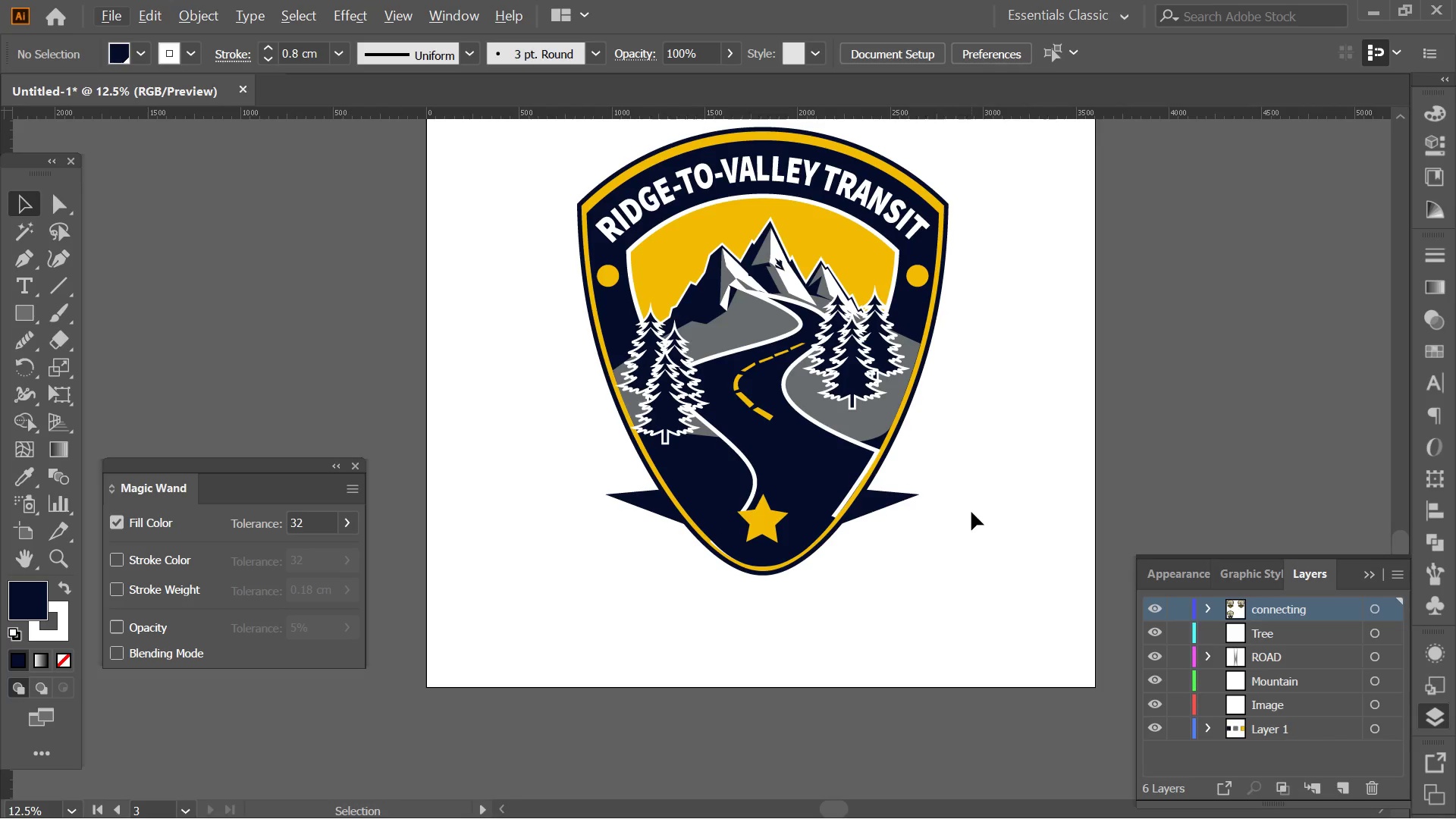 
left_click([971, 512])
 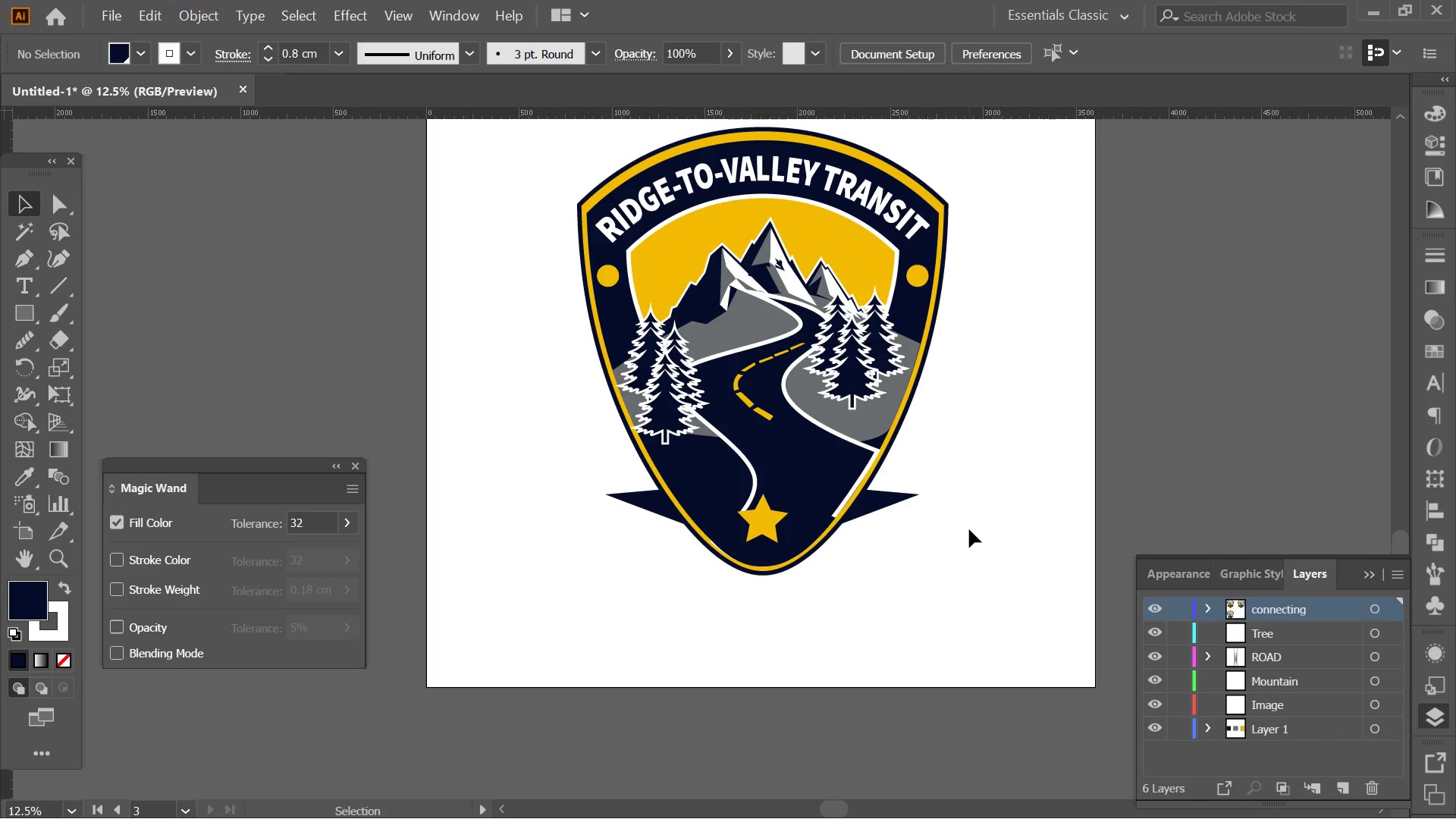 
wait(5.8)
 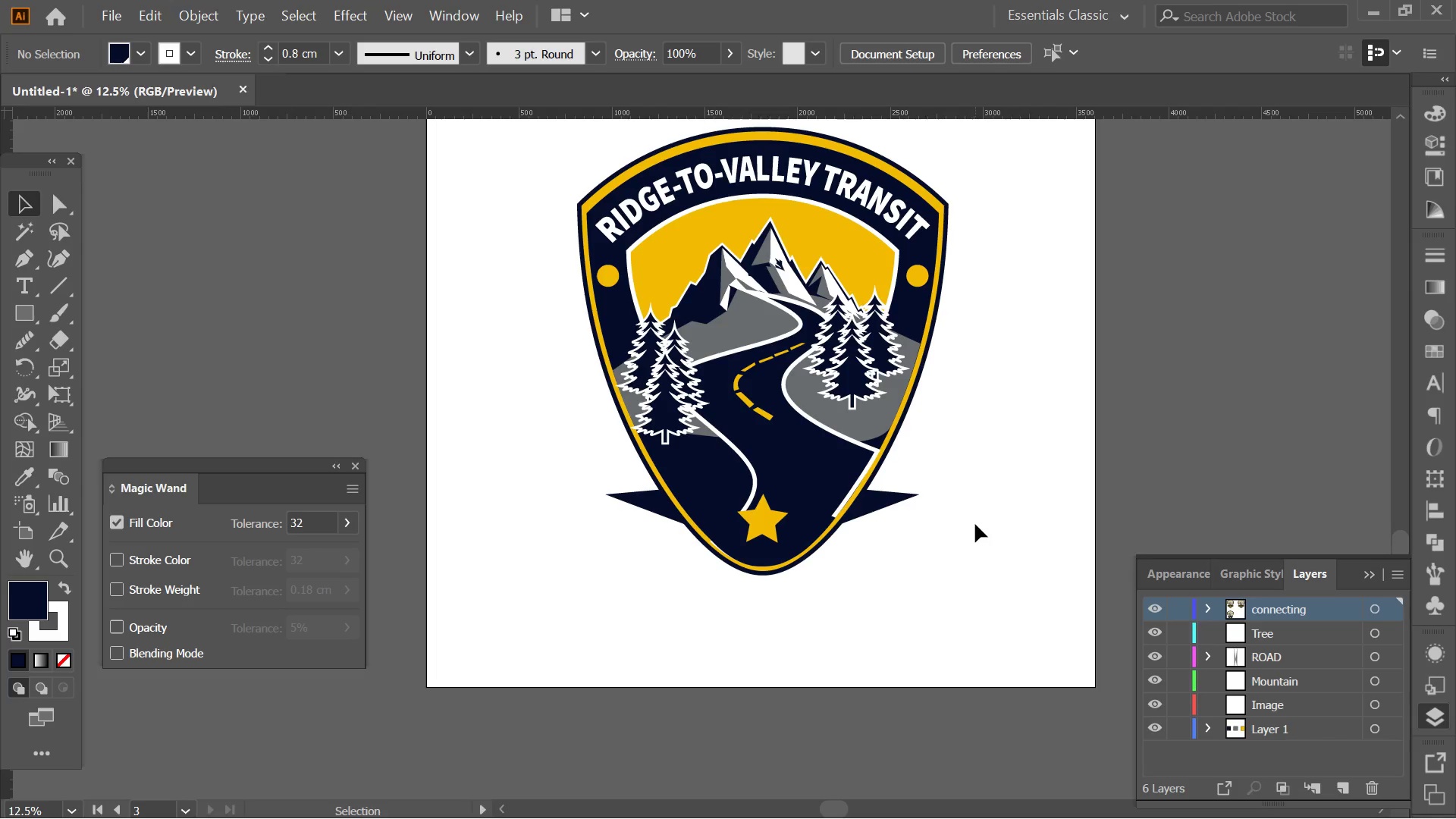 
left_click([53, 278])
 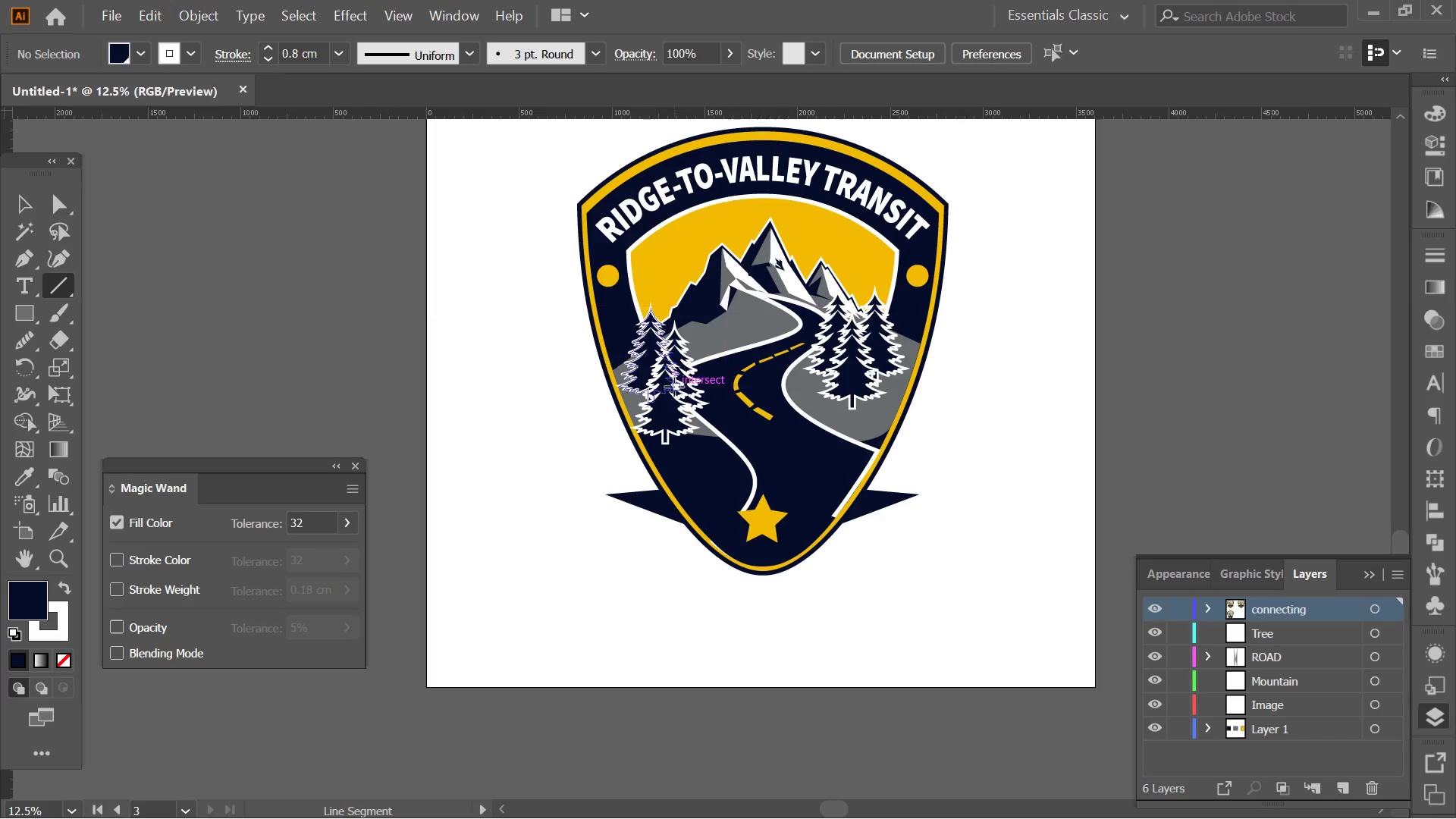 
hold_key(key=ShiftLeft, duration=3.7)
left_click_drag(start_coordinate=[544, 362], to_coordinate=[1059, 371])
 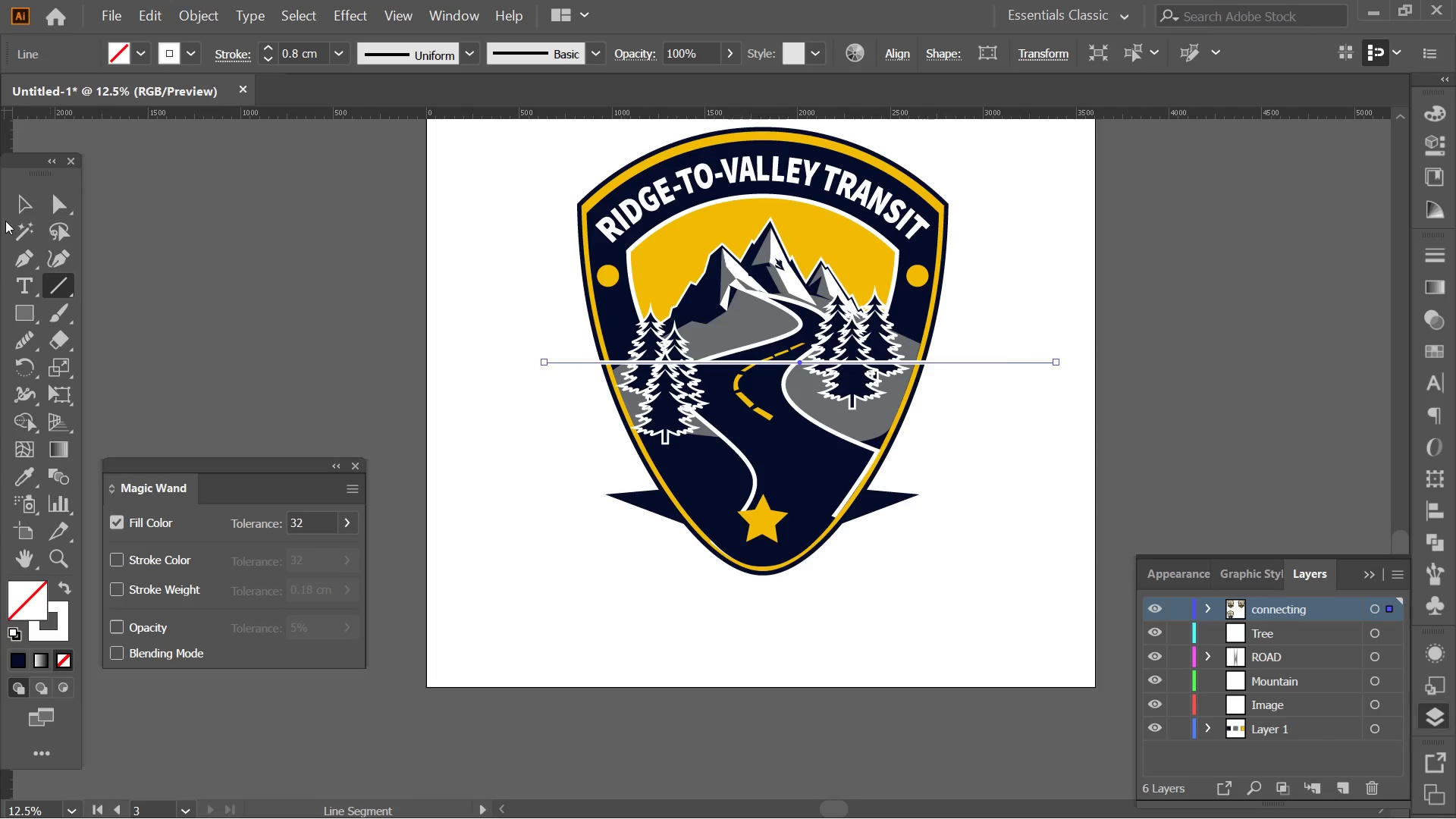 
left_click([9, 196])
 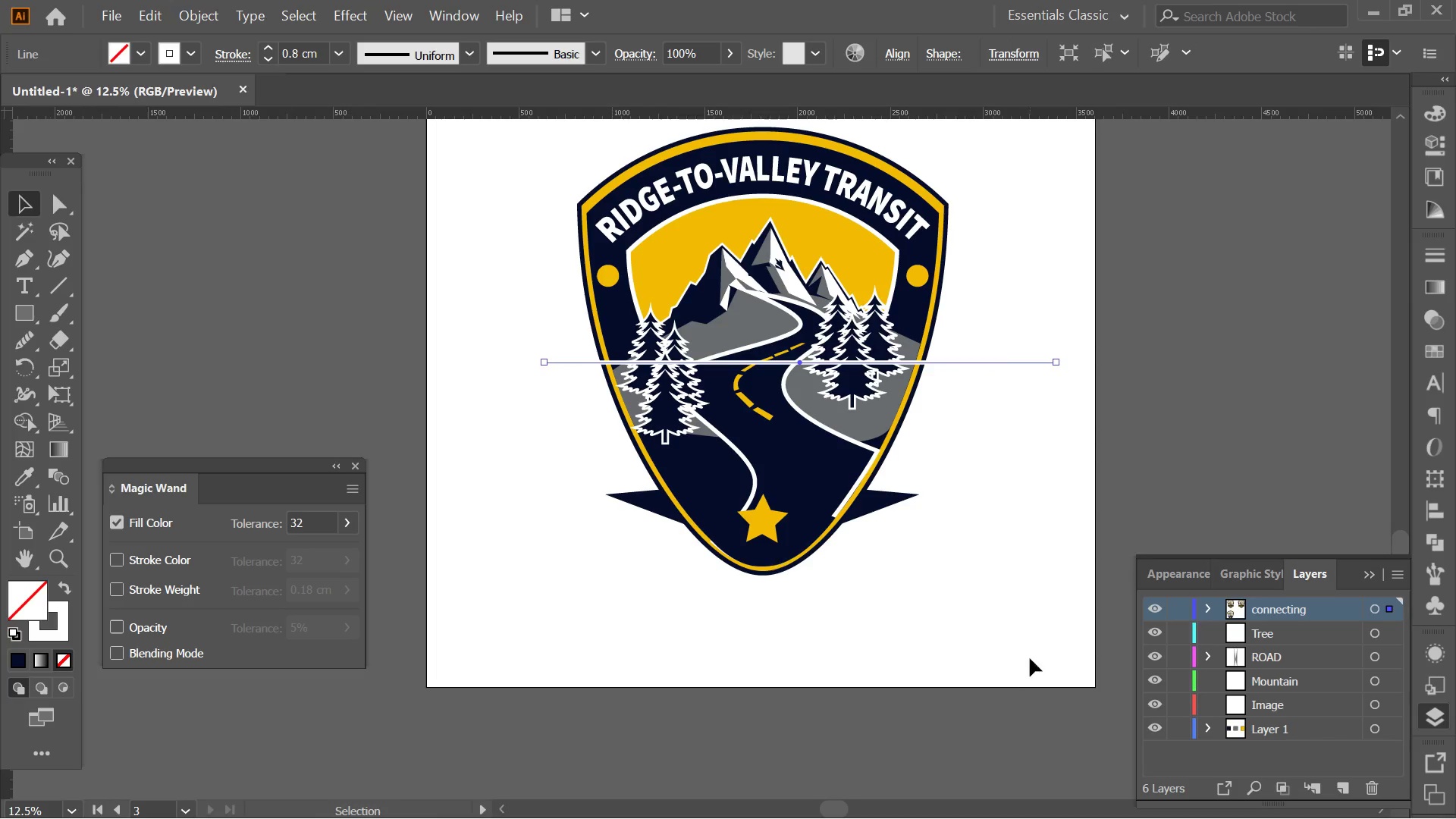 
left_click_drag(start_coordinate=[1024, 635], to_coordinate=[397, 158])
 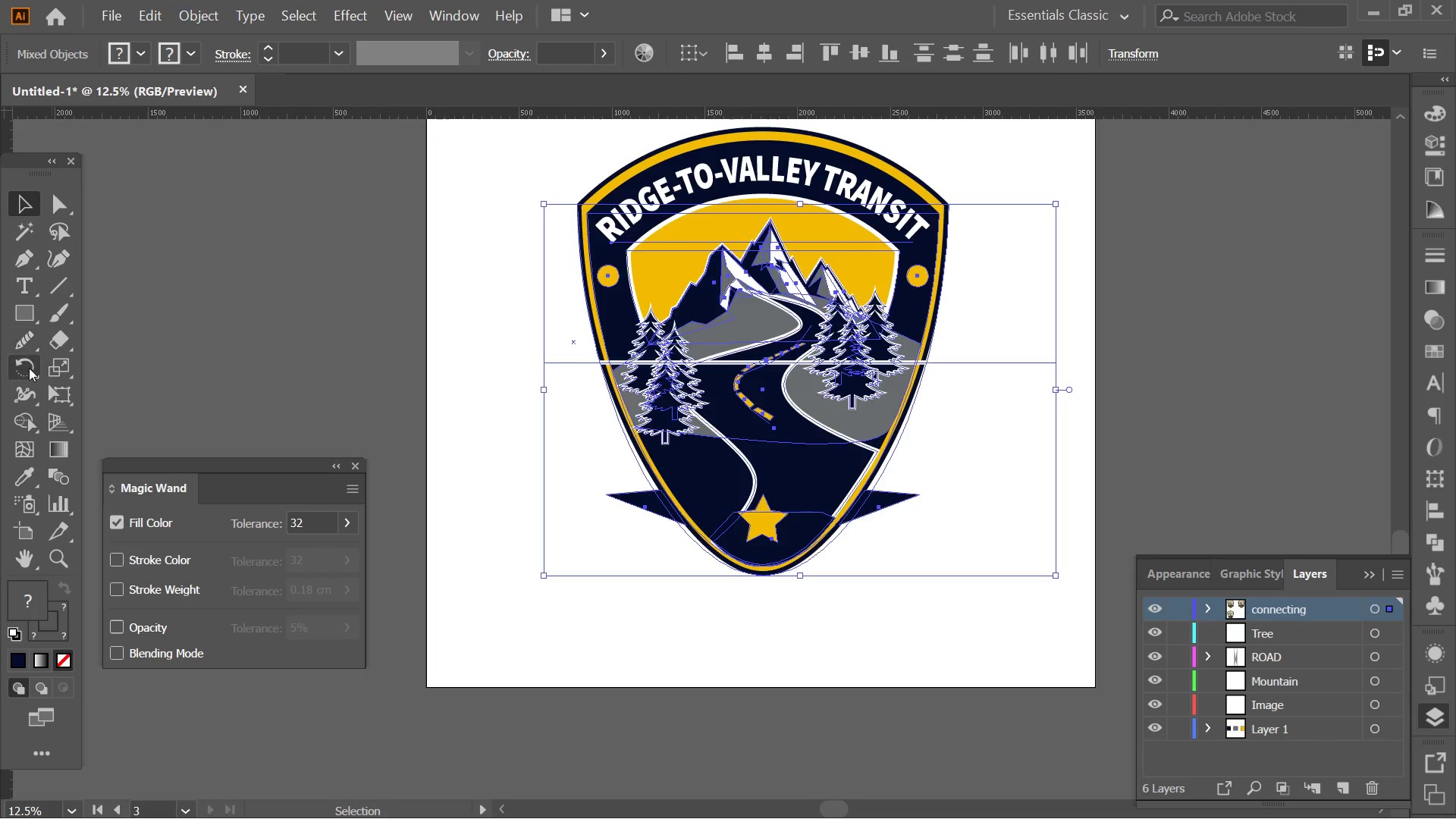 
left_click([32, 389])
 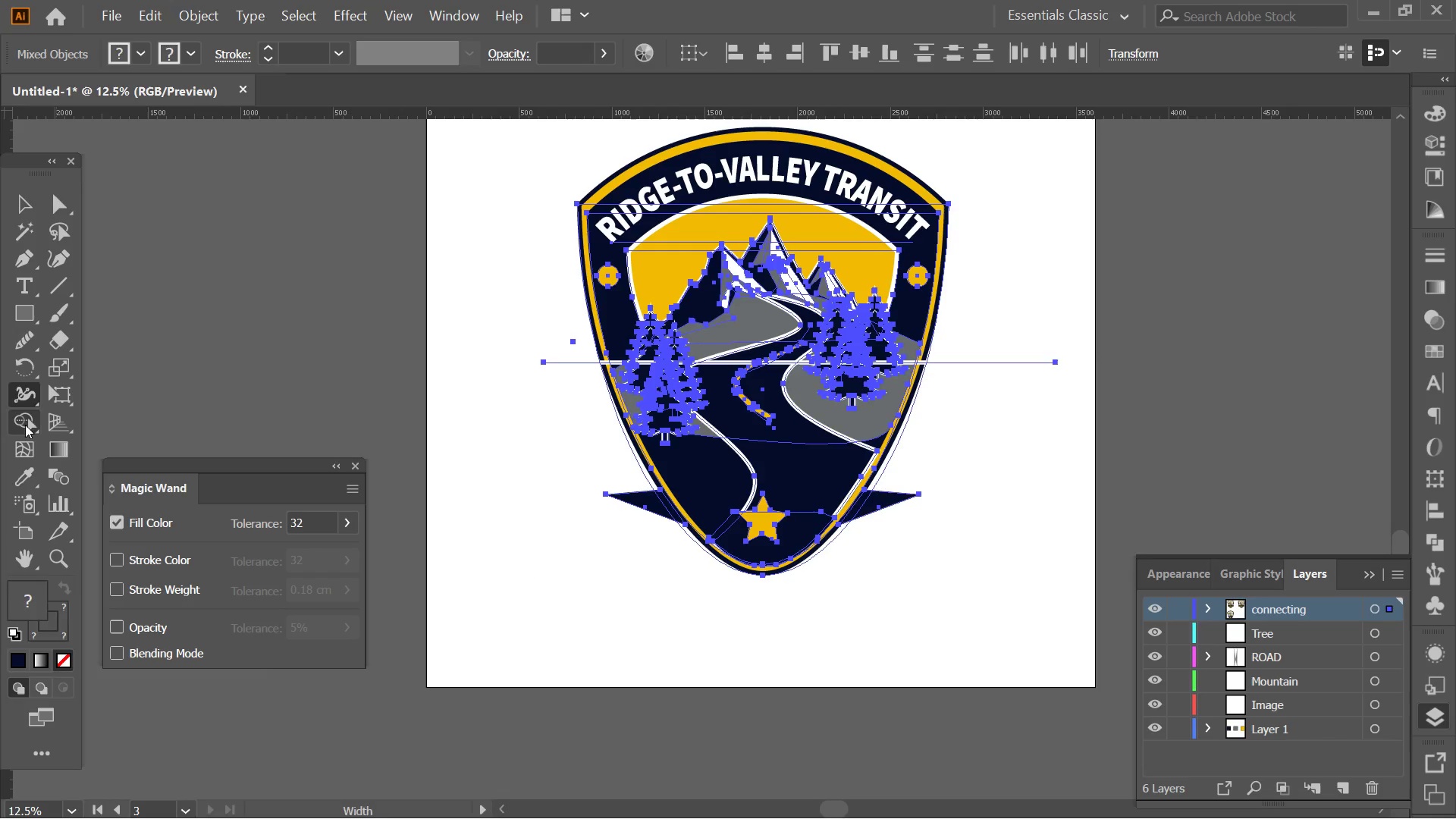 
hold_key(key=AltLeft, duration=8.36)
left_click_drag(start_coordinate=[571, 392], to_coordinate=[1144, 441])
 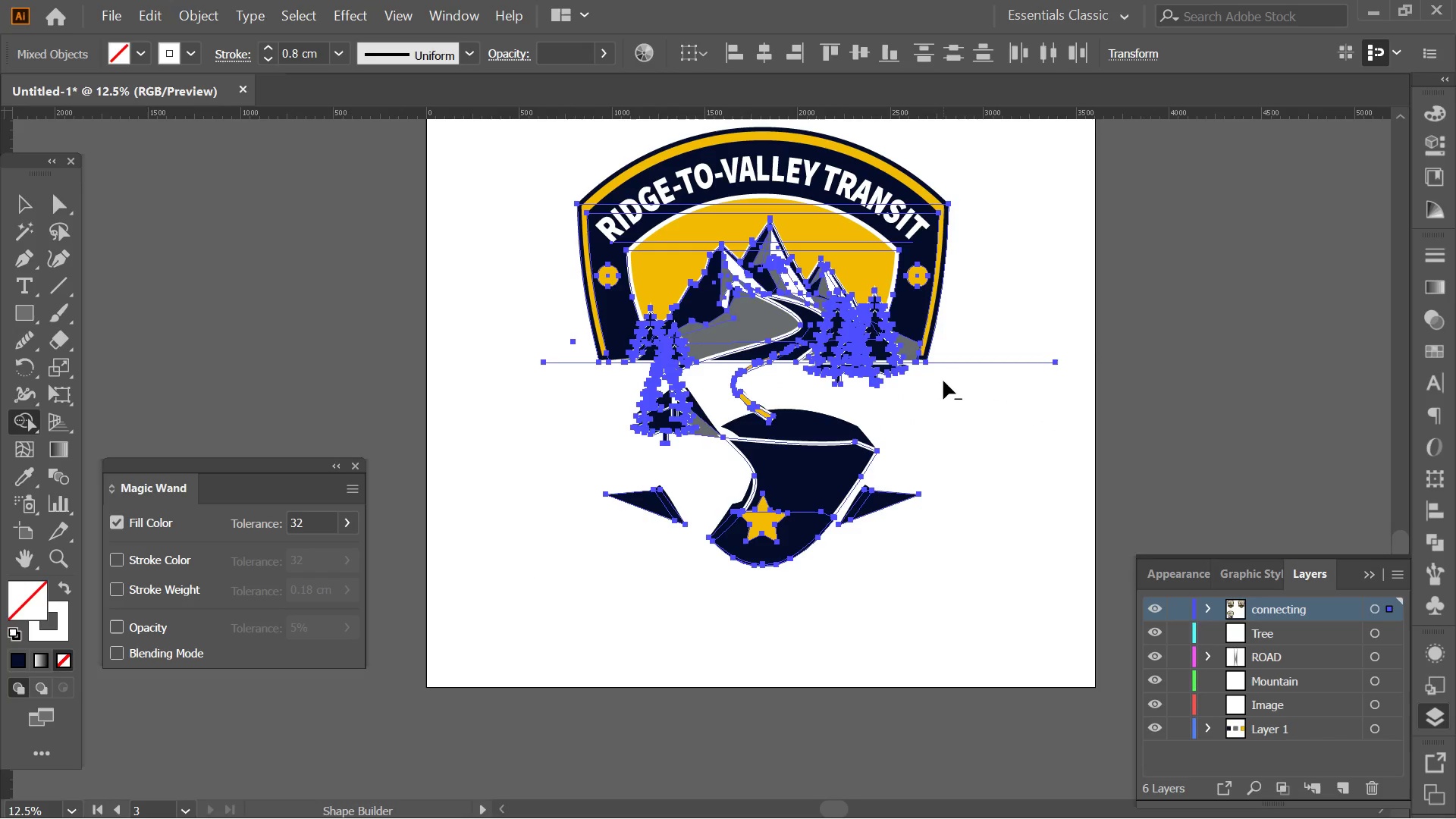 
left_click_drag(start_coordinate=[945, 375], to_coordinate=[777, 594])
 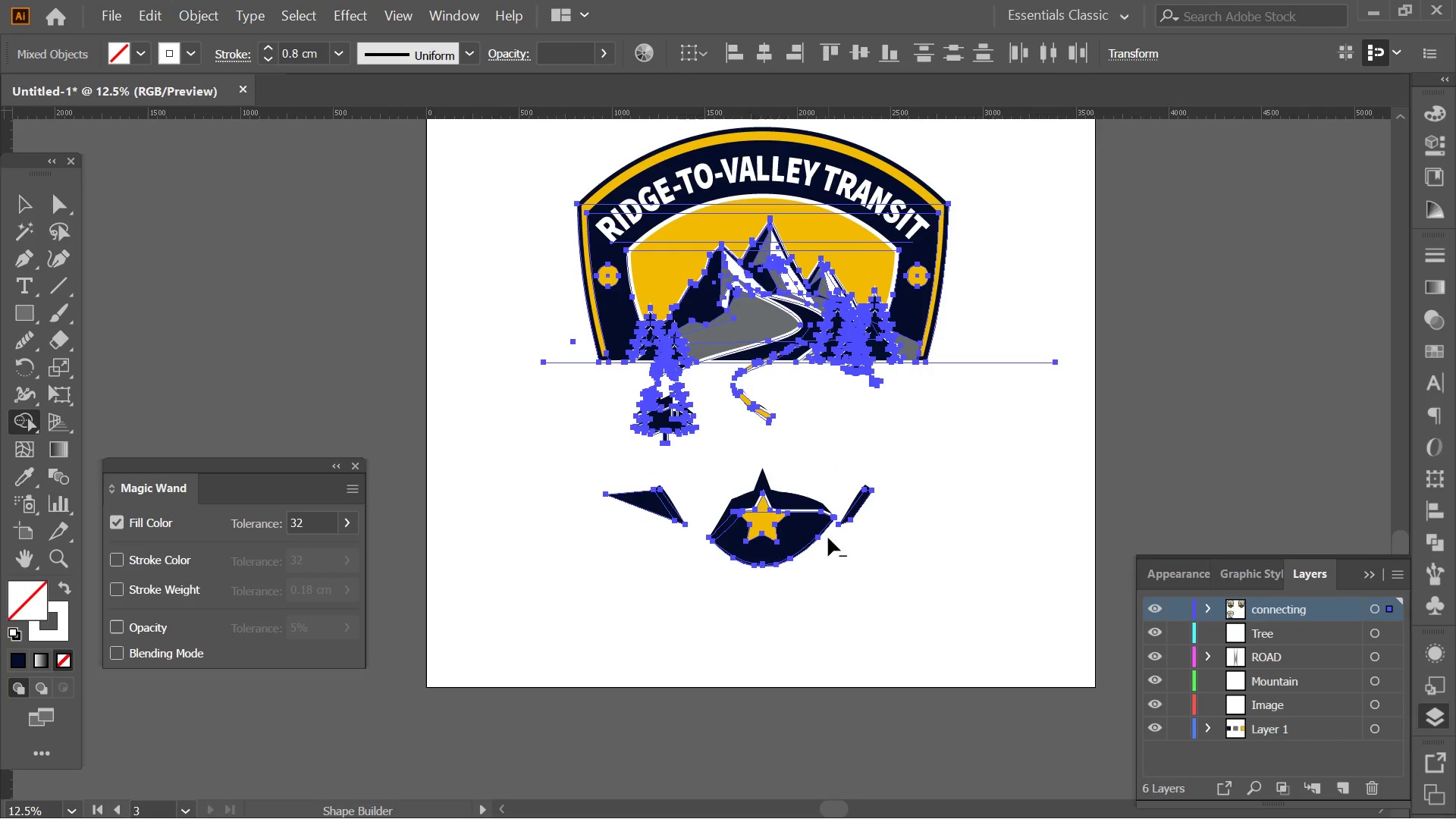 
left_click_drag(start_coordinate=[746, 563], to_coordinate=[680, 369])
 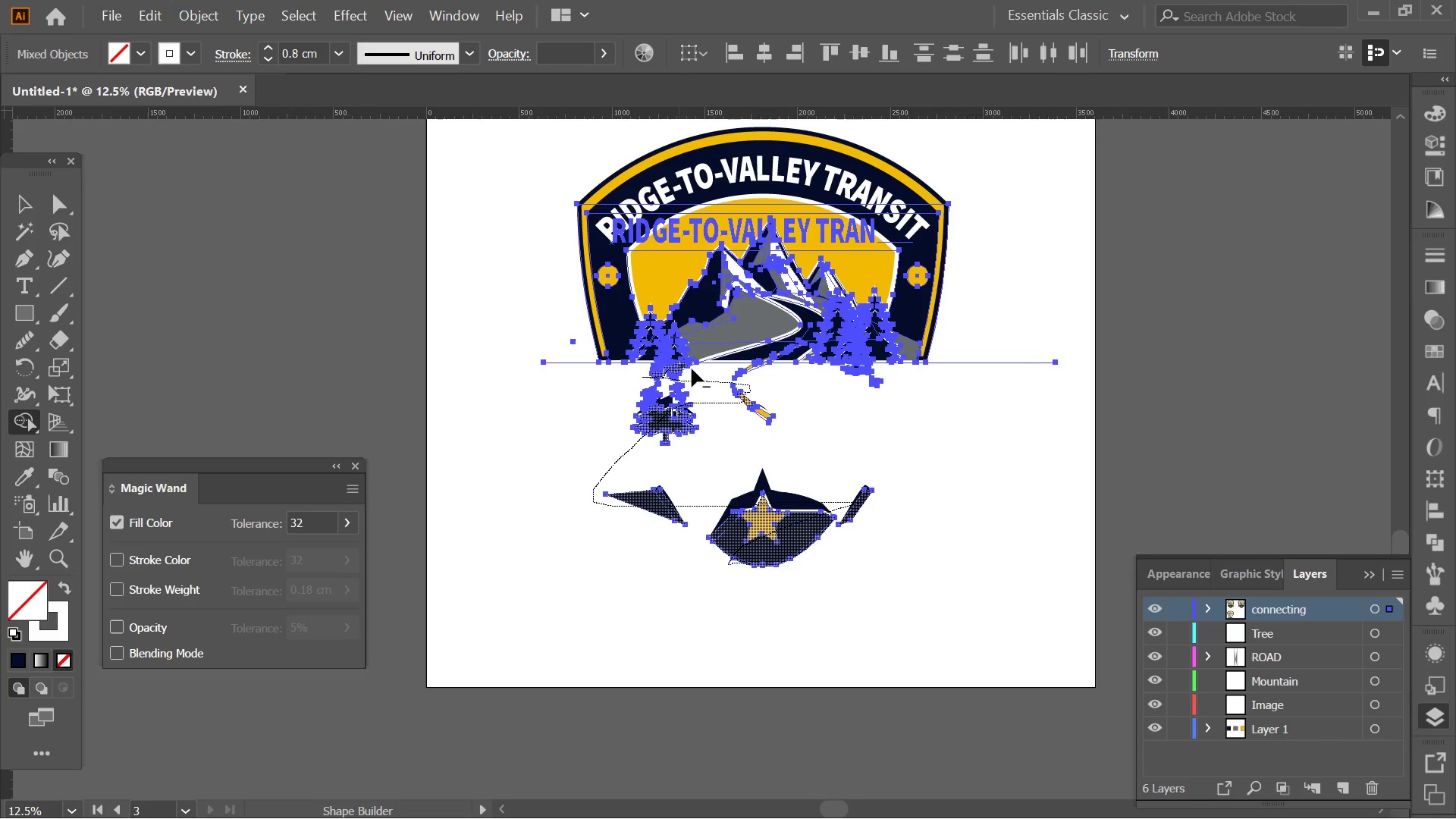 
hold_key(key=AltLeft, duration=0.61)
scroll: coordinate [692, 369], scroll_direction: up, amount: 3.0
 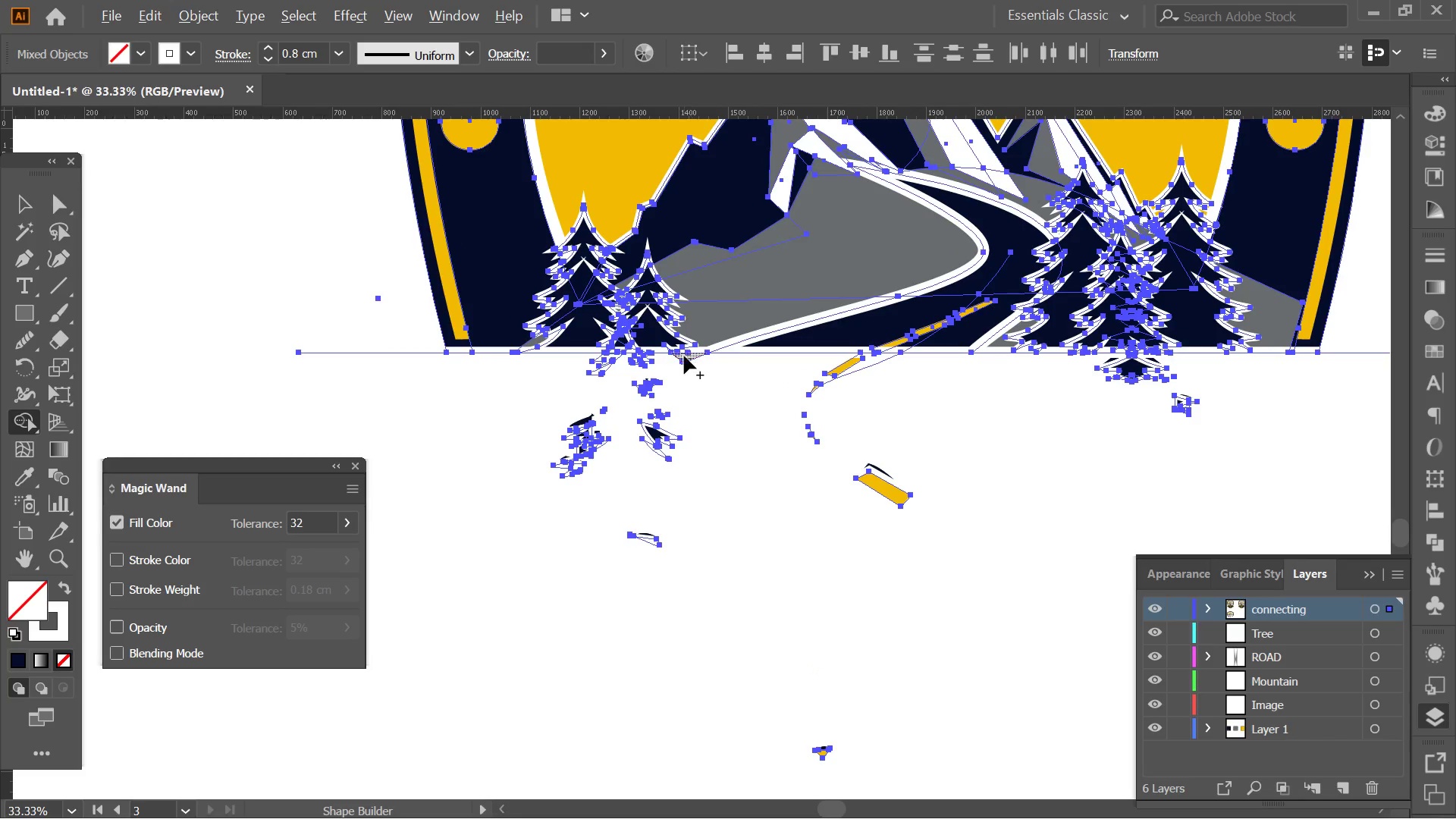 
hold_key(key=AltLeft, duration=5.83)
left_click_drag(start_coordinate=[684, 354], to_coordinate=[700, 375])
 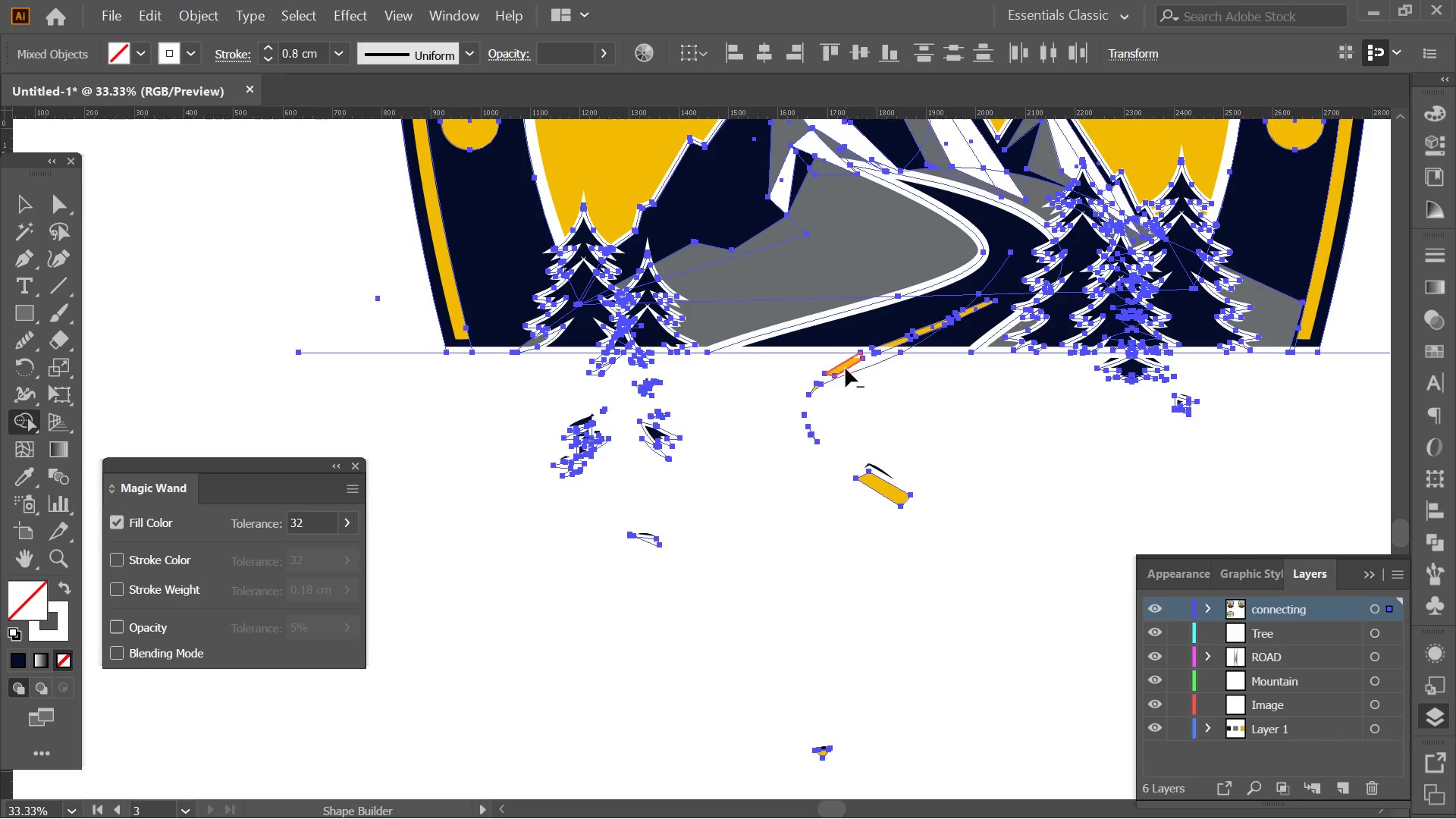 
left_click([846, 367])
 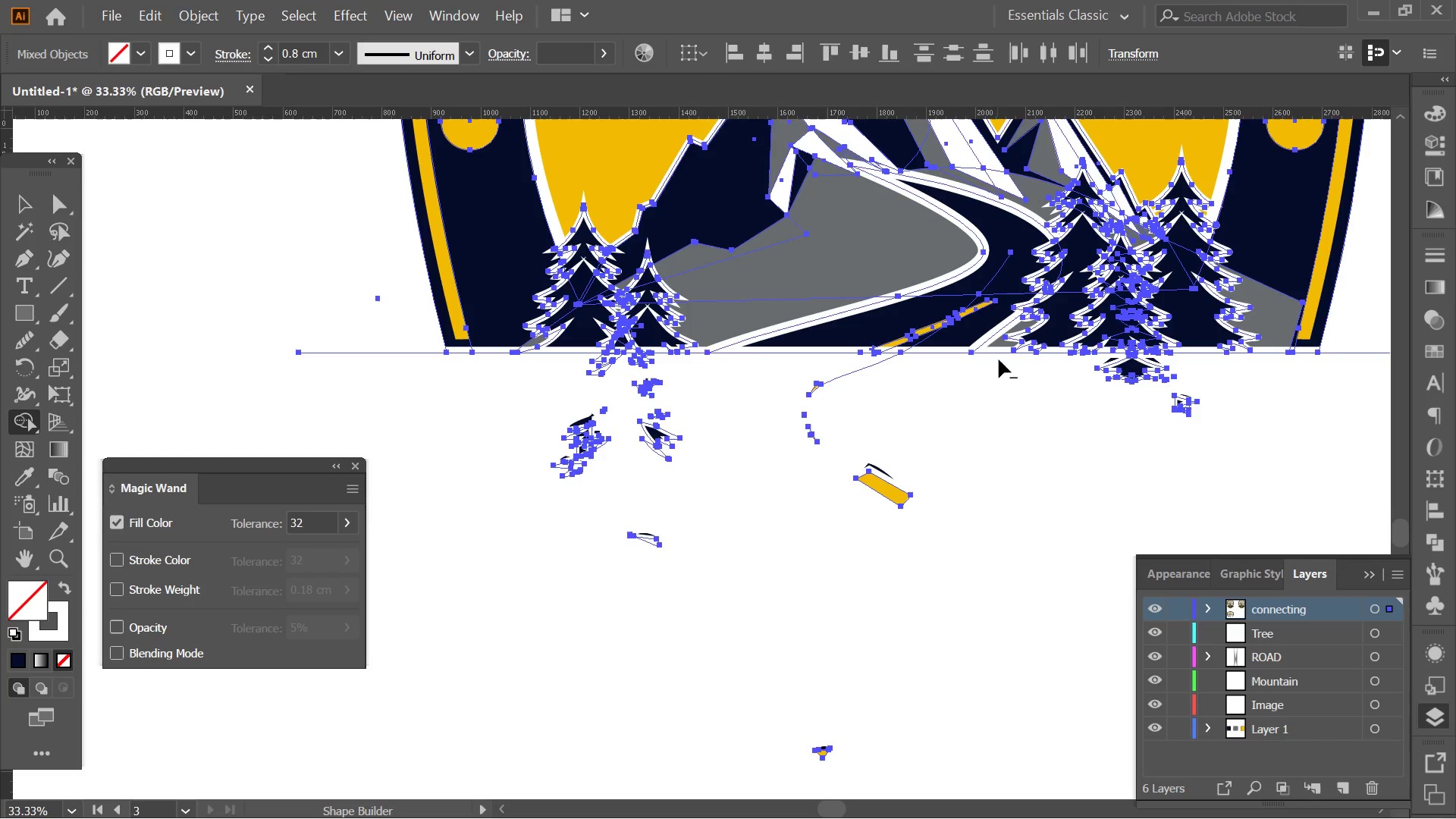 
left_click_drag(start_coordinate=[1181, 370], to_coordinate=[642, 539])
 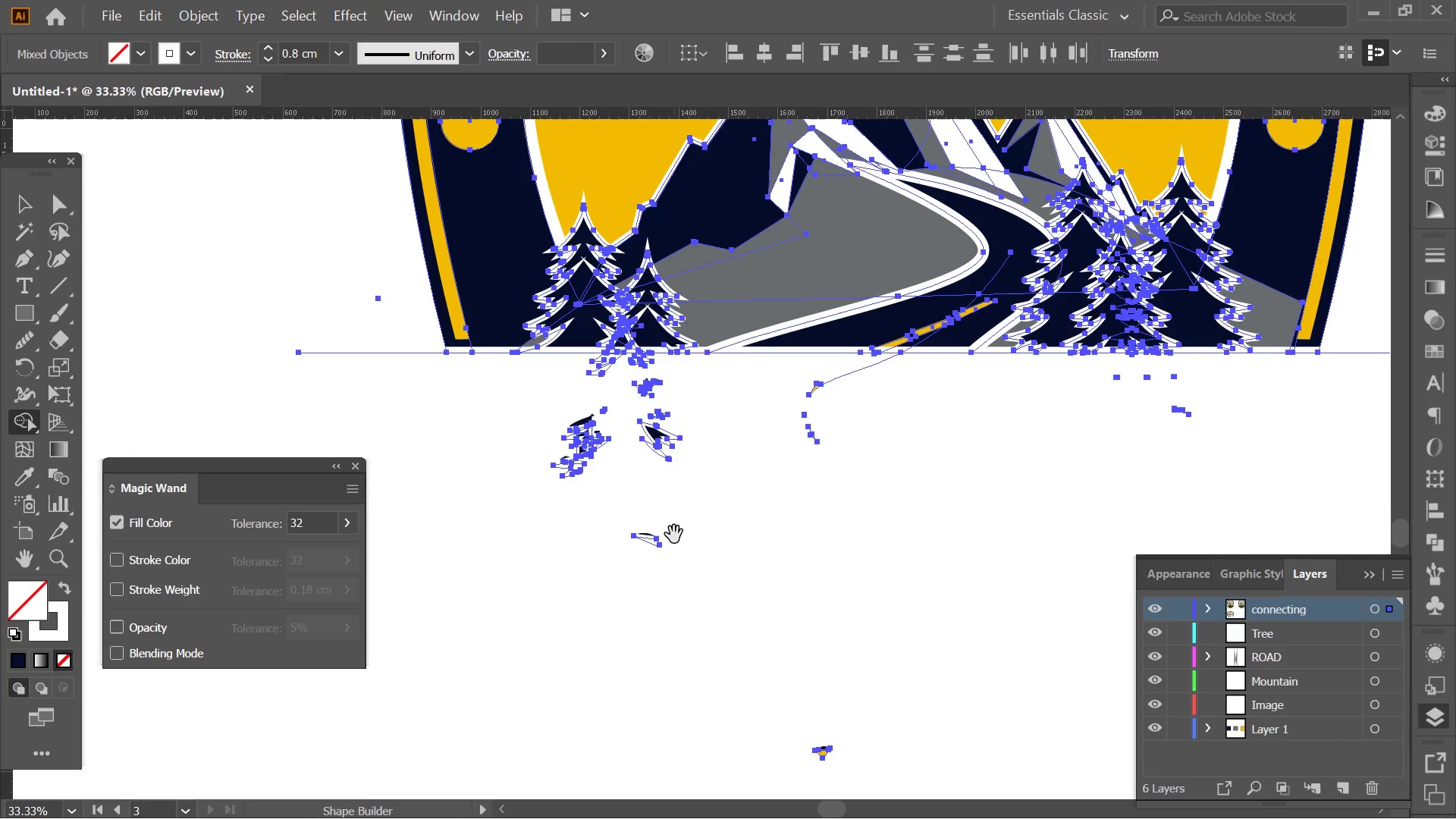 
key(Space)
 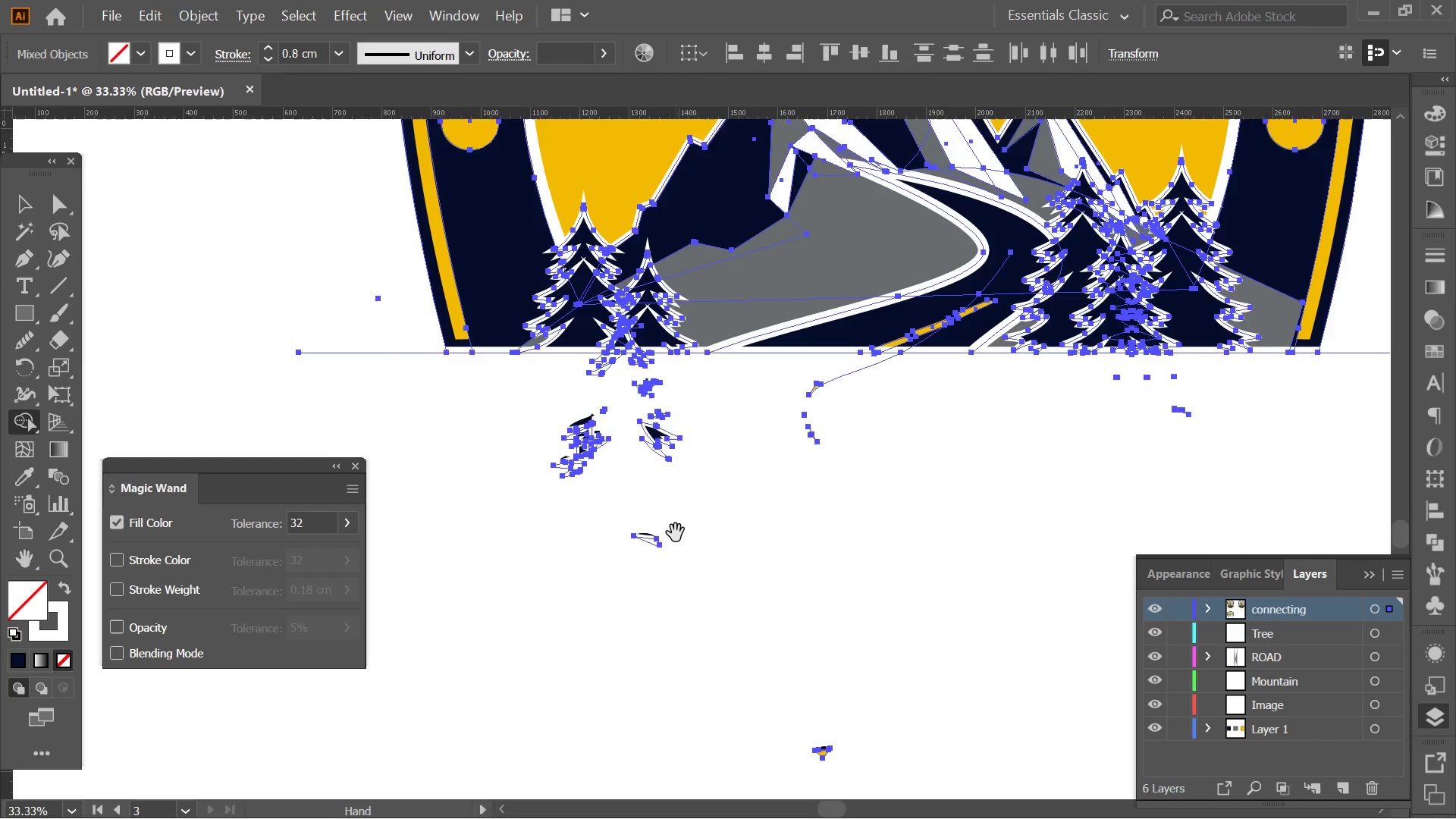 
hold_key(key=AltLeft, duration=0.42)
scroll: coordinate [677, 532], scroll_direction: down, amount: 6.0
 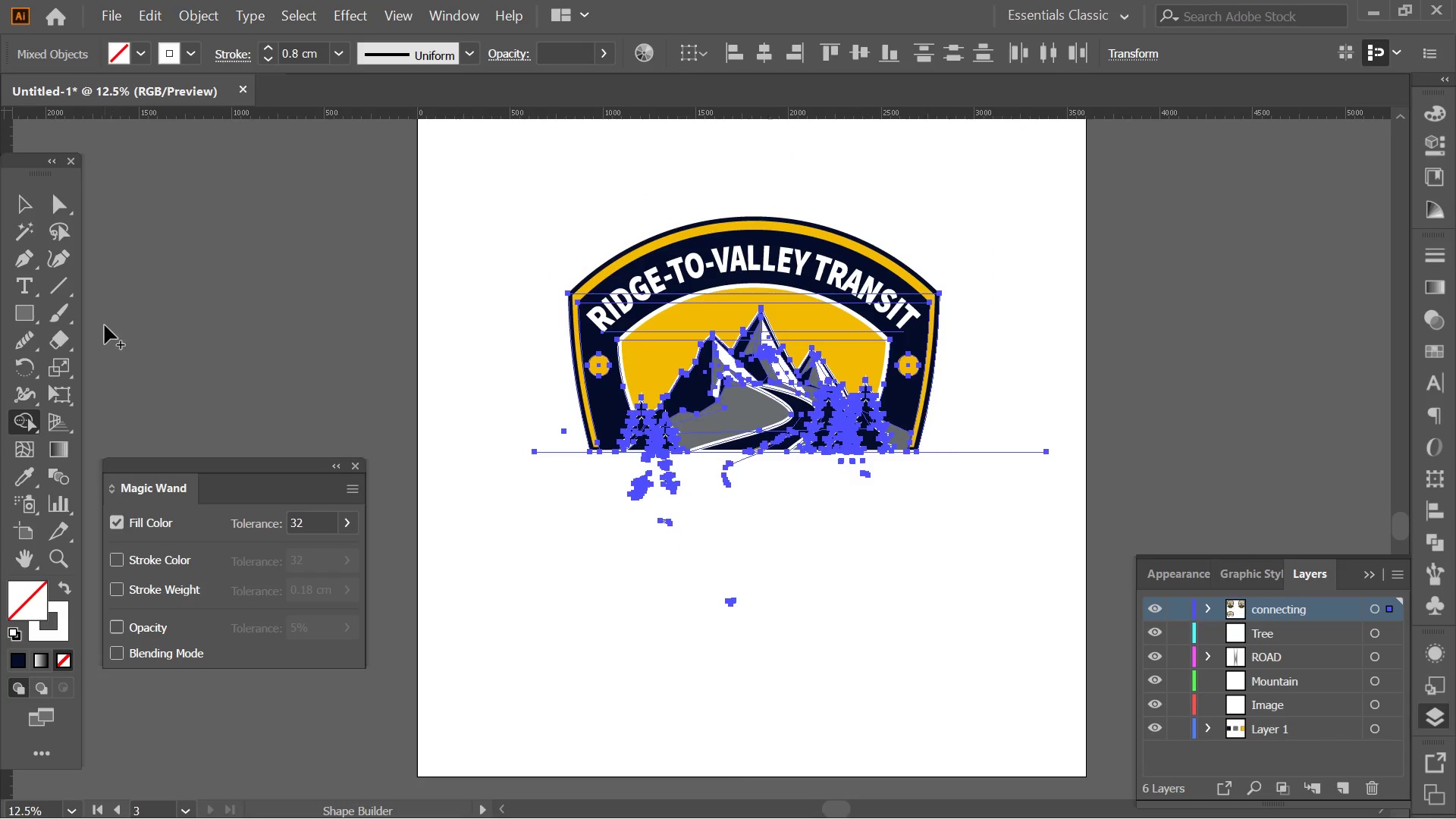 
left_click([30, 202])
 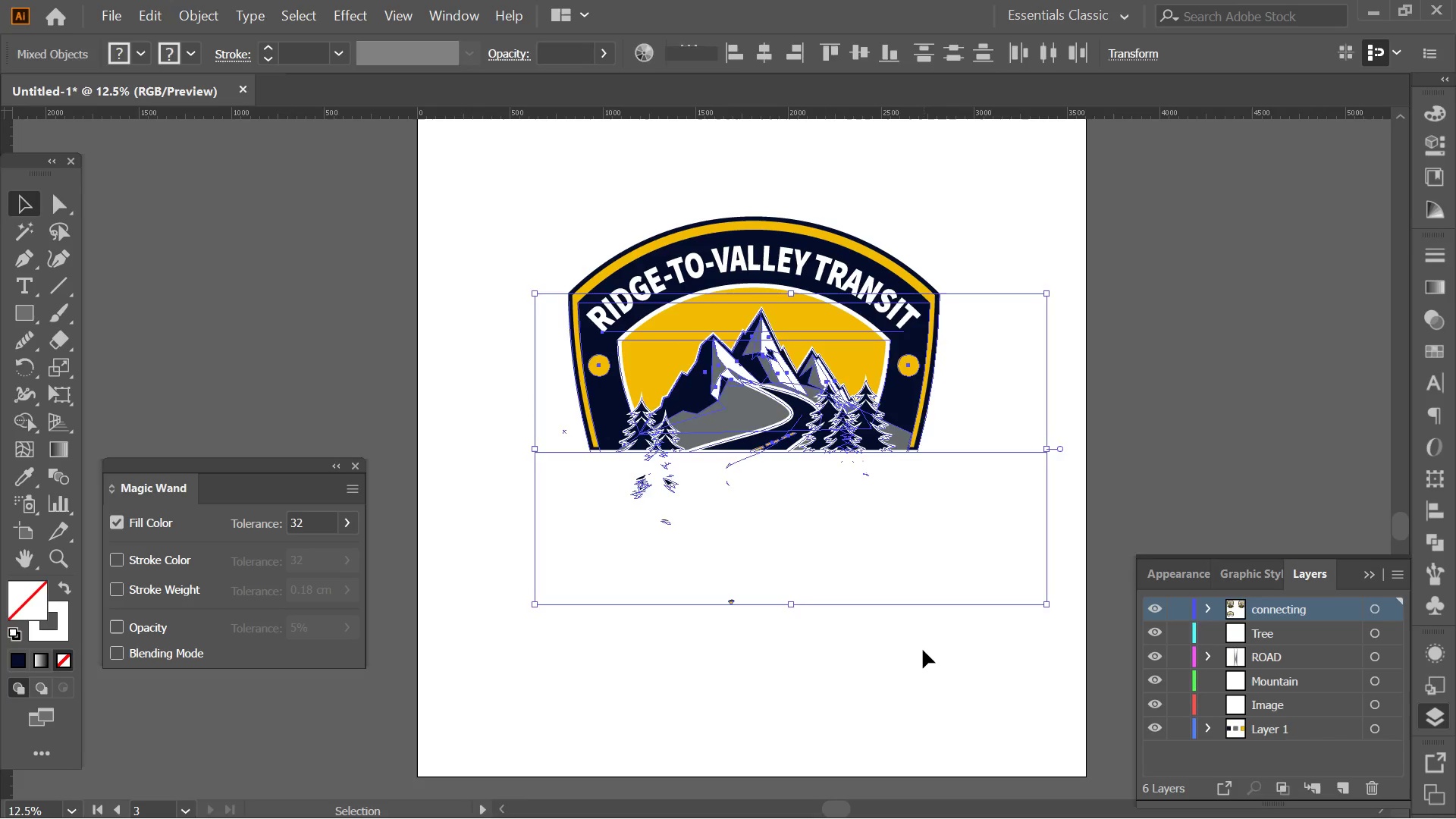 
left_click_drag(start_coordinate=[901, 639], to_coordinate=[605, 491])
 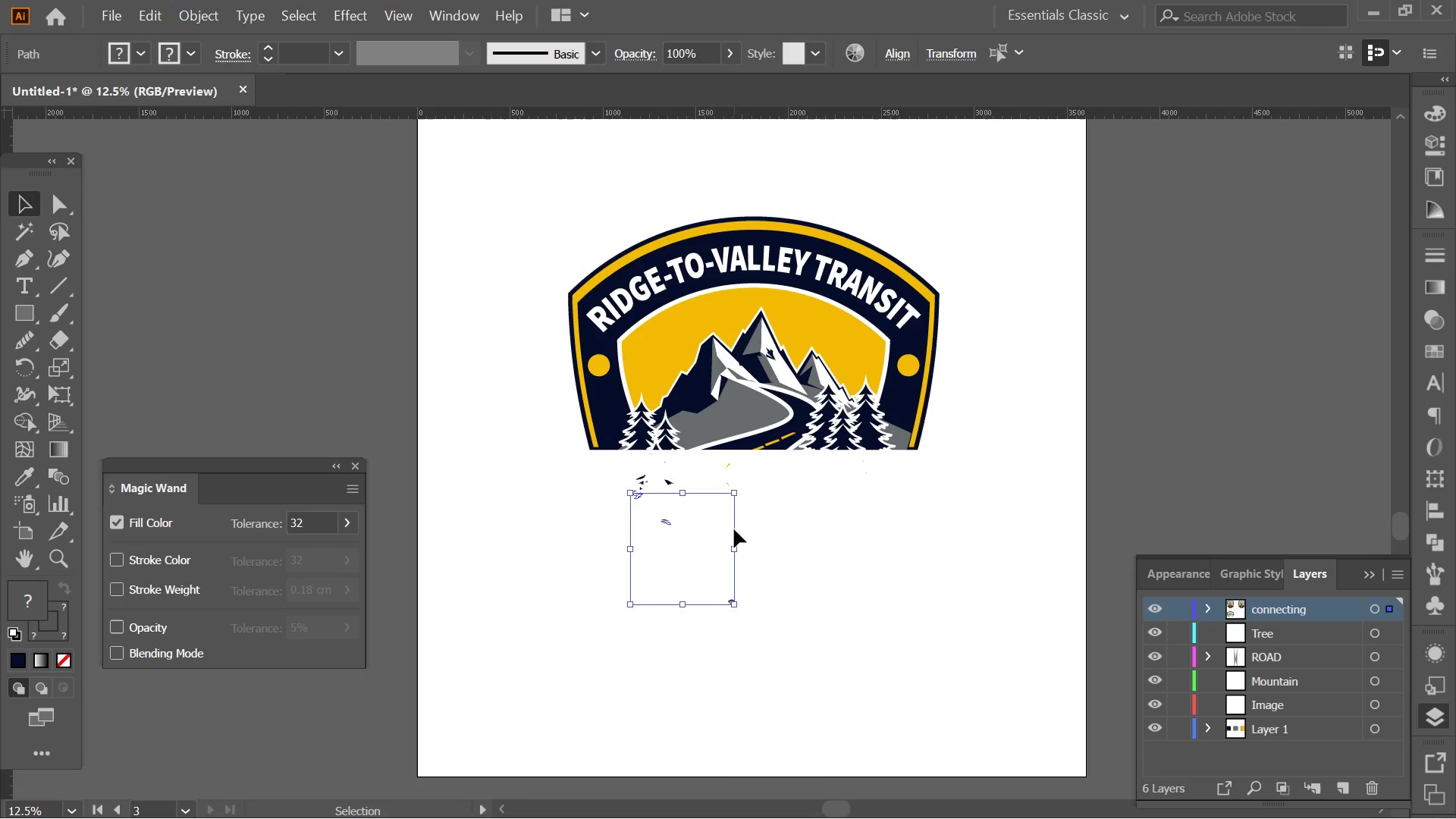 
key(Delete)
 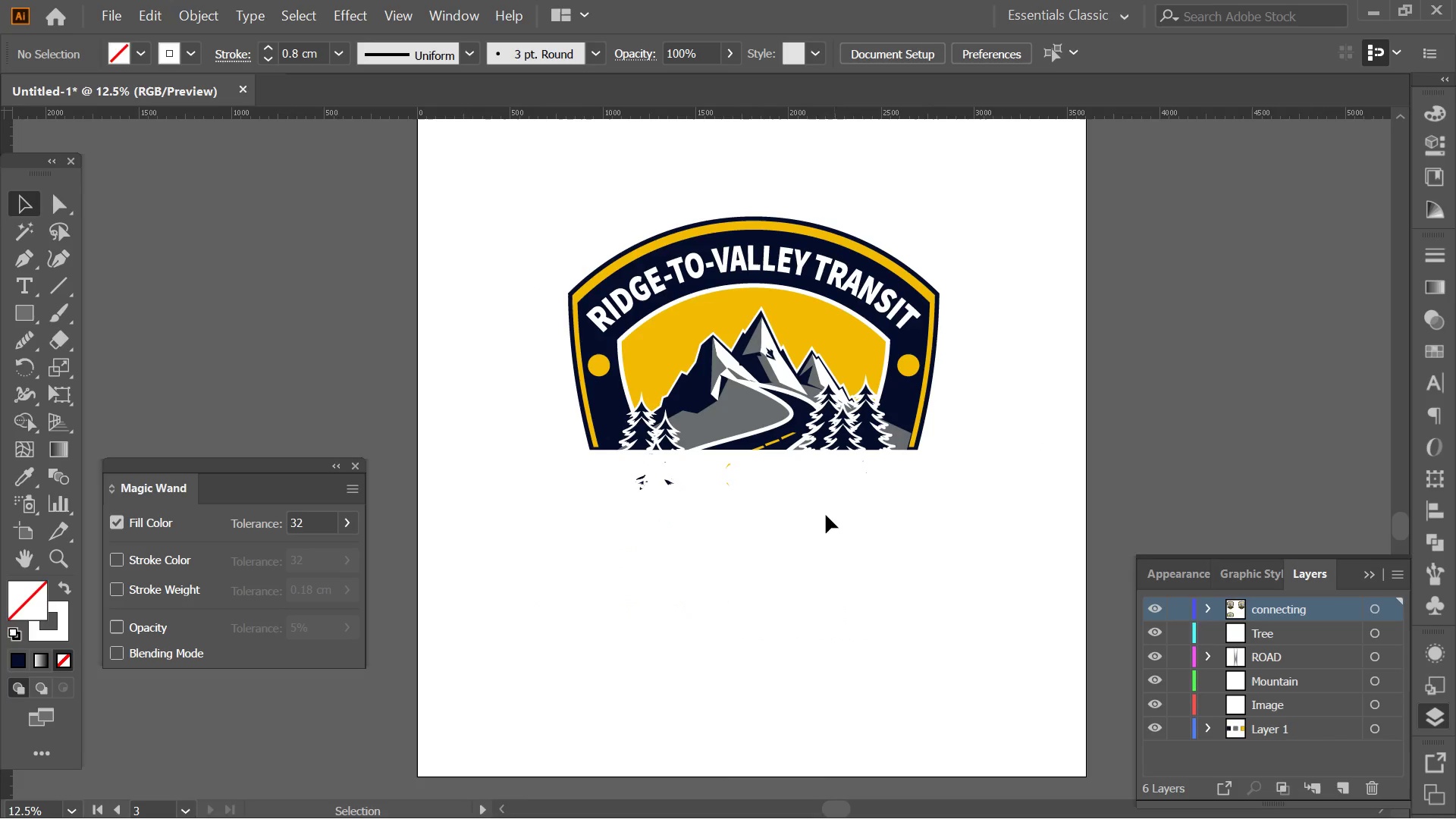 
left_click_drag(start_coordinate=[814, 516], to_coordinate=[627, 460])
 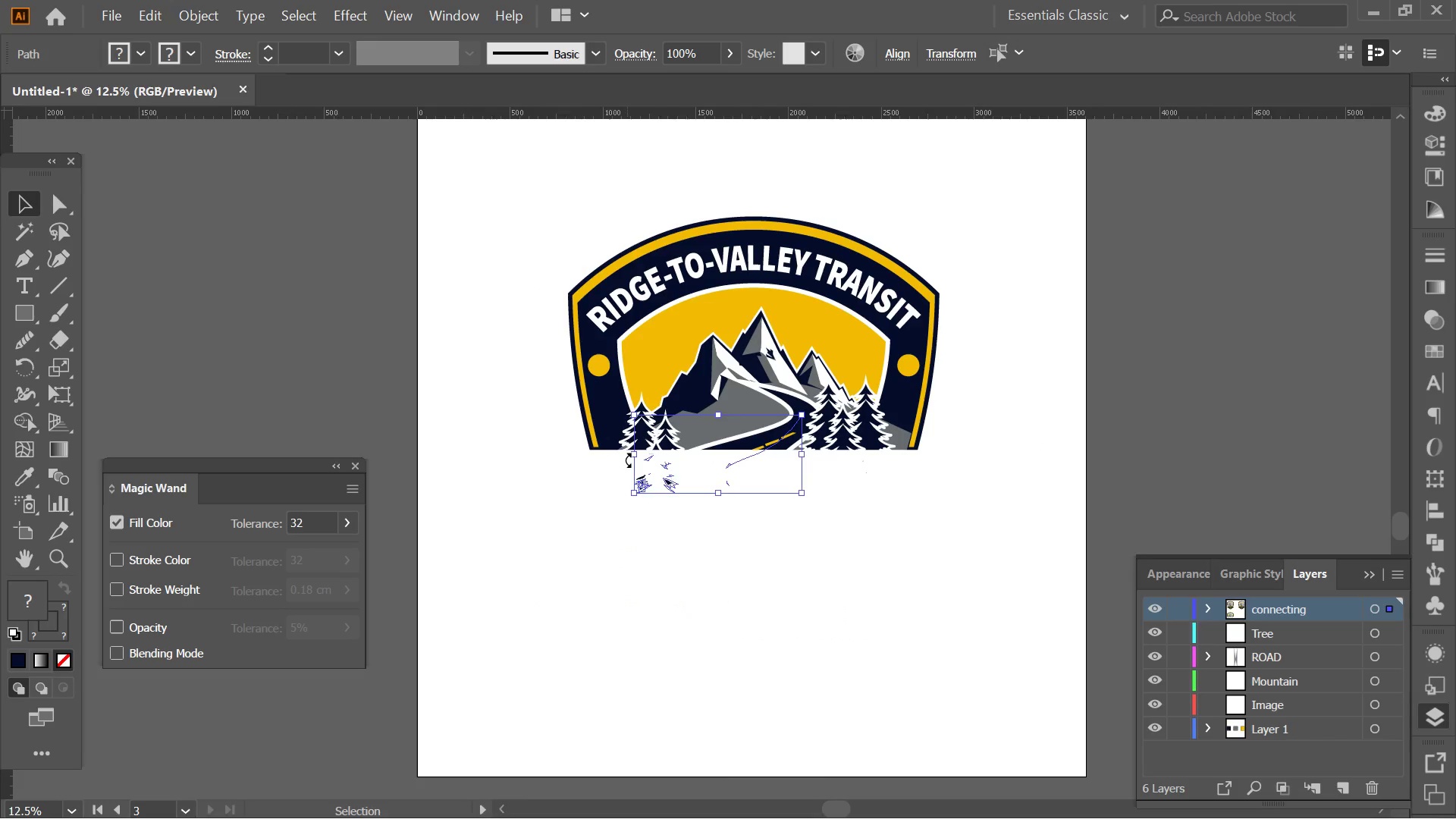 
key(Delete)
 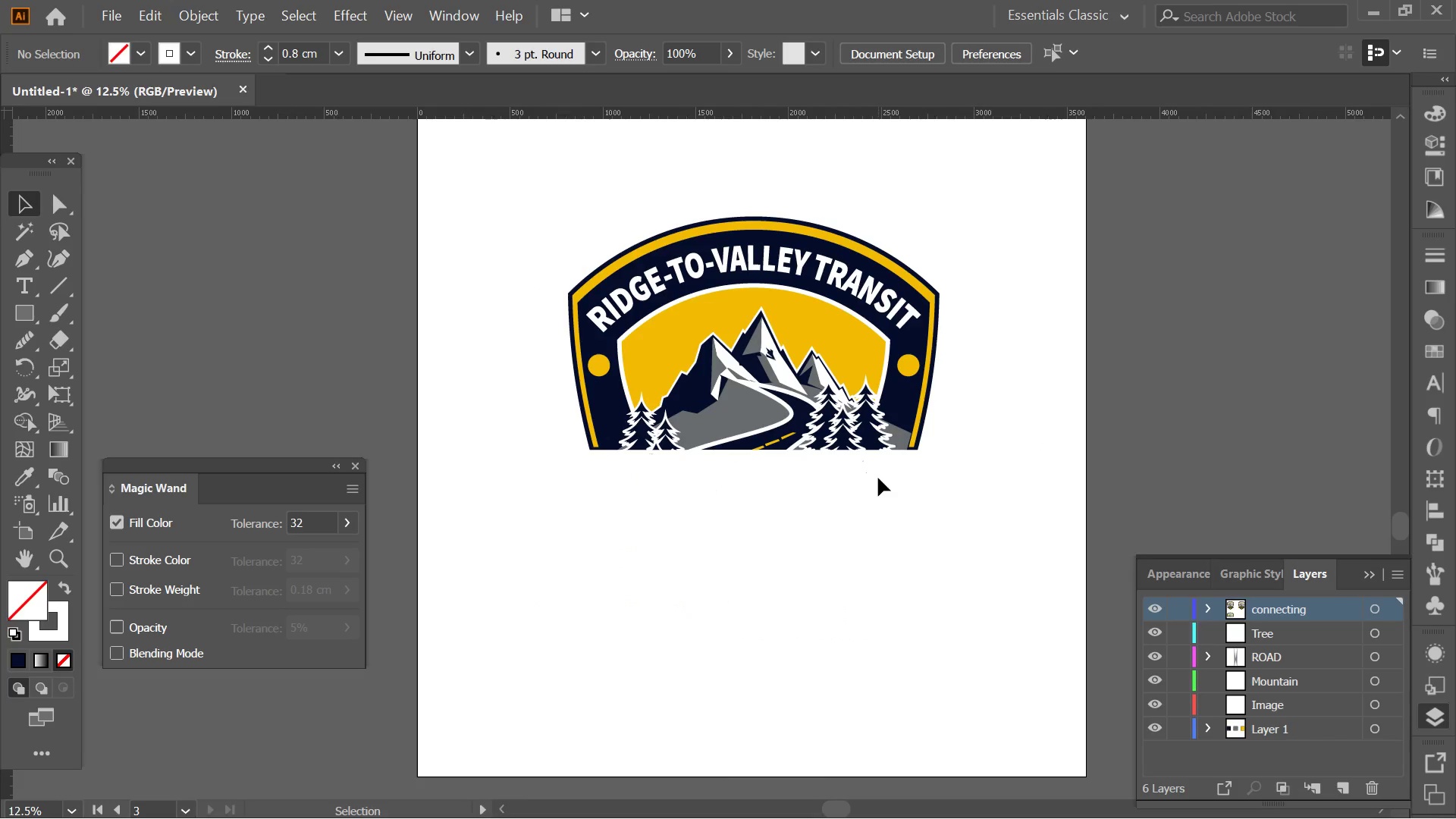 
key(Alt+AltLeft)
 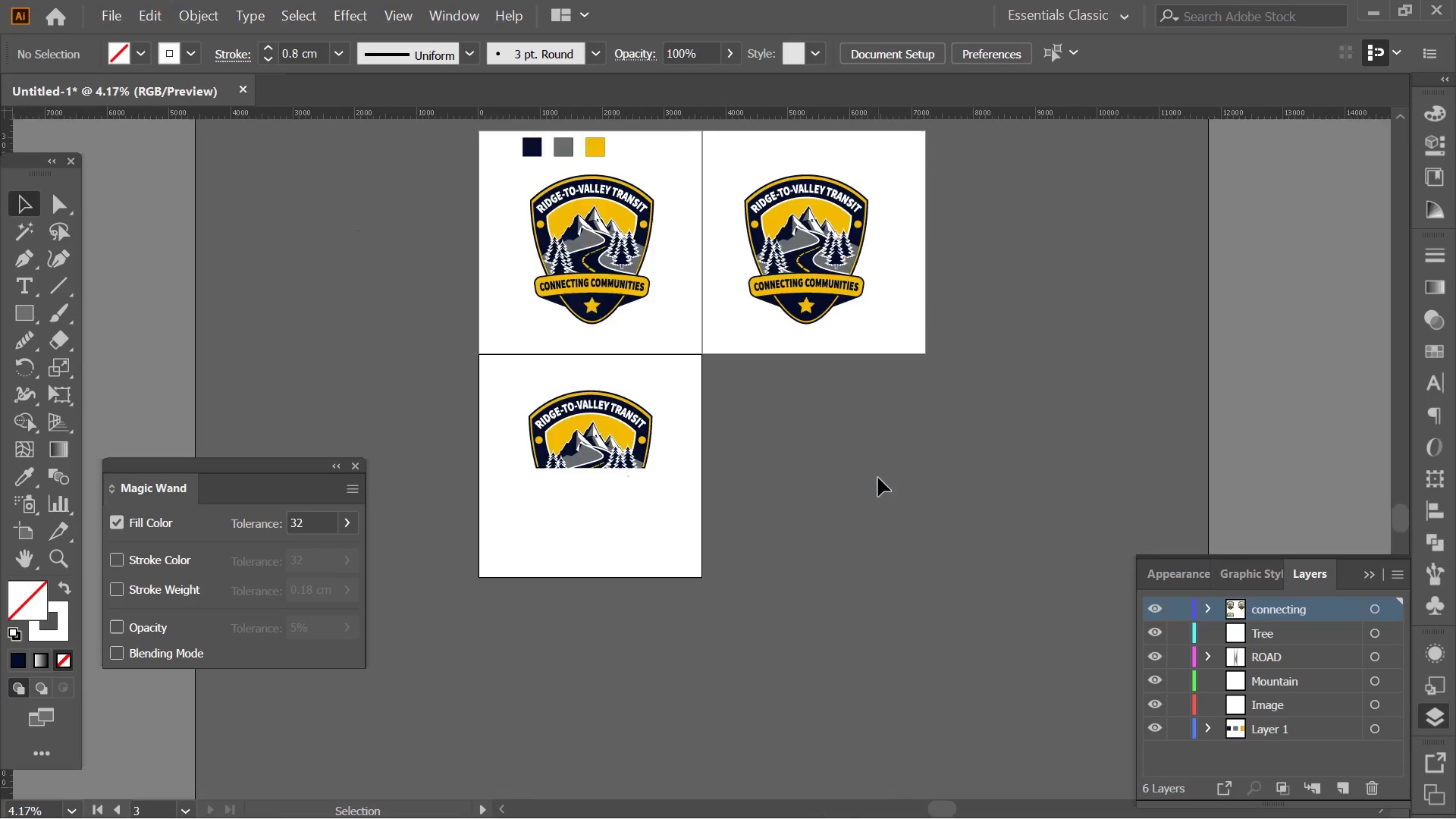 
scroll: coordinate [878, 478], scroll_direction: down, amount: 2.0
 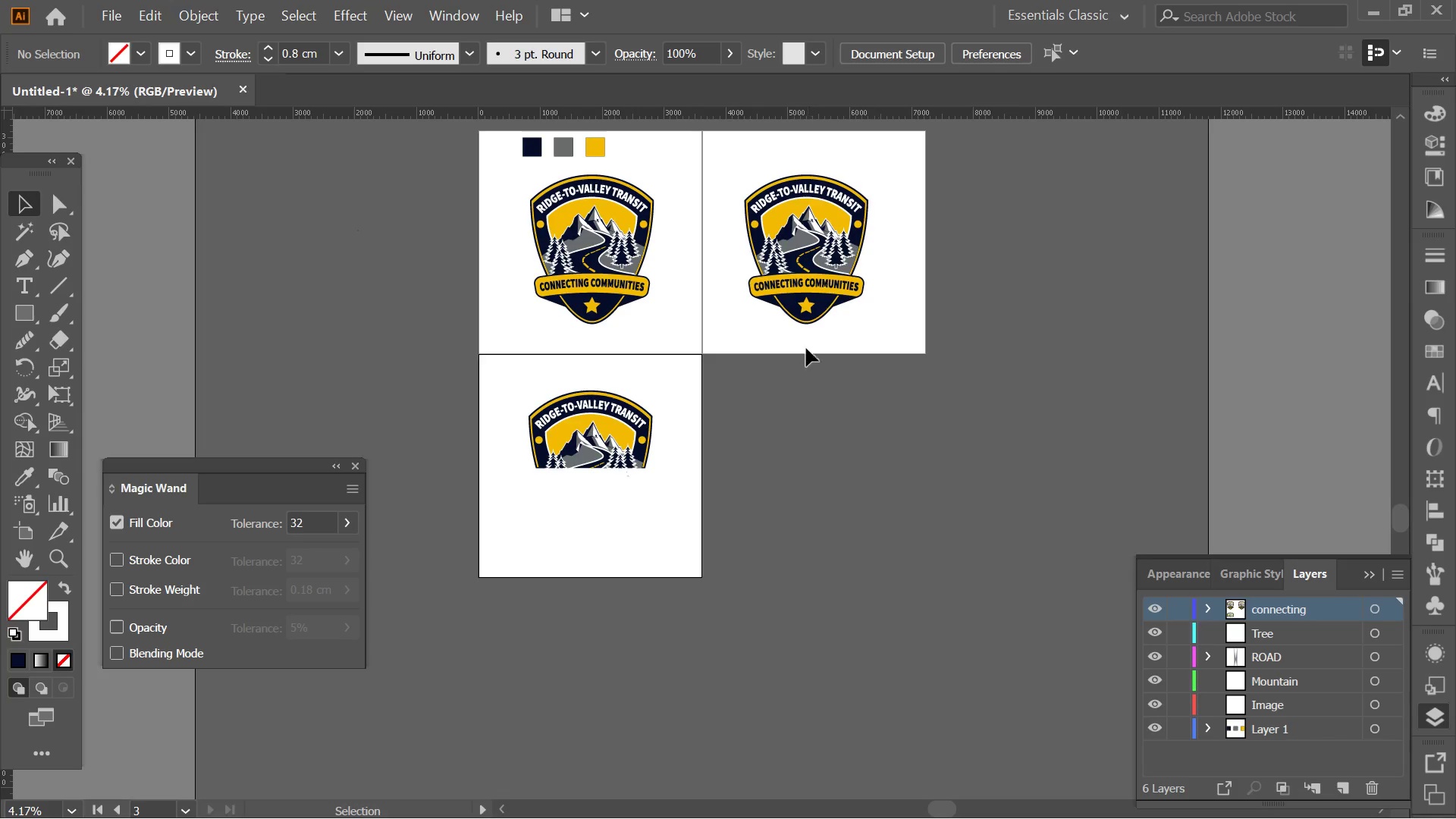 
hold_key(key=AltLeft, duration=0.84)
left_click_drag(start_coordinate=[802, 310], to_coordinate=[628, 475])
 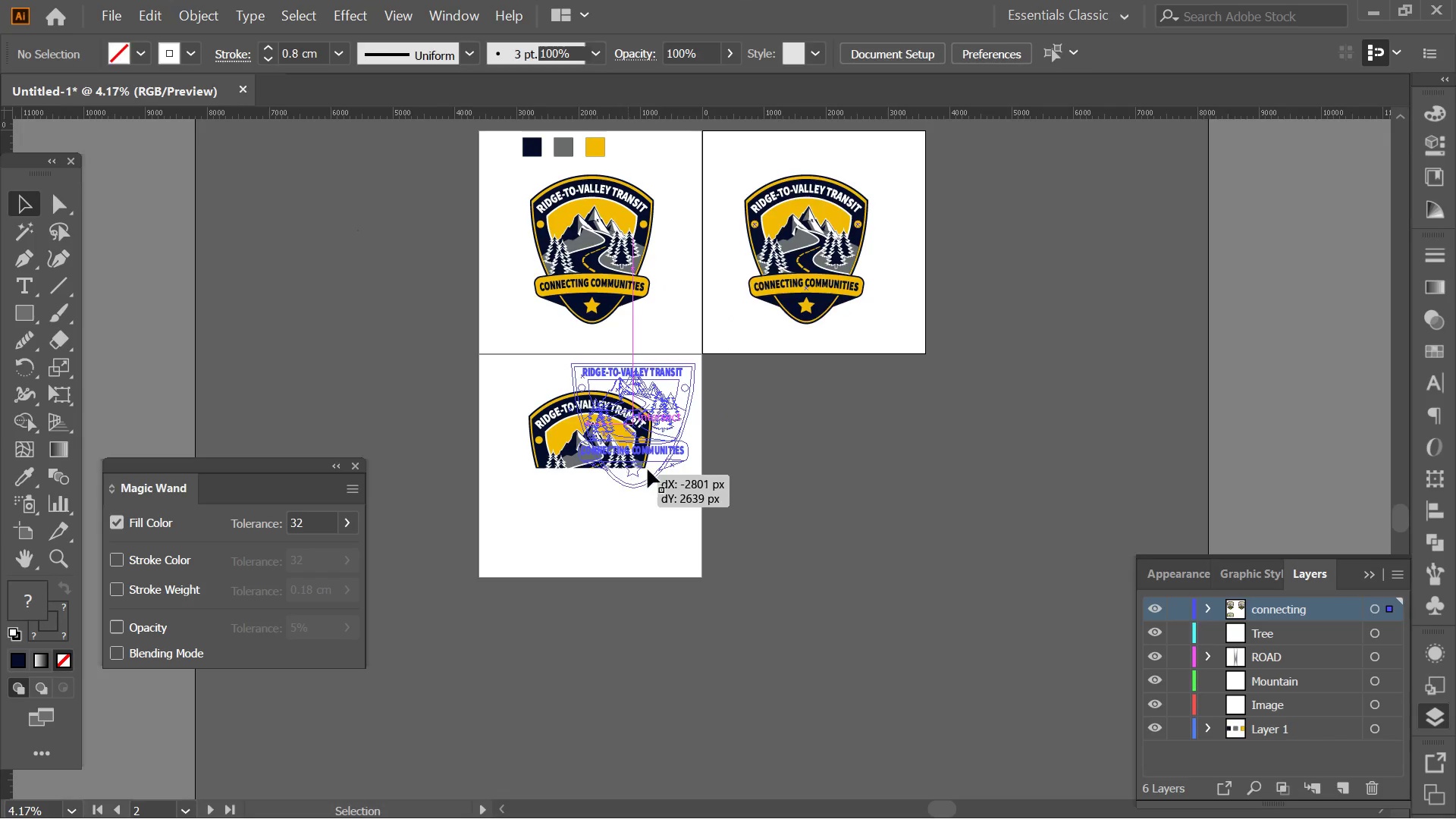 
key(Control+ControlLeft)
 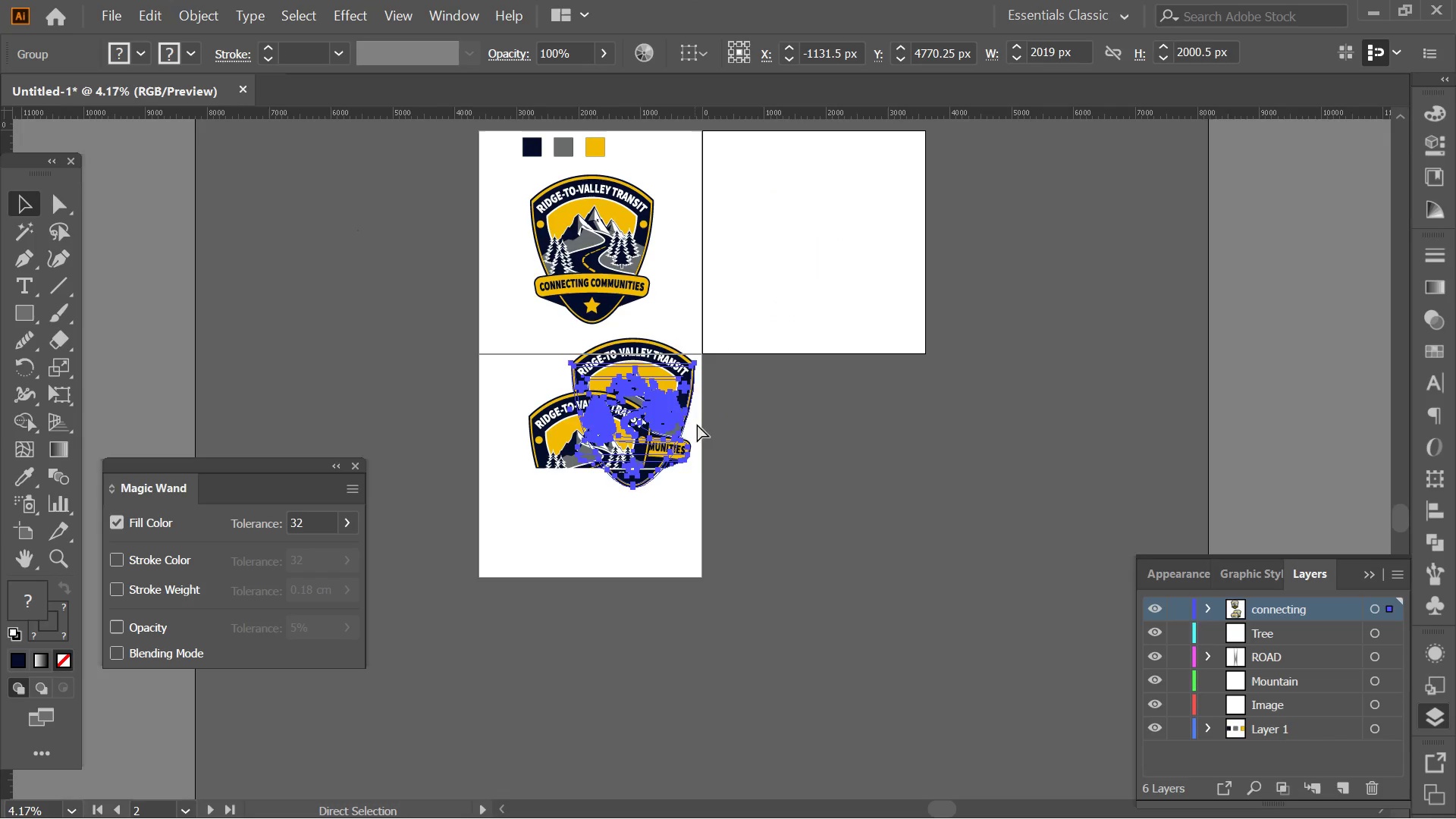 
key(Control+Z)
 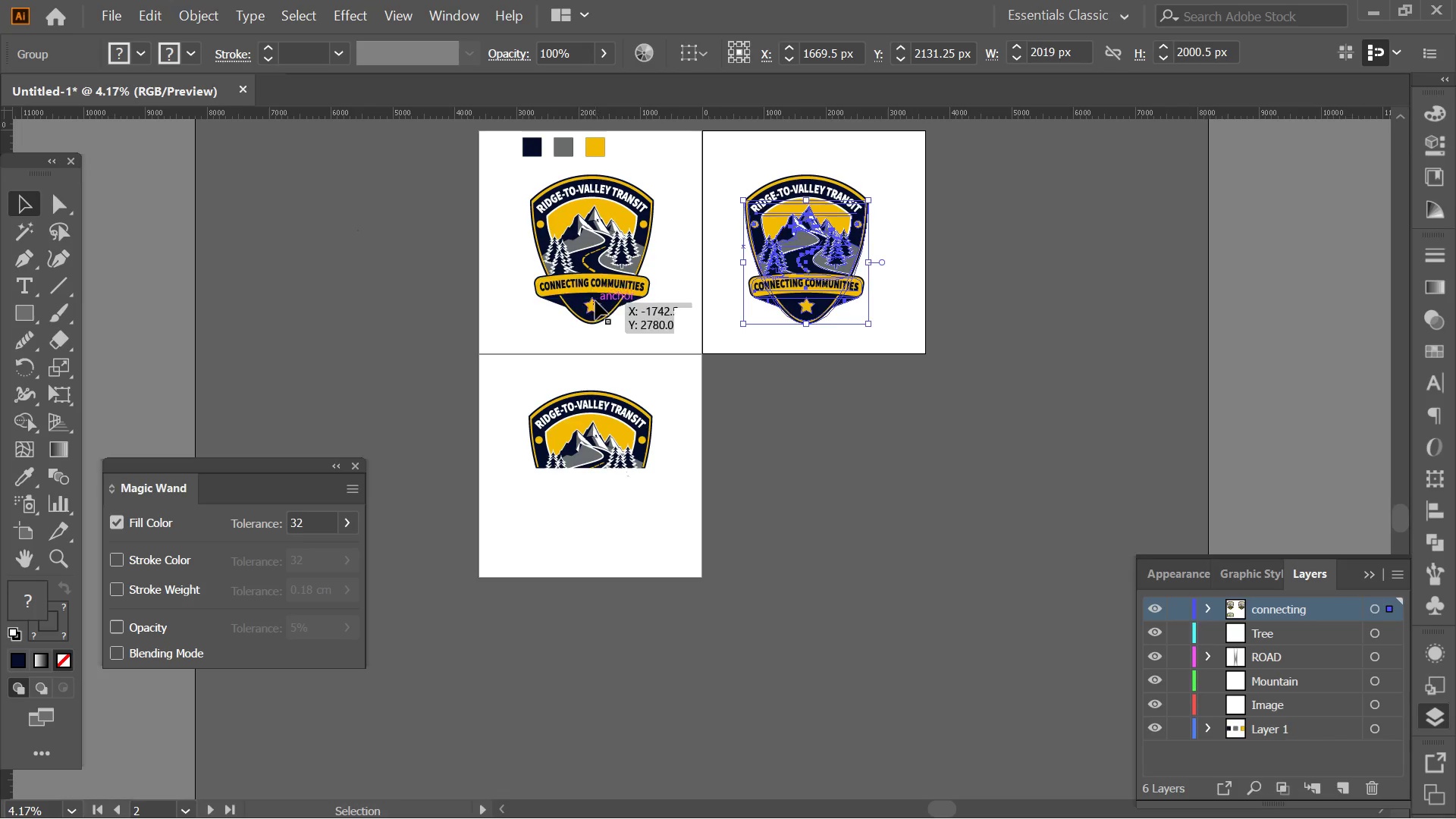 
left_click([585, 300])
 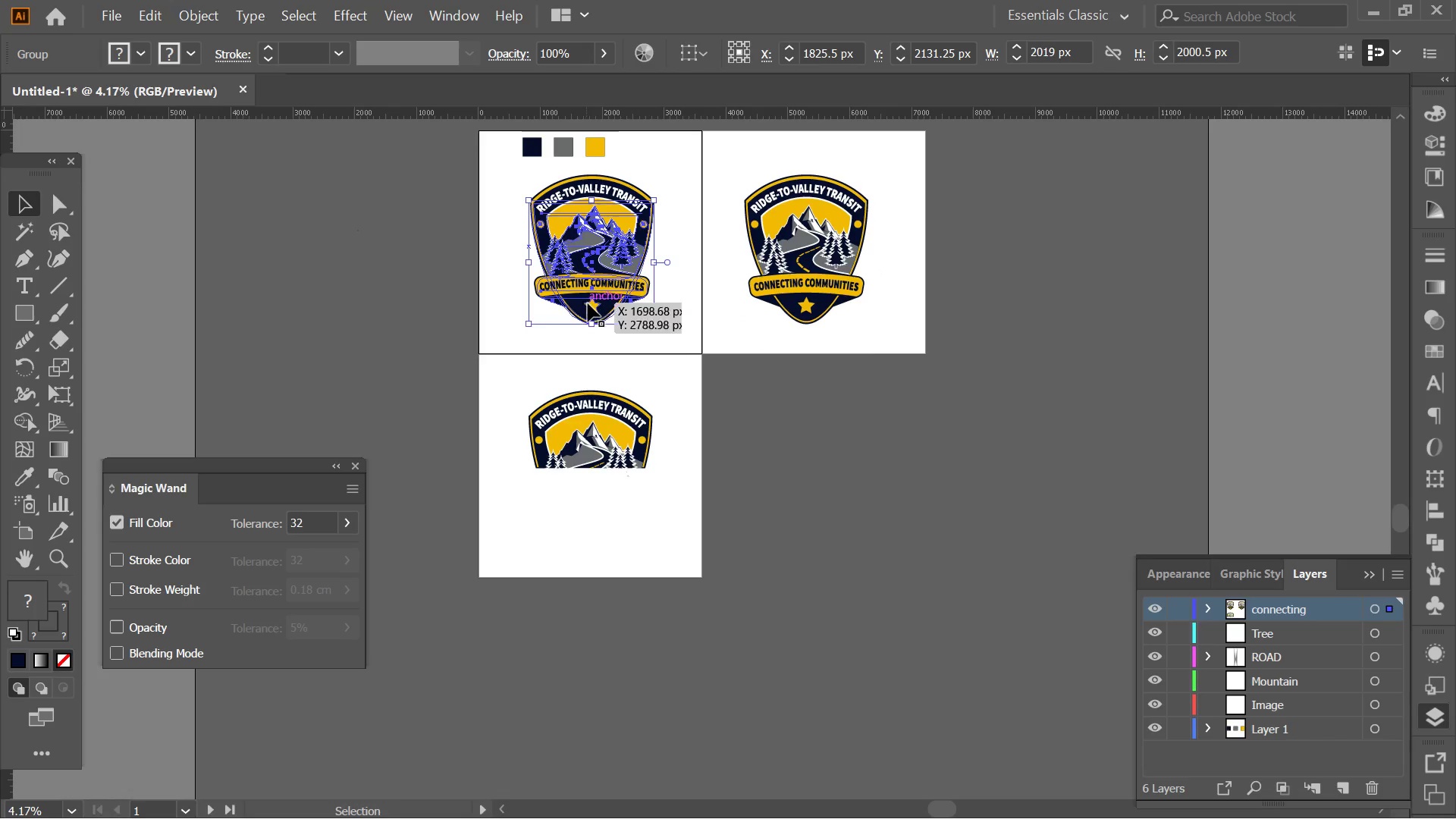 
right_click([589, 303])
 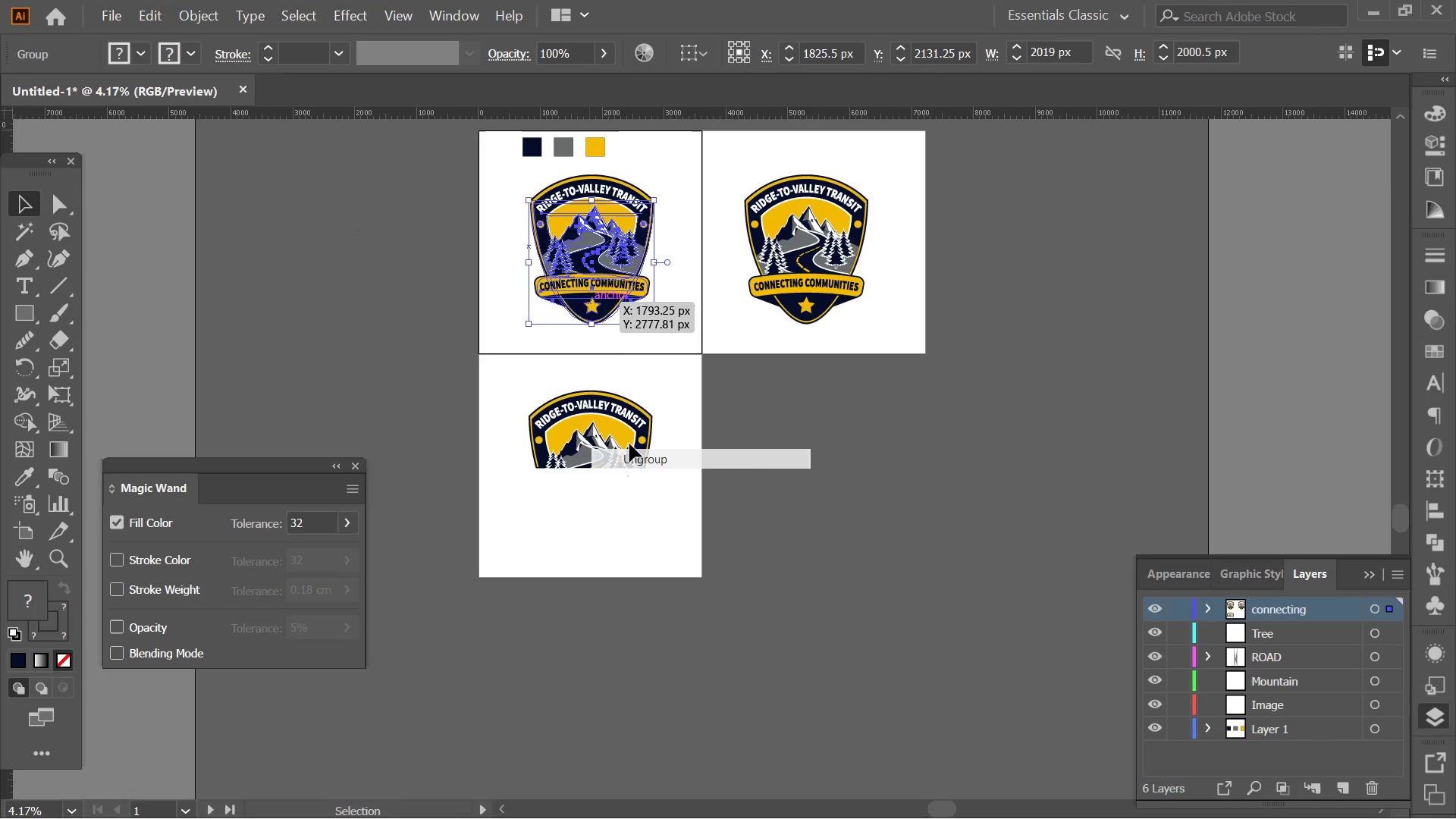 
double_click([608, 350])
 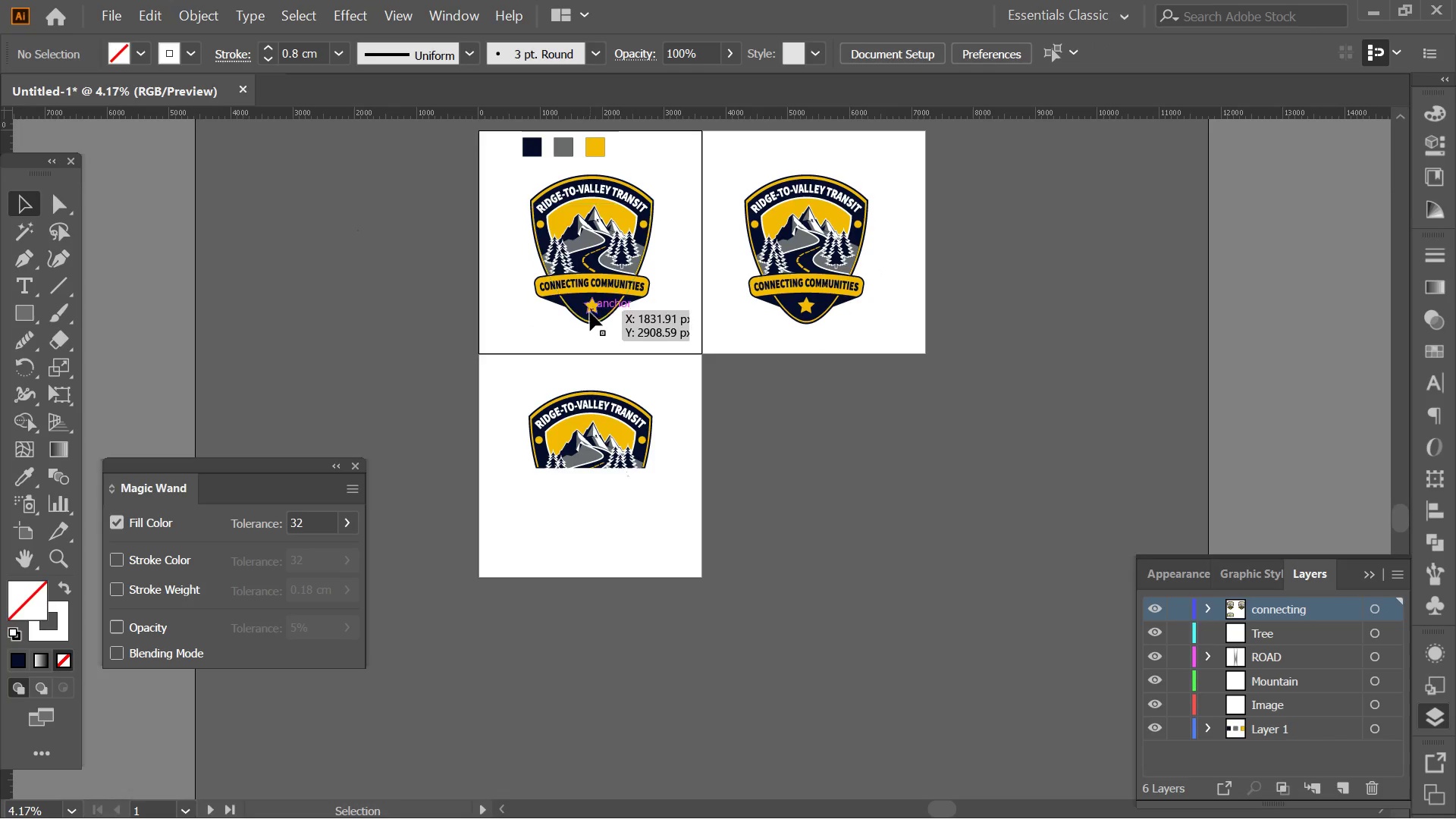 
hold_key(key=AltLeft, duration=1.91)
left_click_drag(start_coordinate=[590, 304], to_coordinate=[588, 483])
 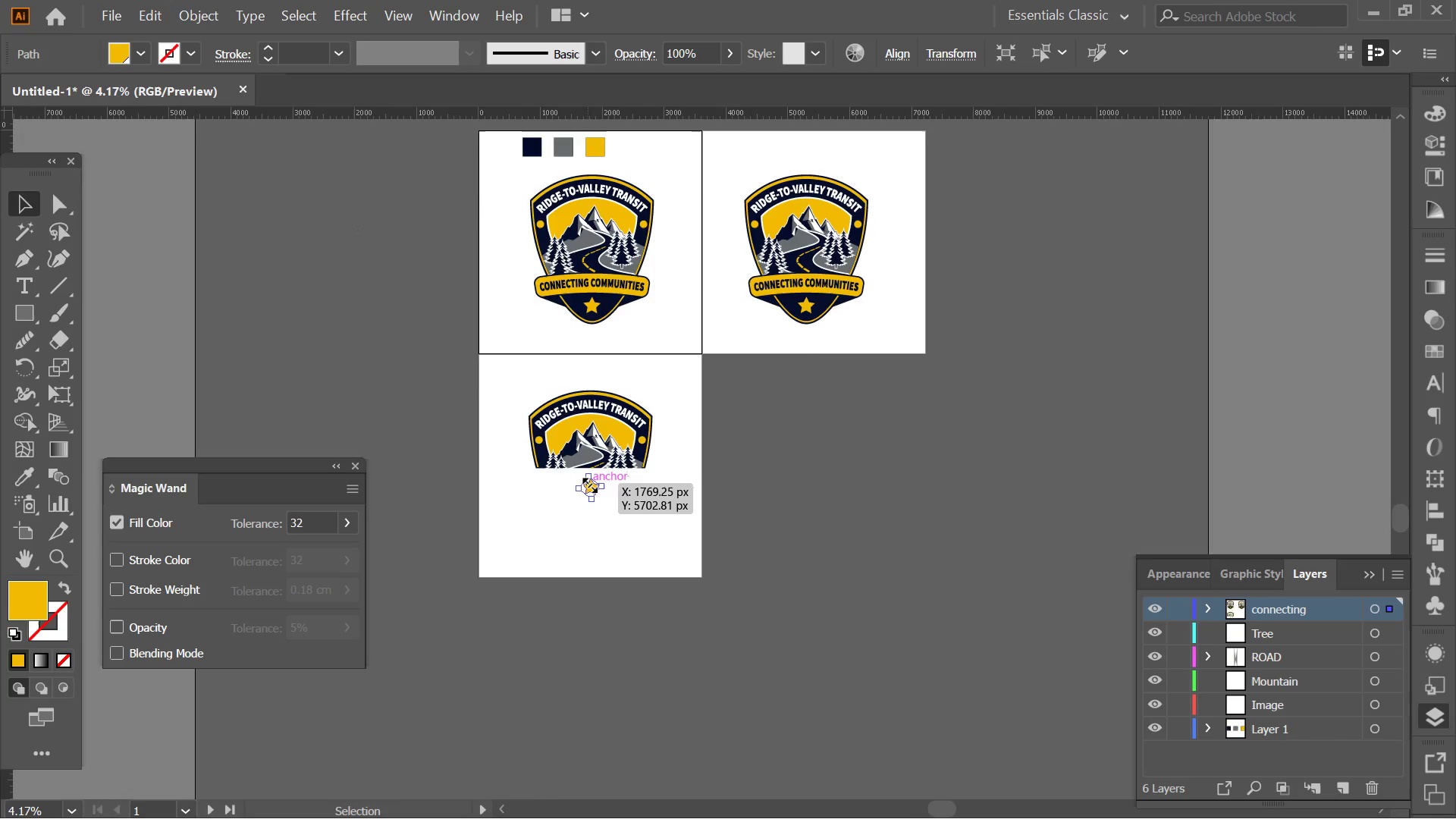 
hold_key(key=AltLeft, duration=0.42)
scroll: coordinate [588, 483], scroll_direction: up, amount: 2.0
 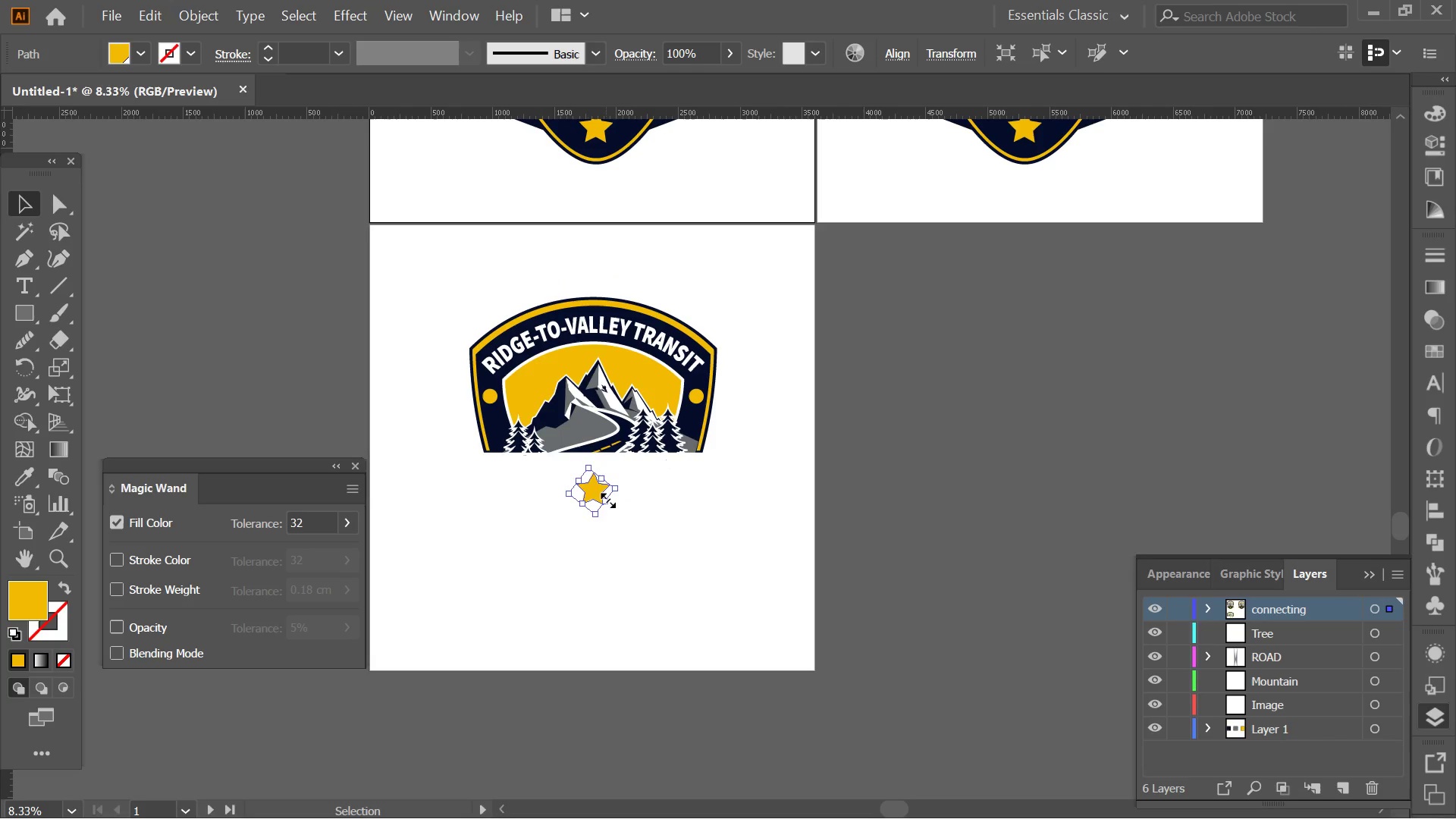 
hold_key(key=AltLeft, duration=1.69)
hold_key(key=ShiftLeft, duration=1.69)
left_click_drag(start_coordinate=[613, 489], to_coordinate=[675, 488])
 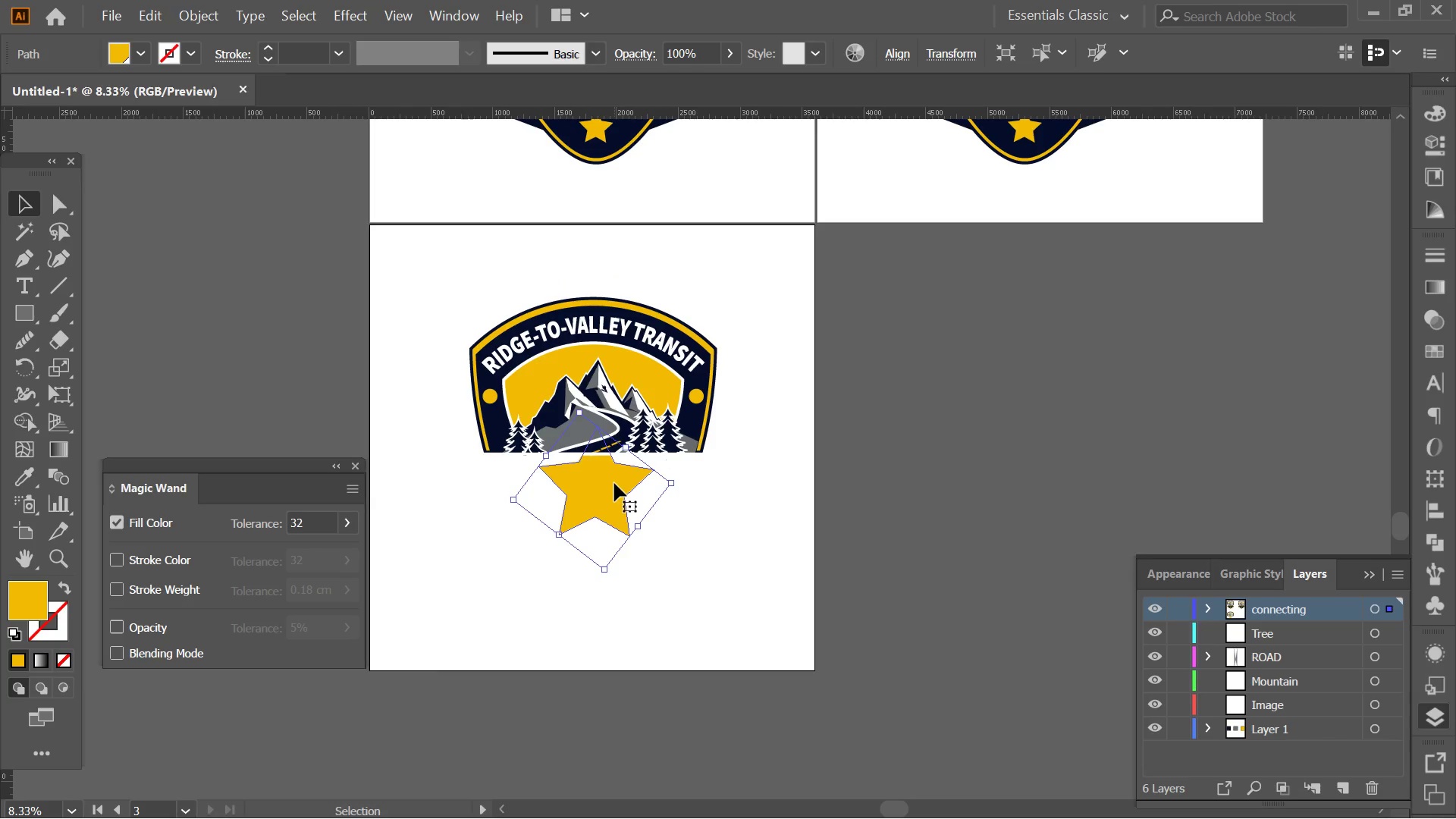 
left_click_drag(start_coordinate=[610, 483], to_coordinate=[600, 516])
 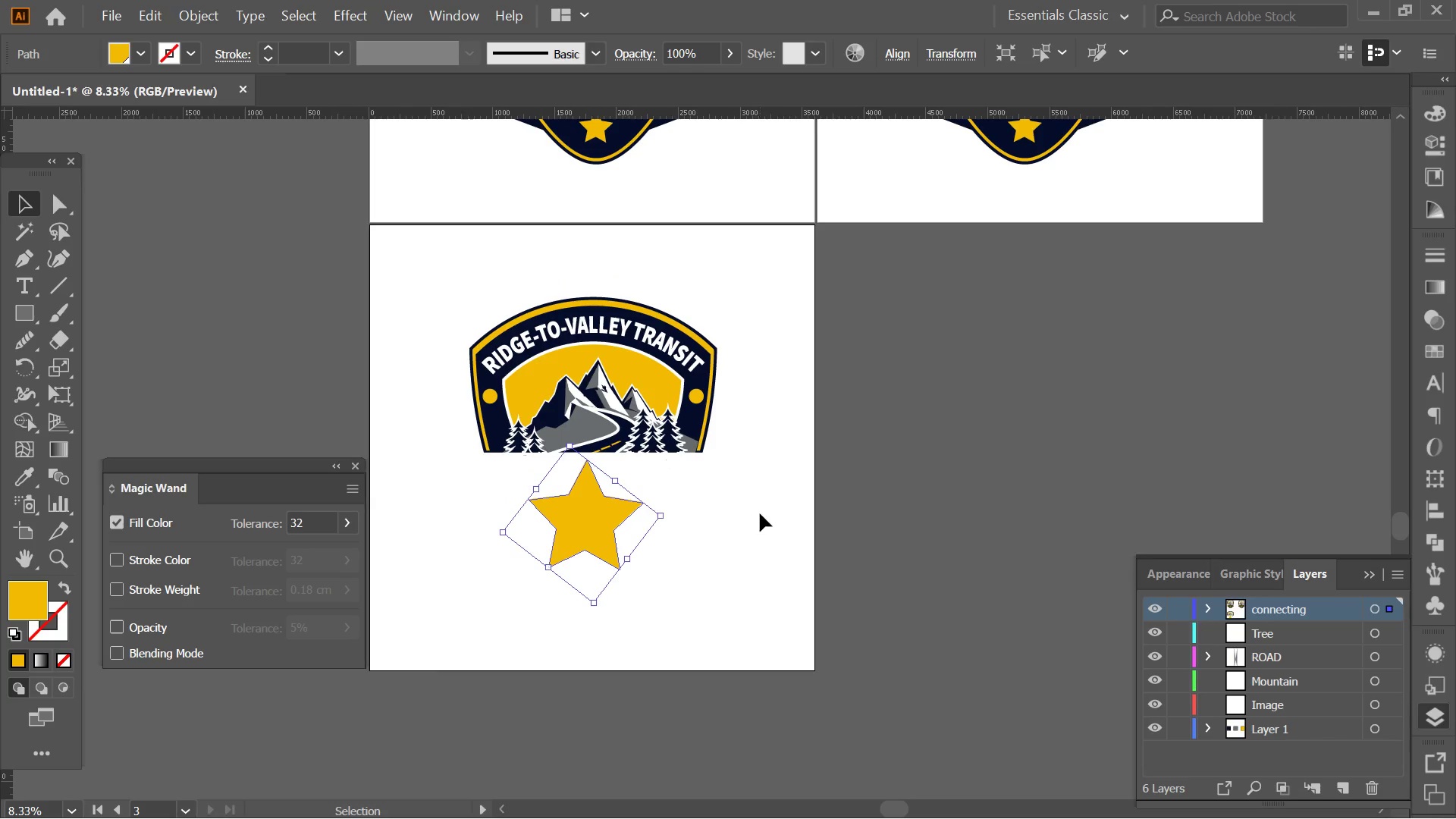 
left_click([760, 513])
 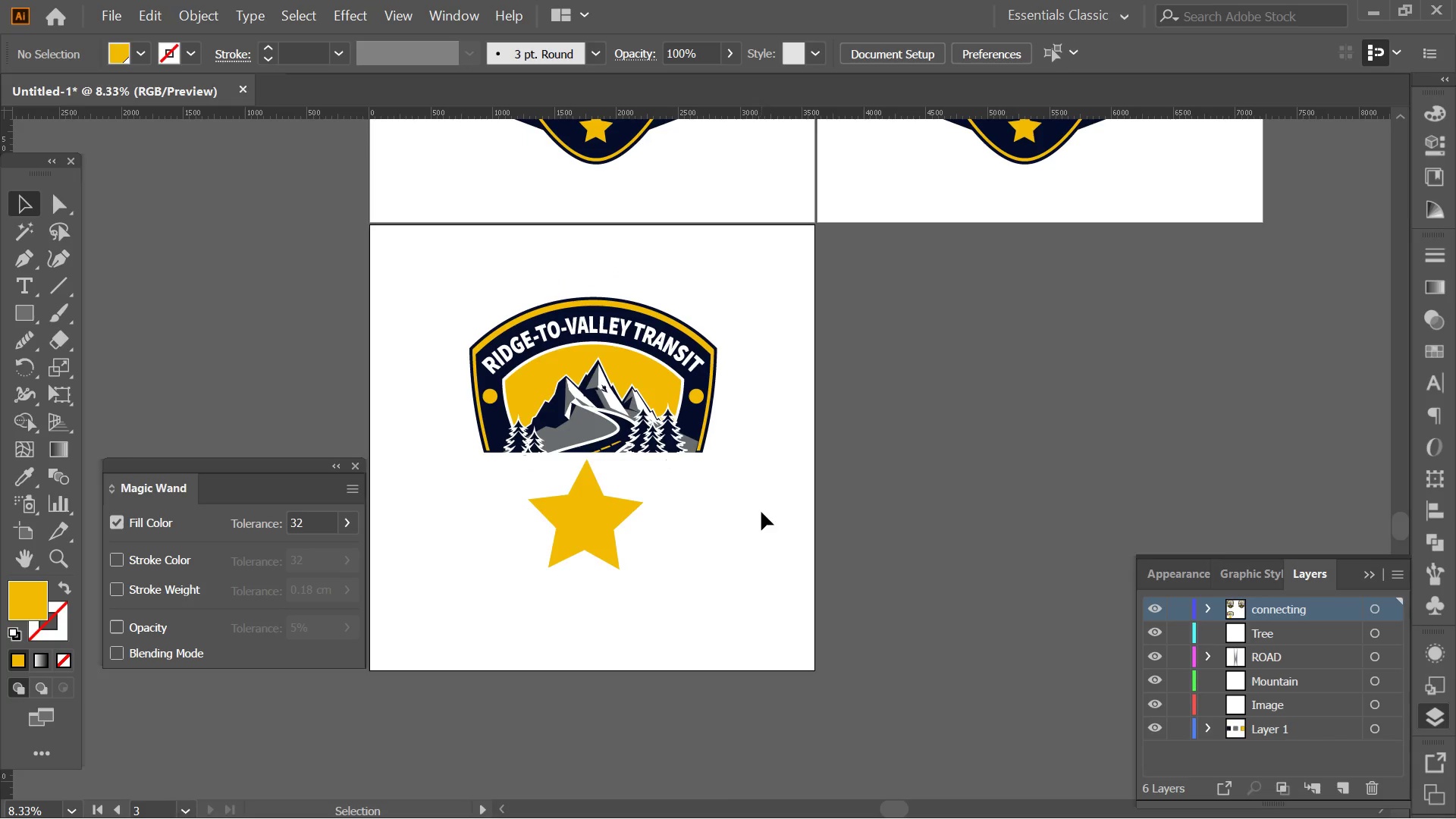 
key(Alt+AltLeft)
 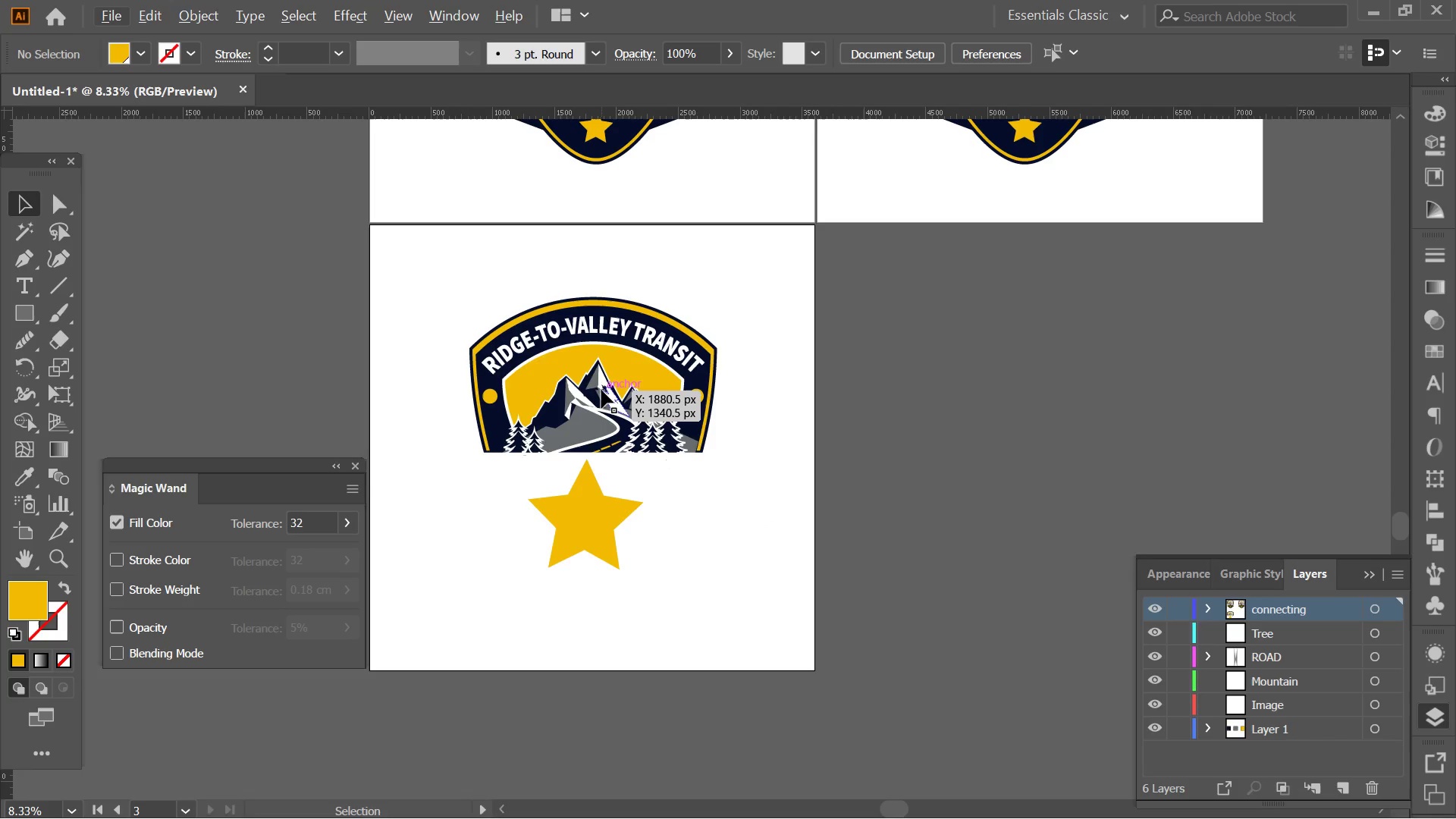 
left_click([601, 390])
 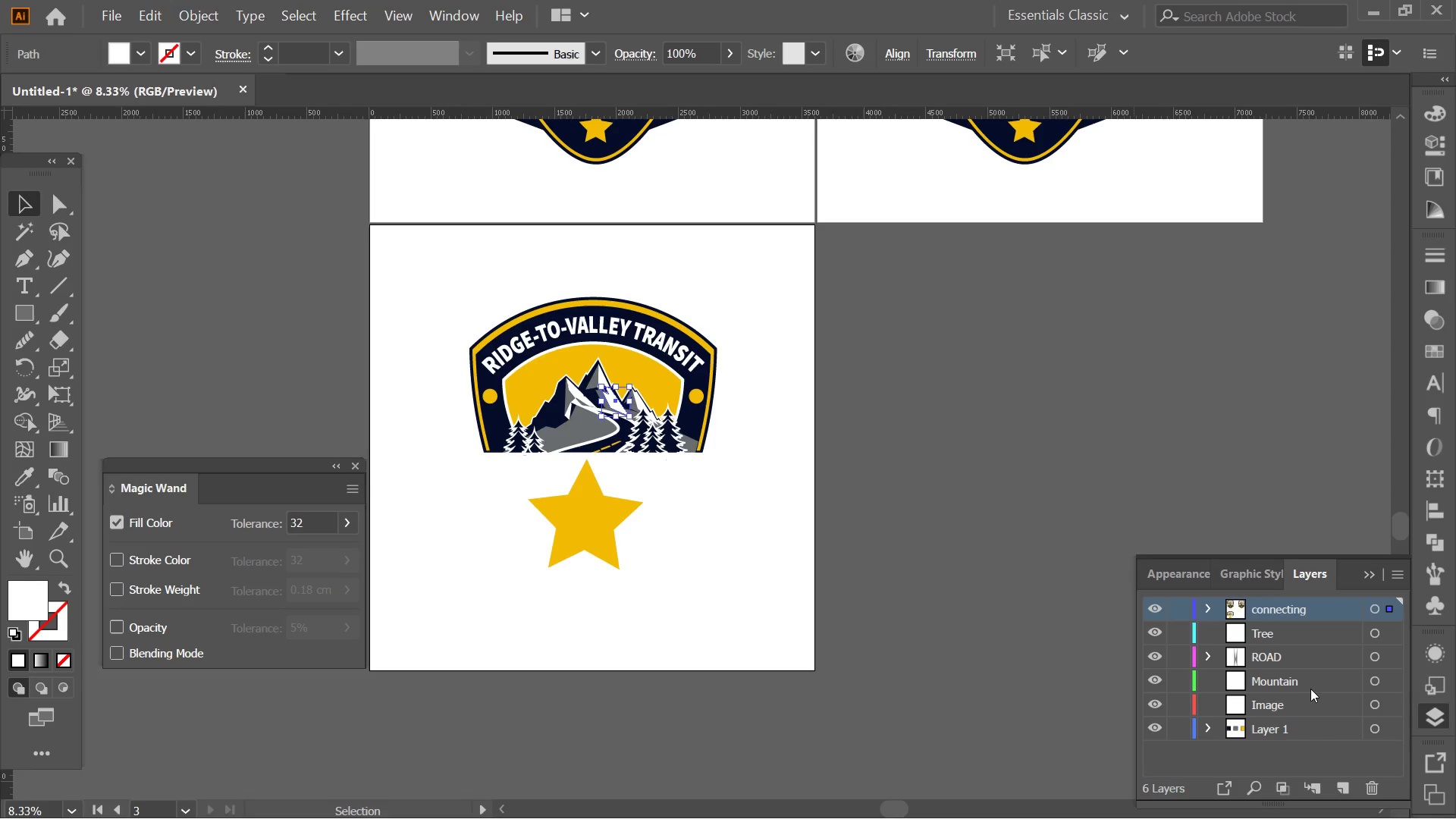 
left_click([1301, 688])
 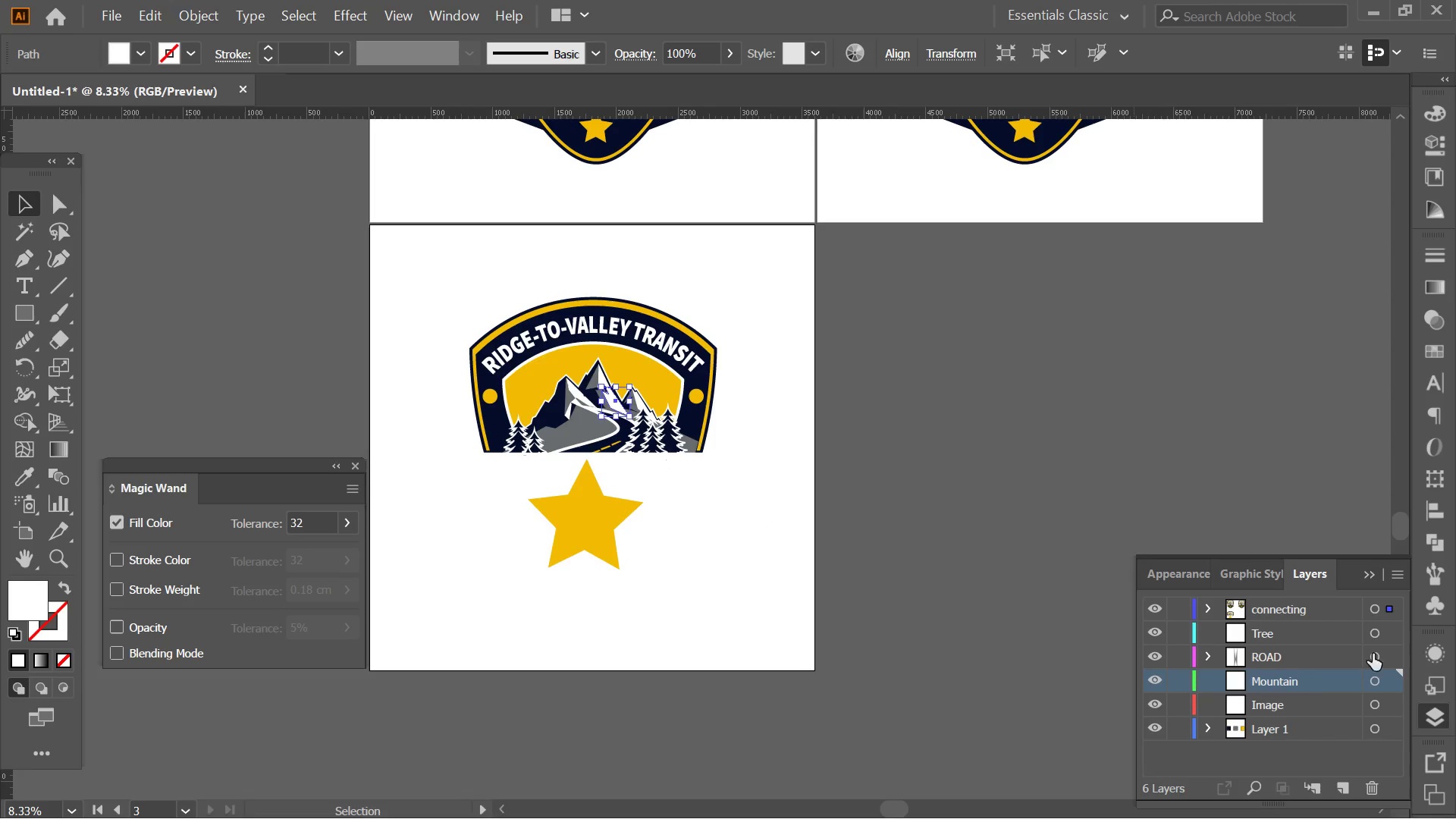 
left_click([817, 482])
 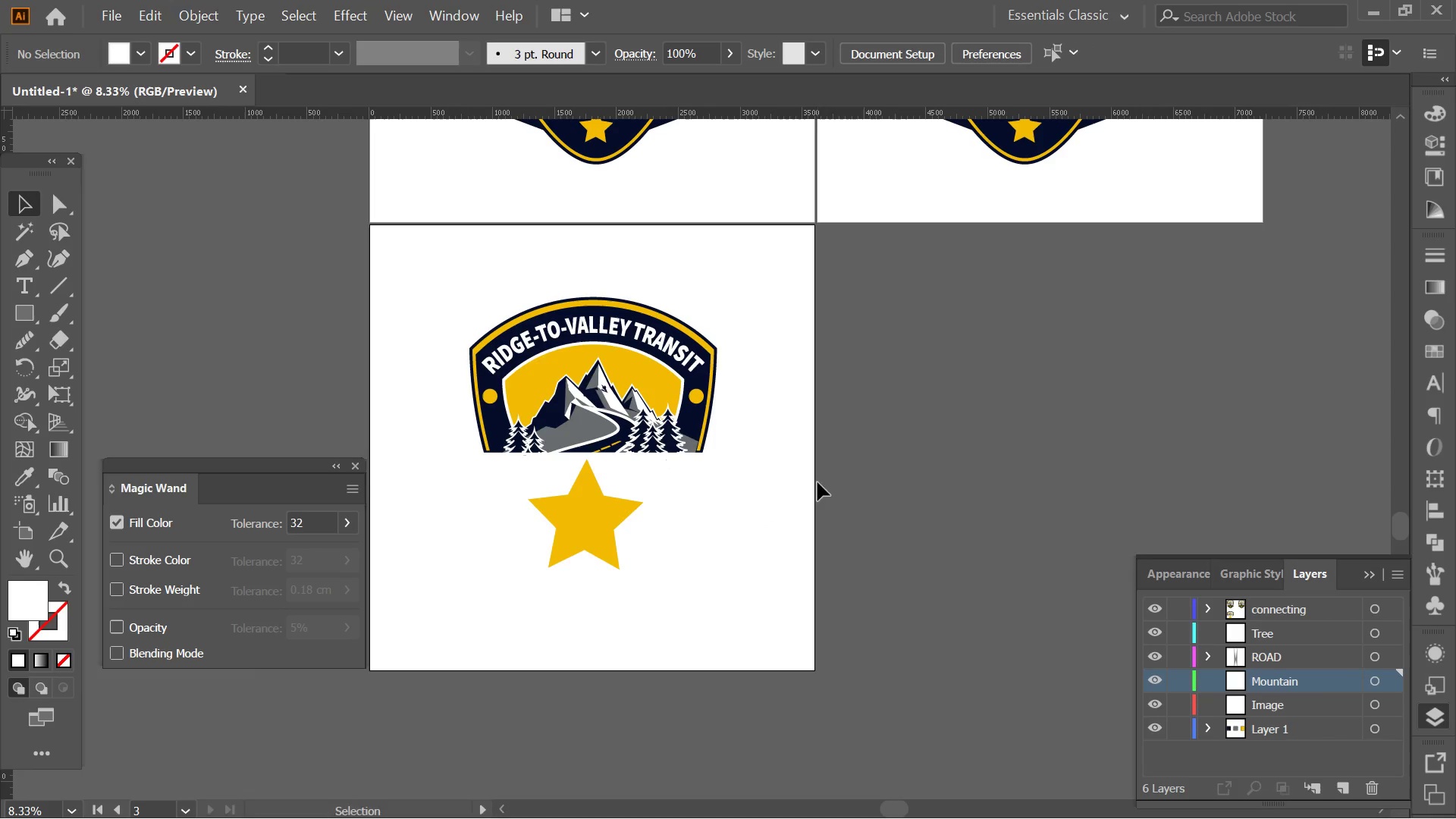 
hold_key(key=Space, duration=0.42)
 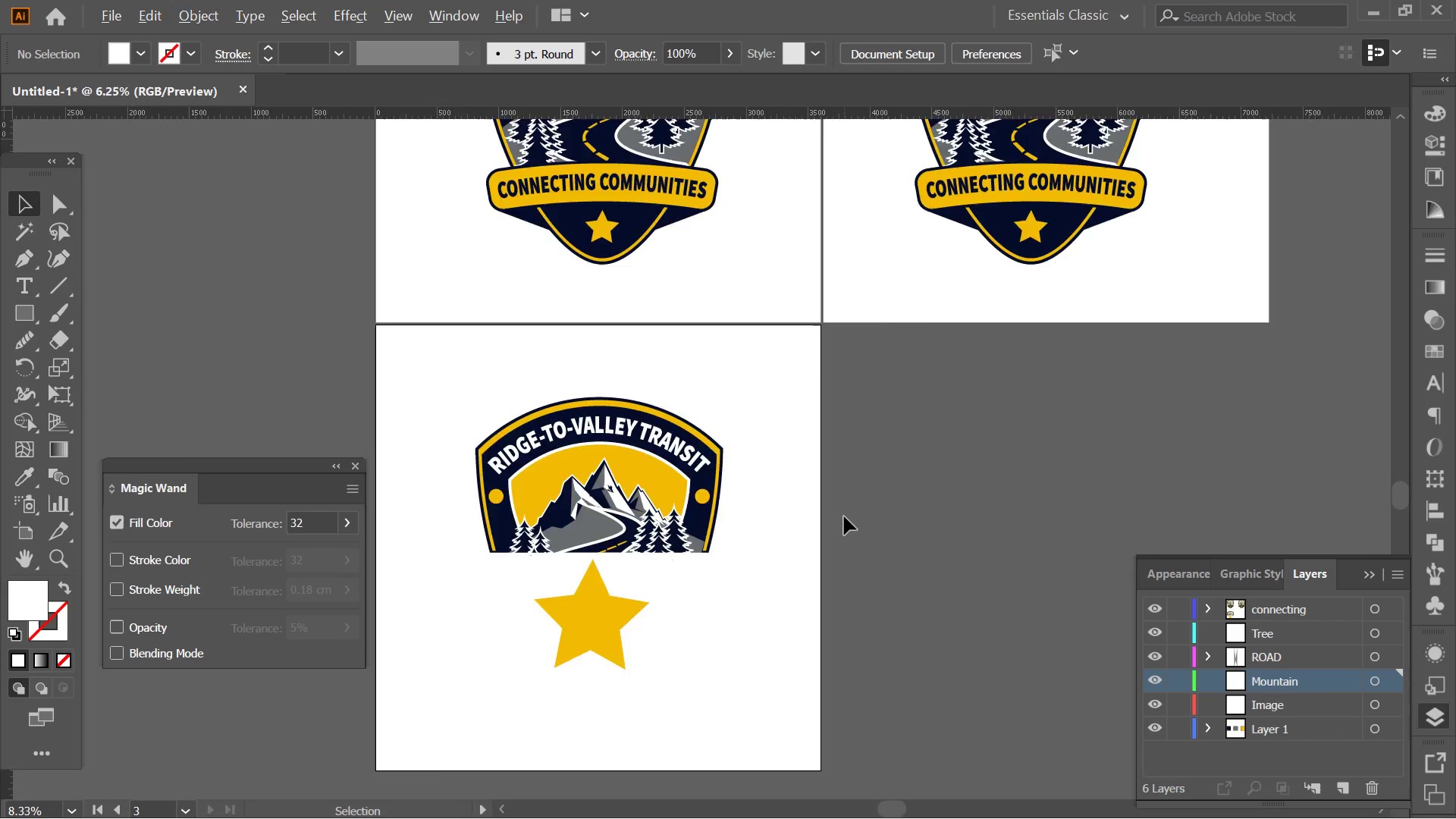 
left_click_drag(start_coordinate=[839, 432], to_coordinate=[845, 531])
 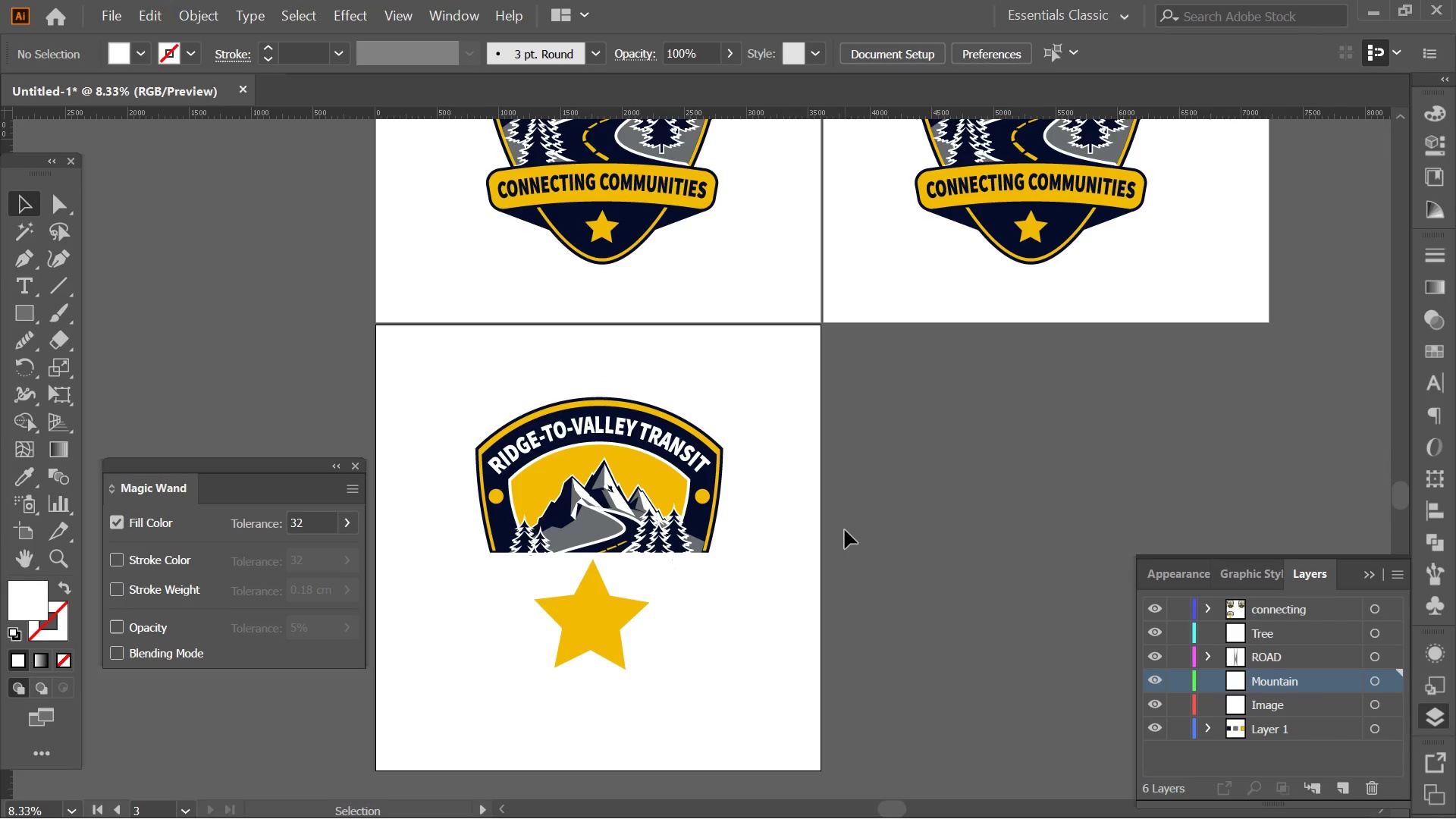 
key(Alt+AltLeft)
 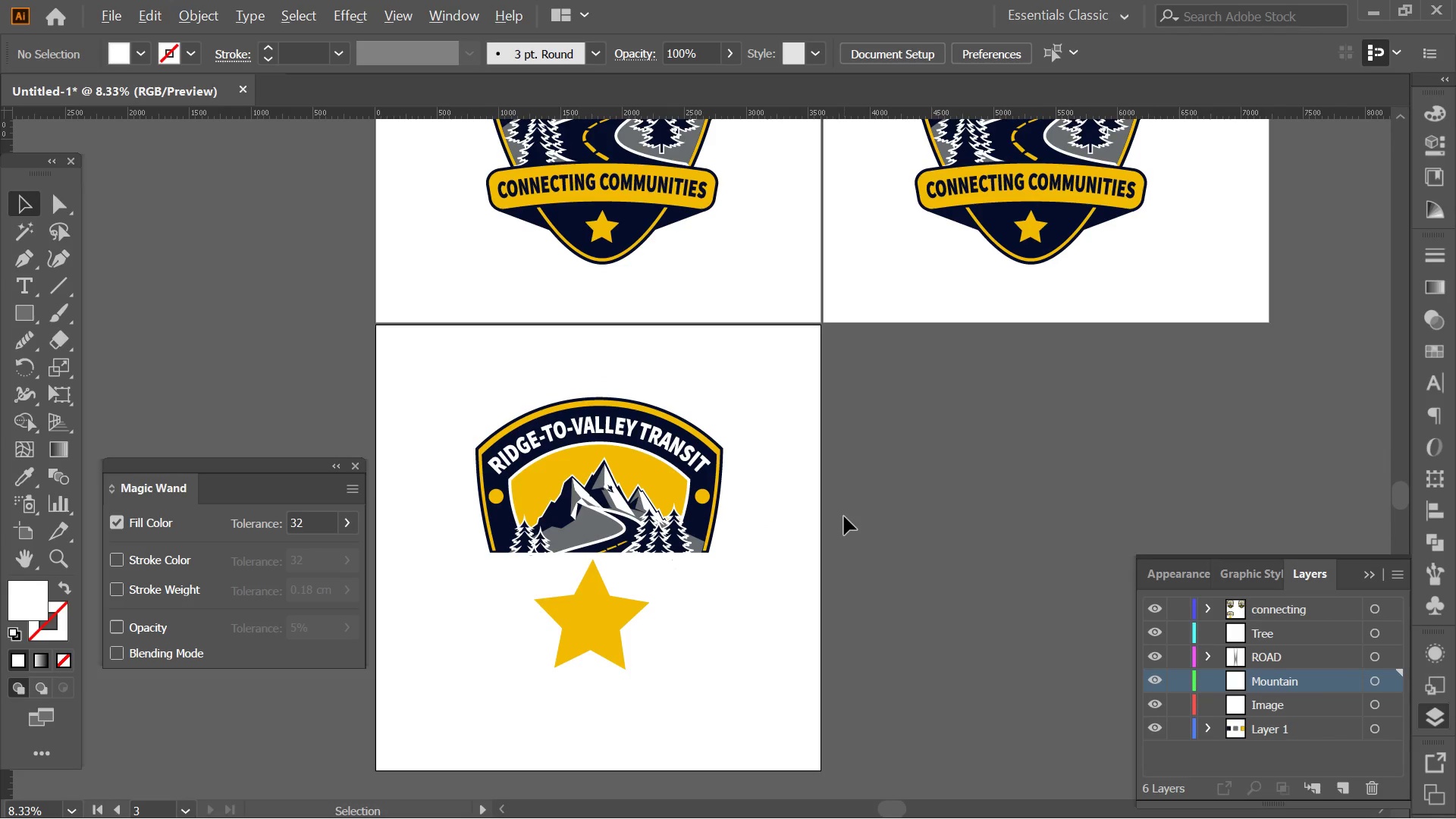 
key(Control+Z)
 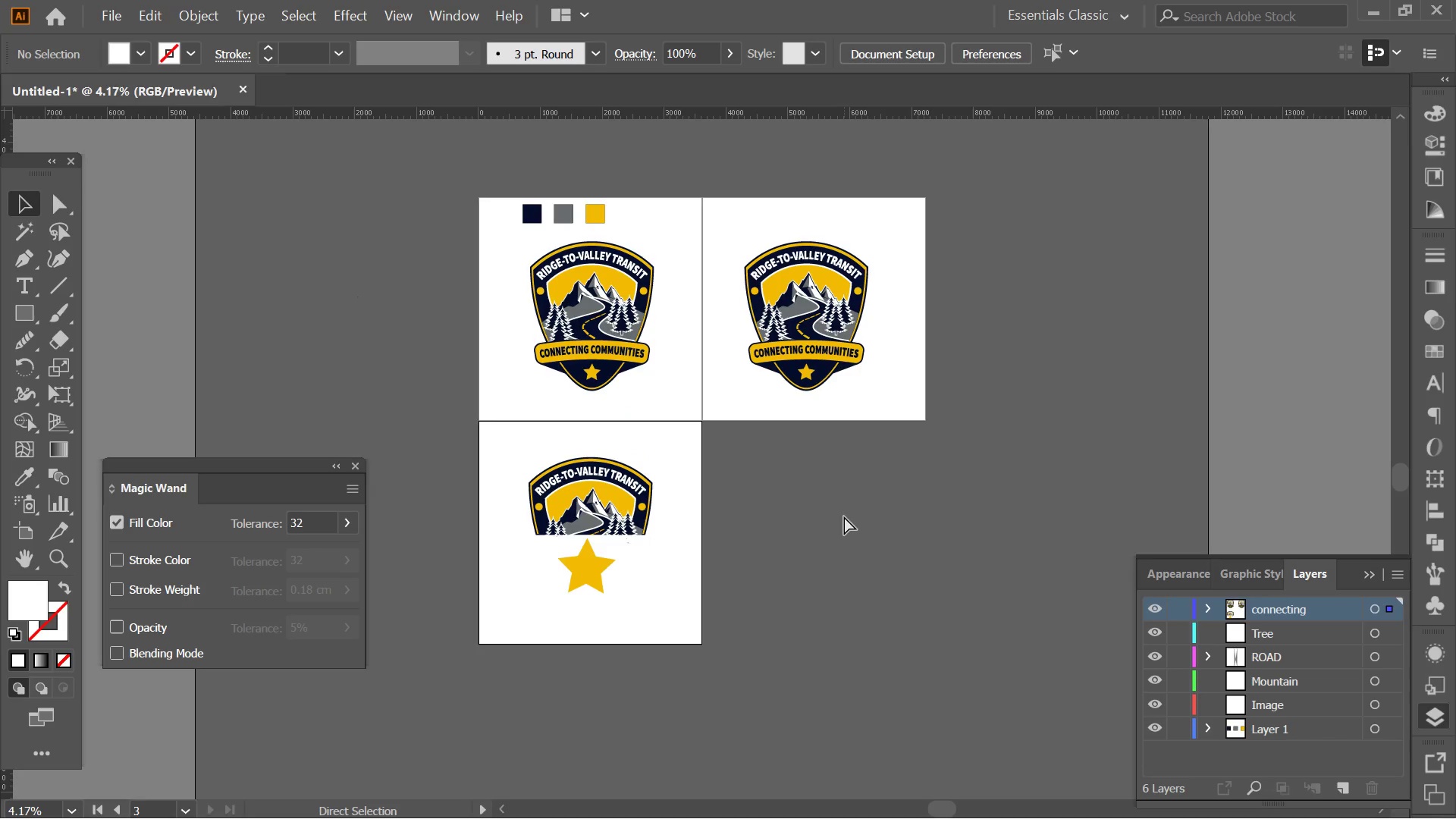 
scroll: coordinate [844, 516], scroll_direction: down, amount: 2.0
 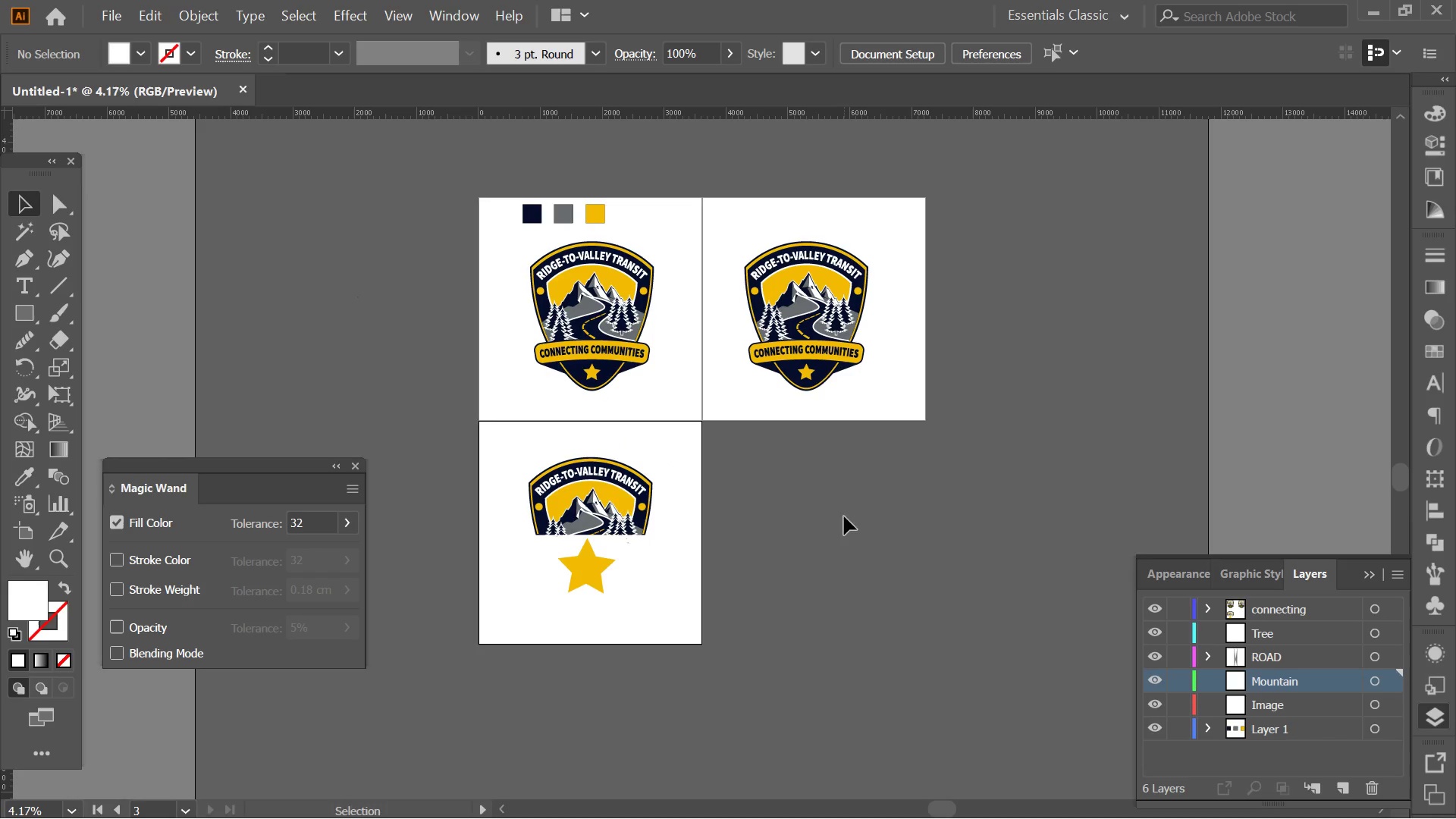 
key(Control+Z)
 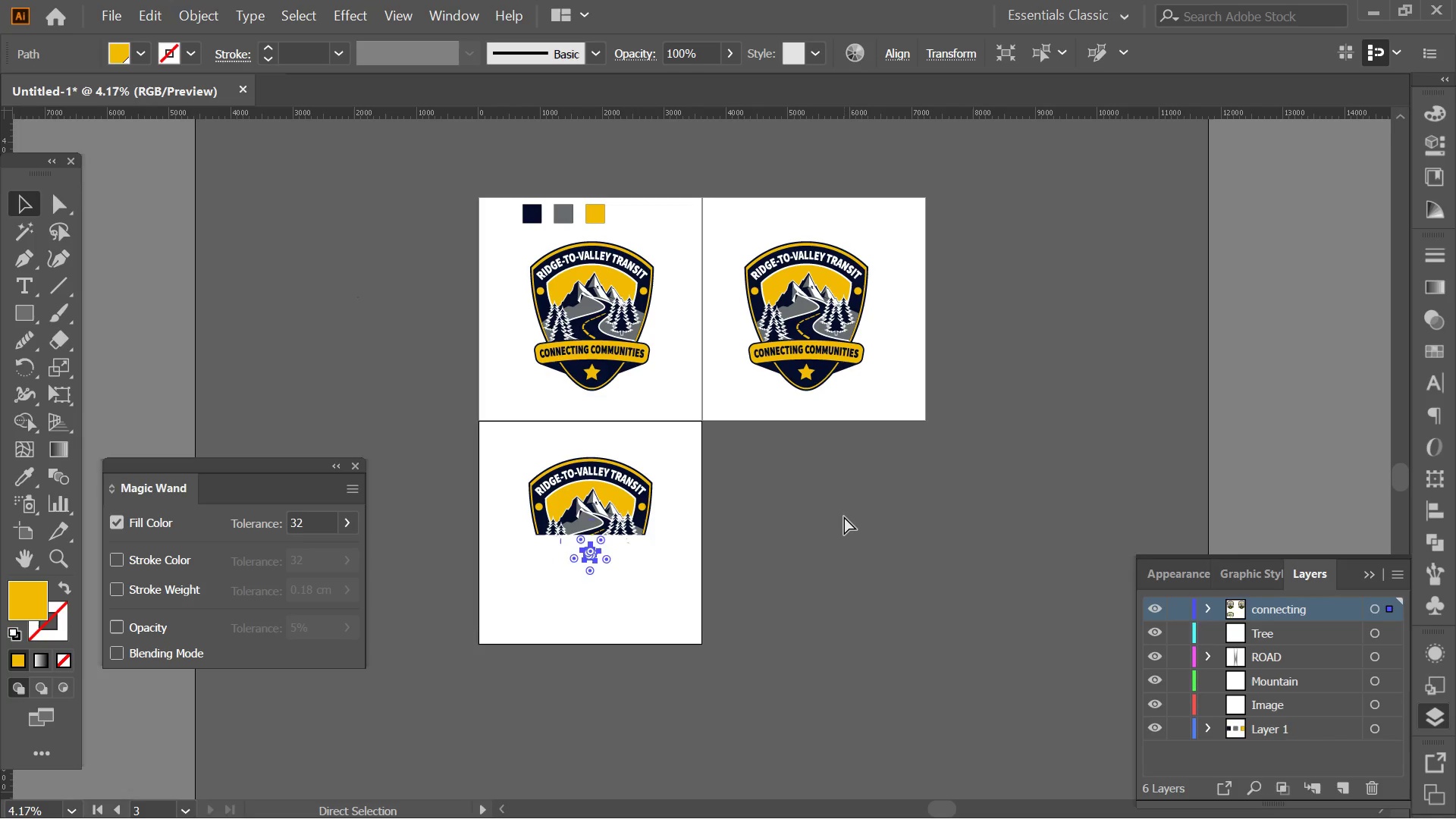 
key(Control+Z)
 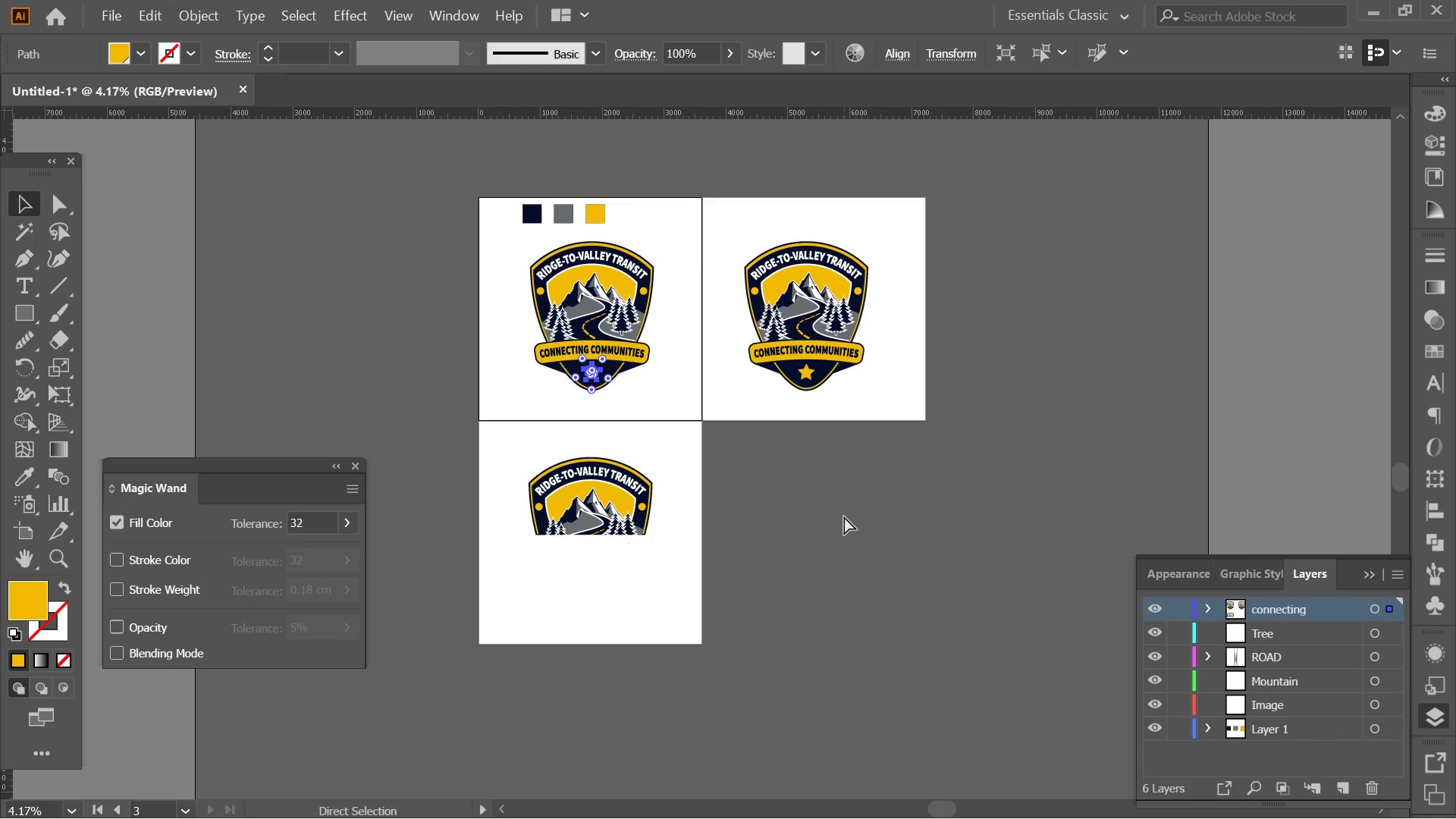 
key(Control+Z)
 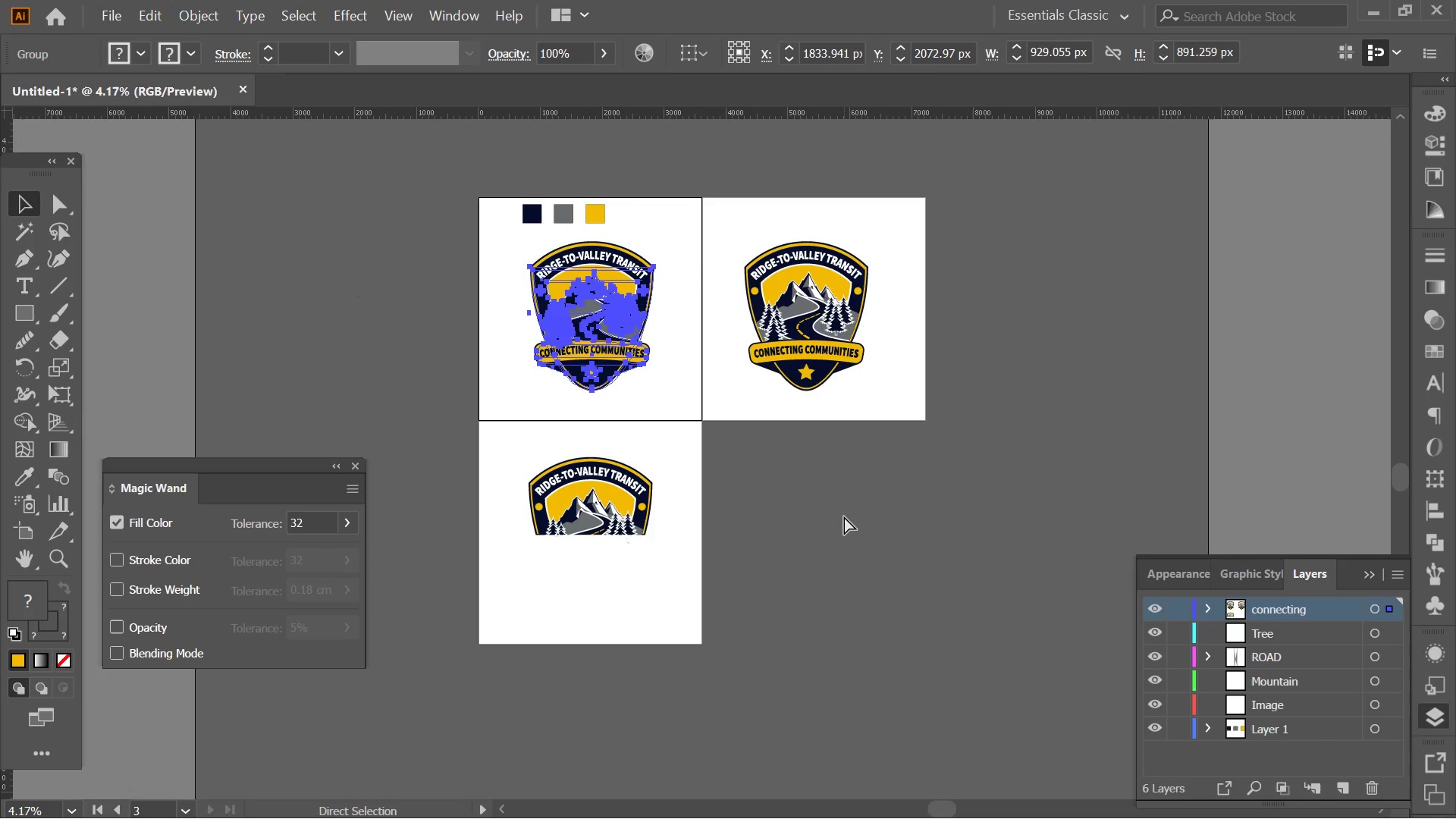 
key(Control+Z)
 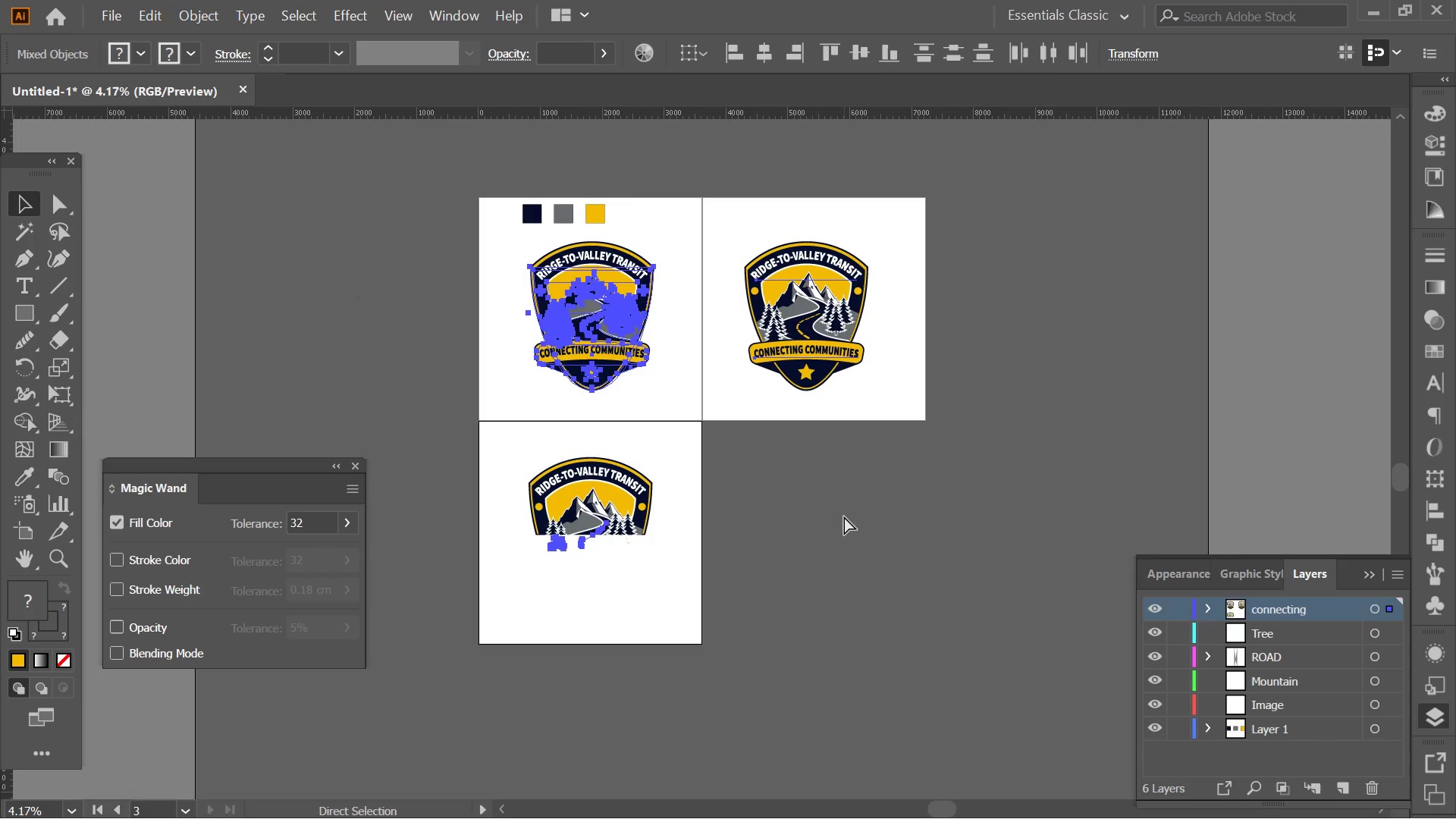 
key(Control+Z)
 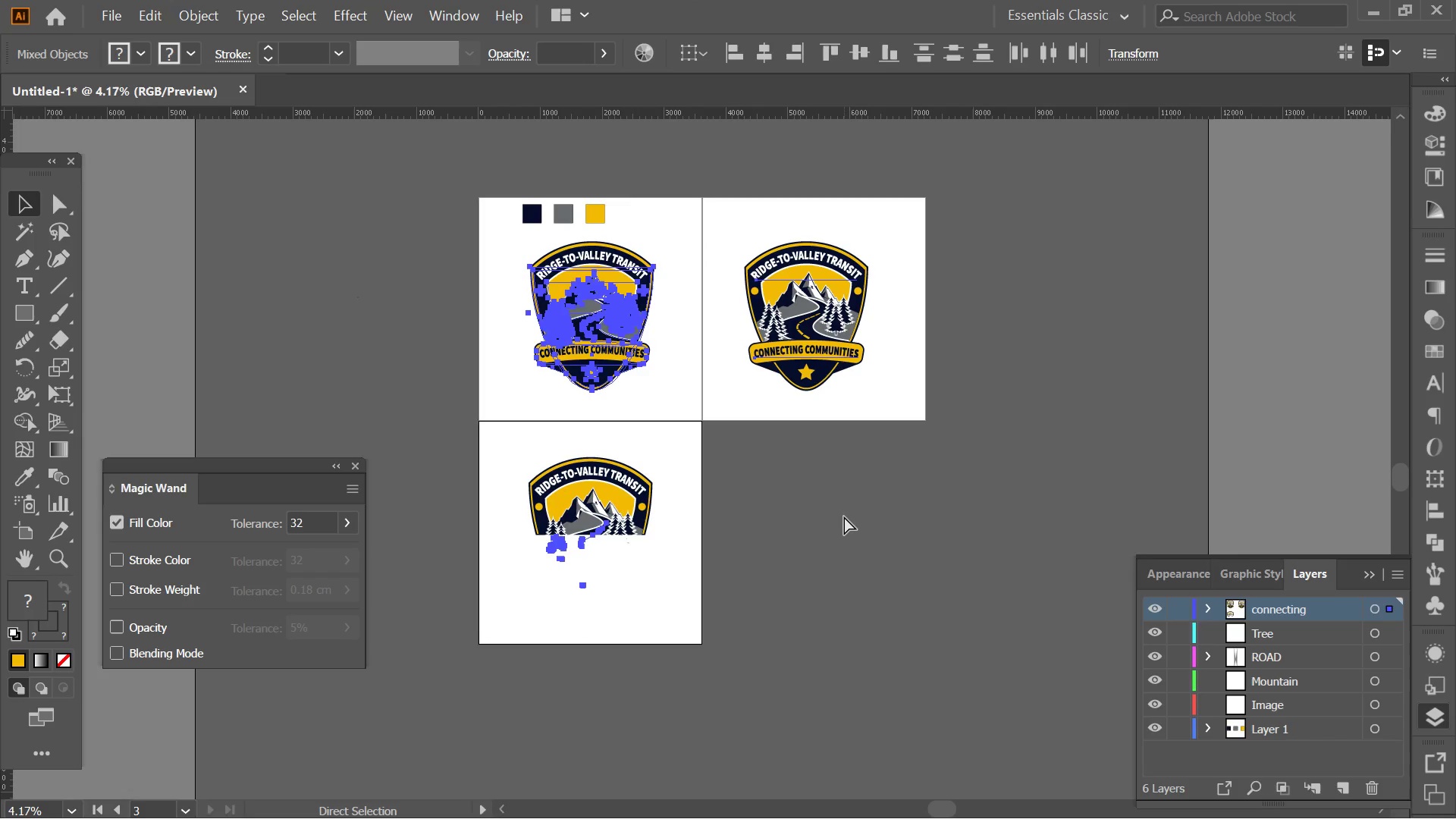 
key(Control+Z)
 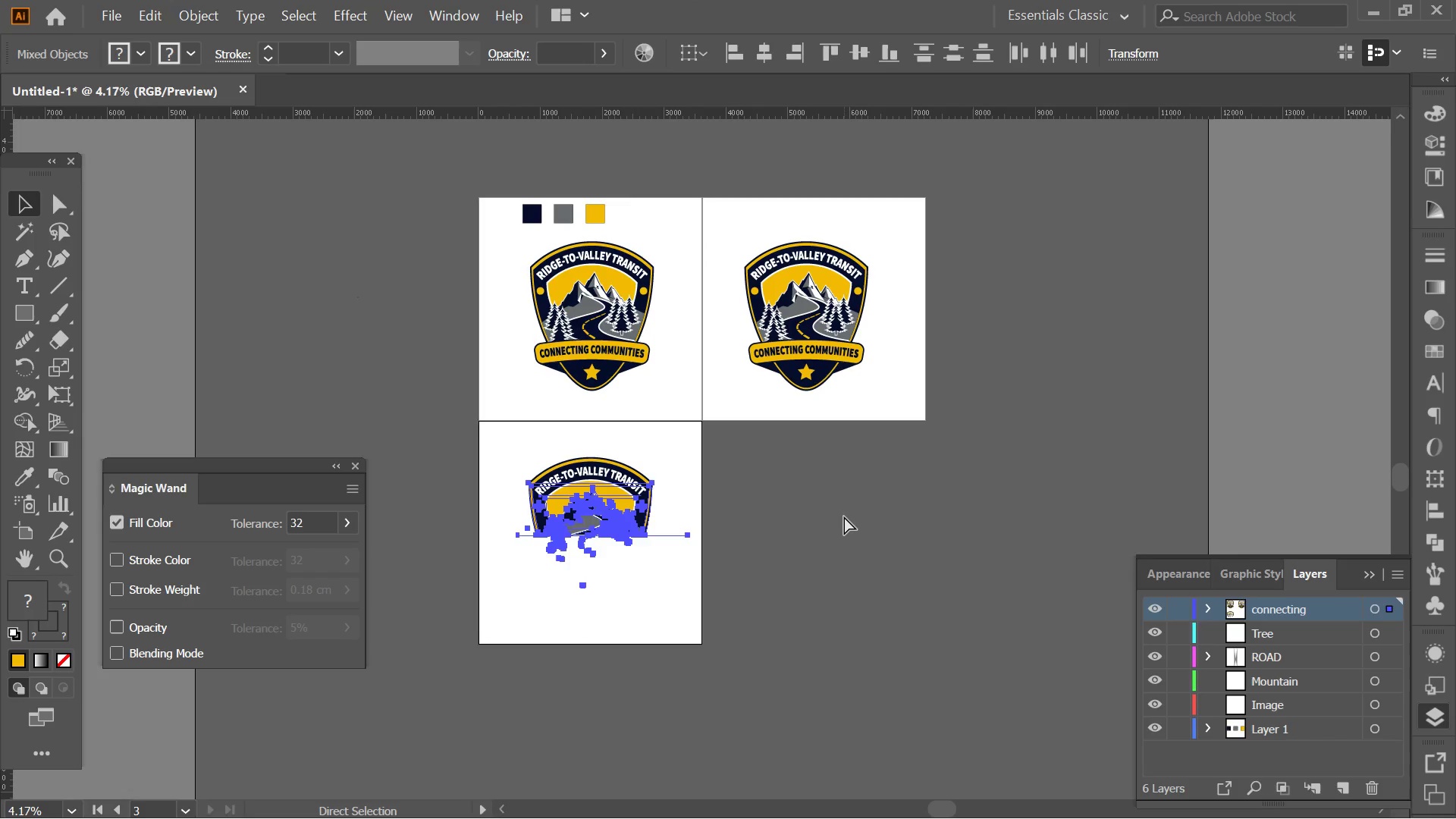 
key(Control+Z)
 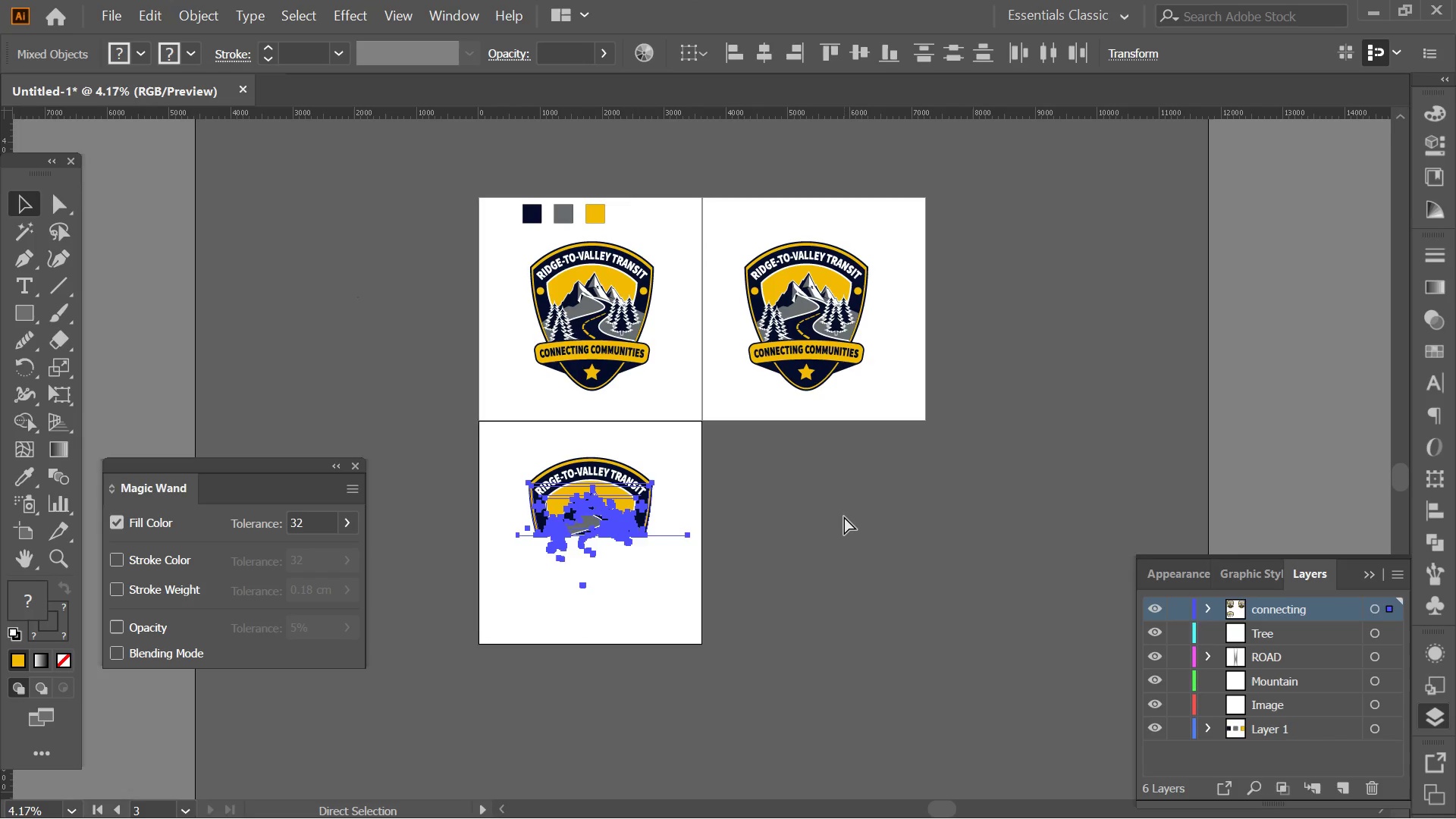 
key(Control+Z)
 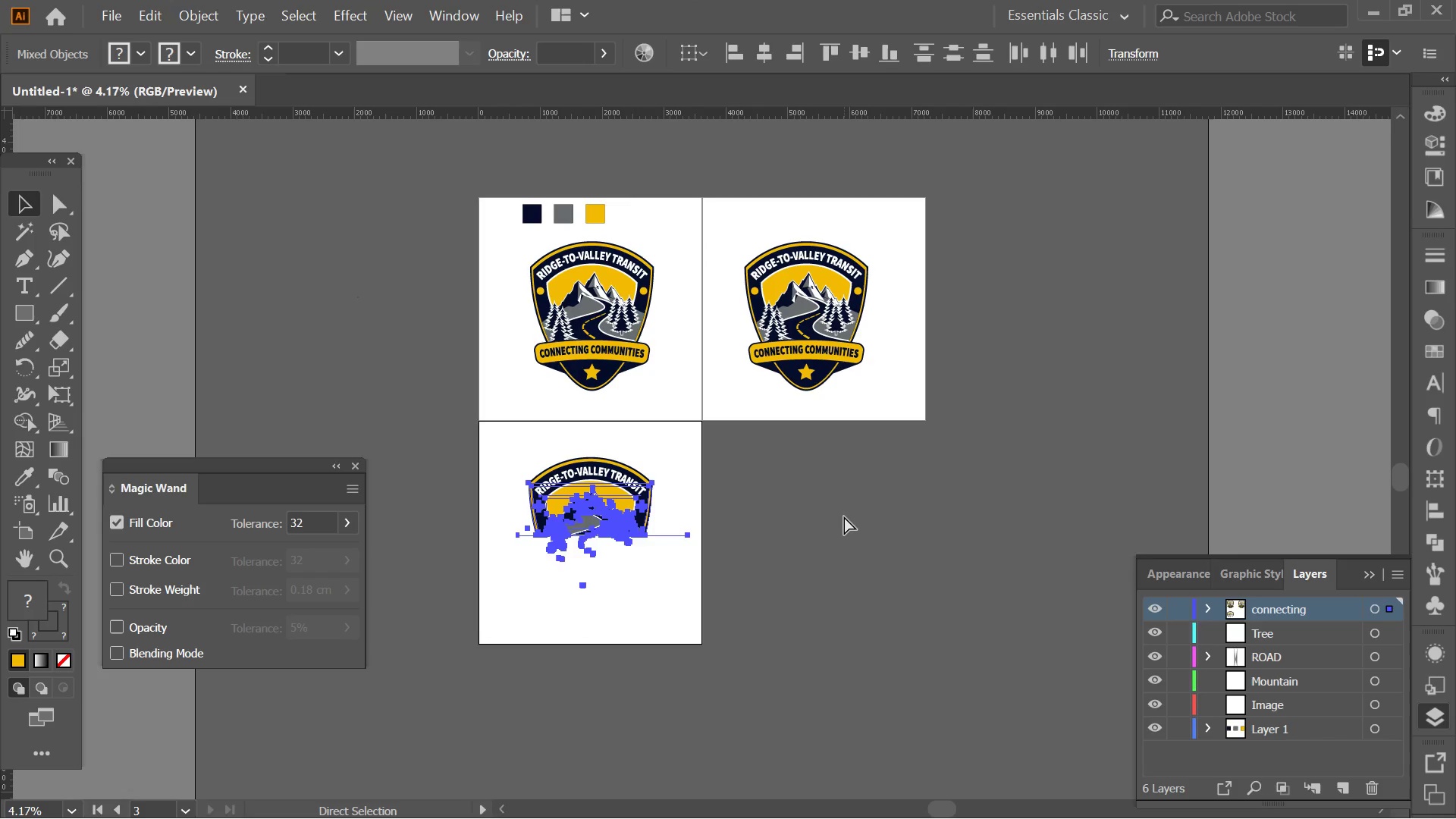 
key(Control+Z)
 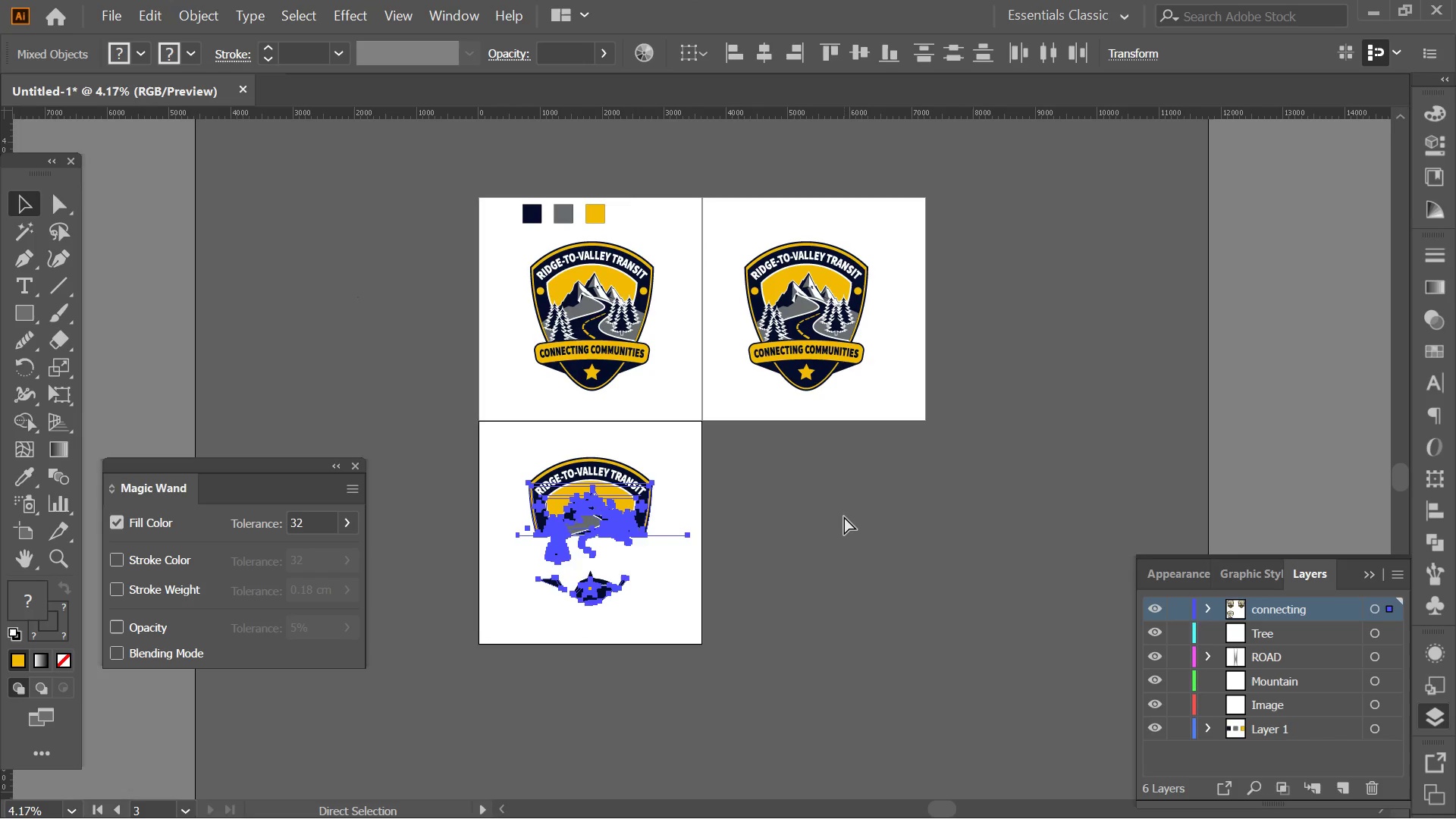 
key(Control+Z)
 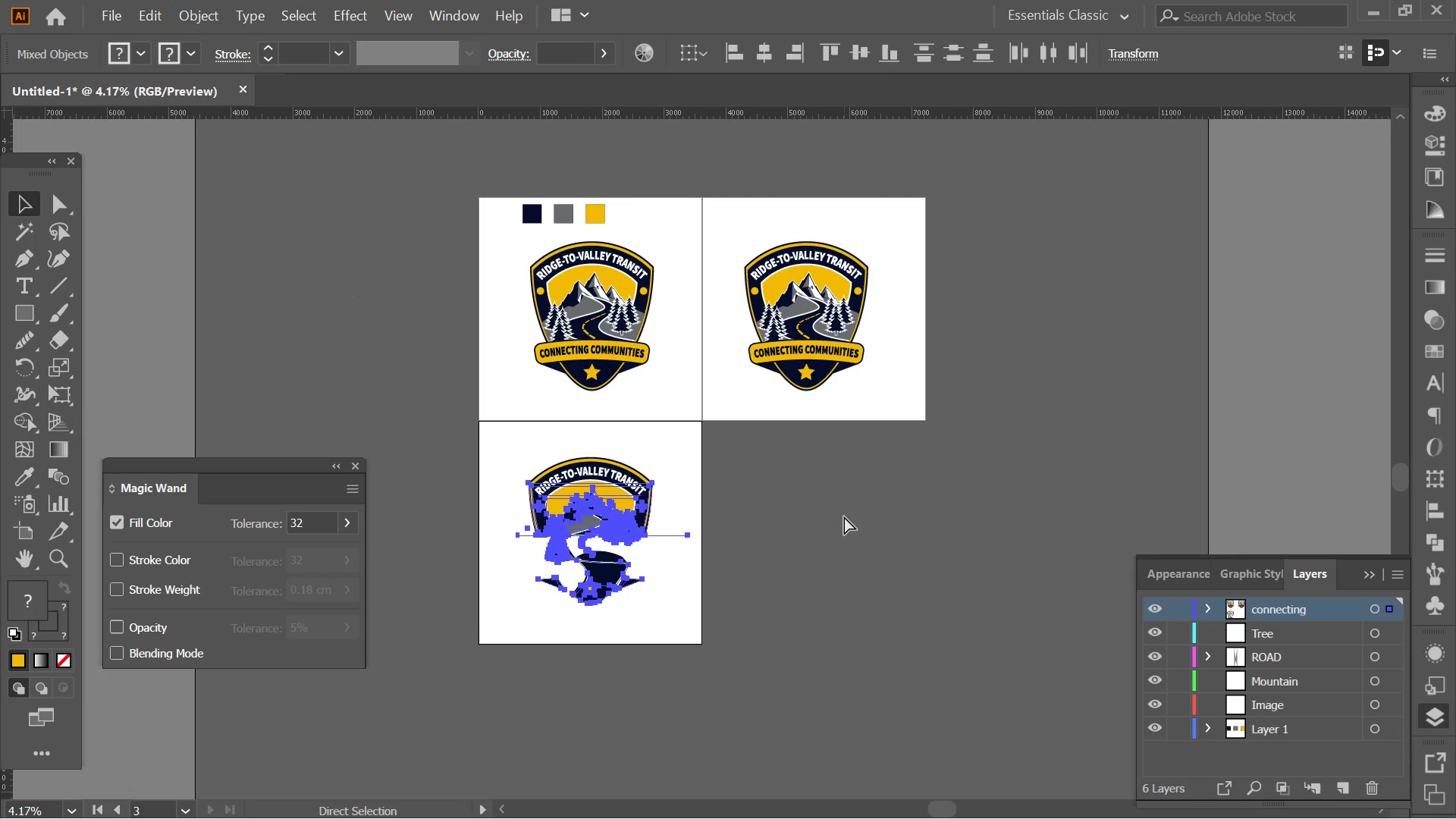 
key(Control+Z)
 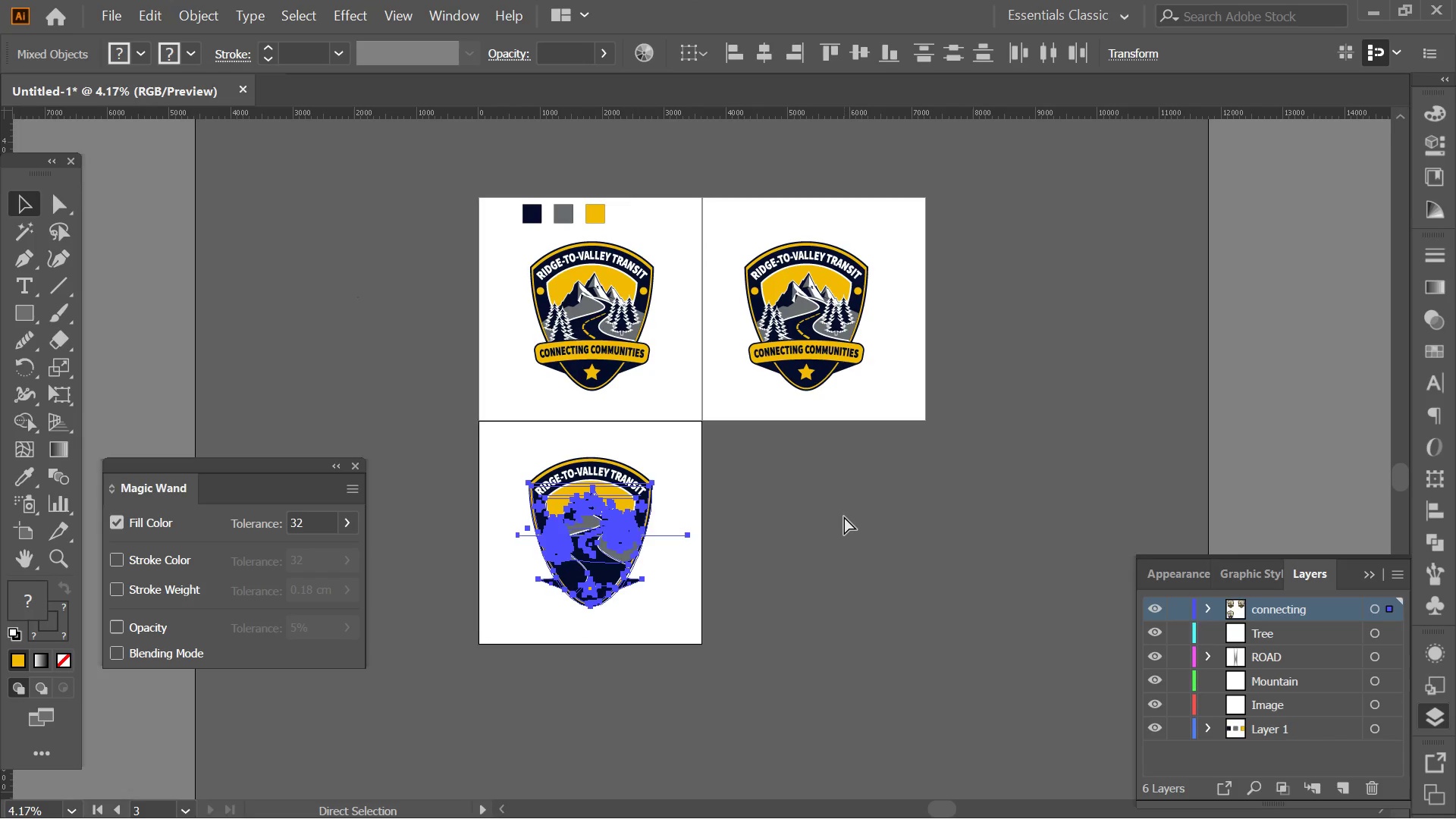 
key(Control+Z)
 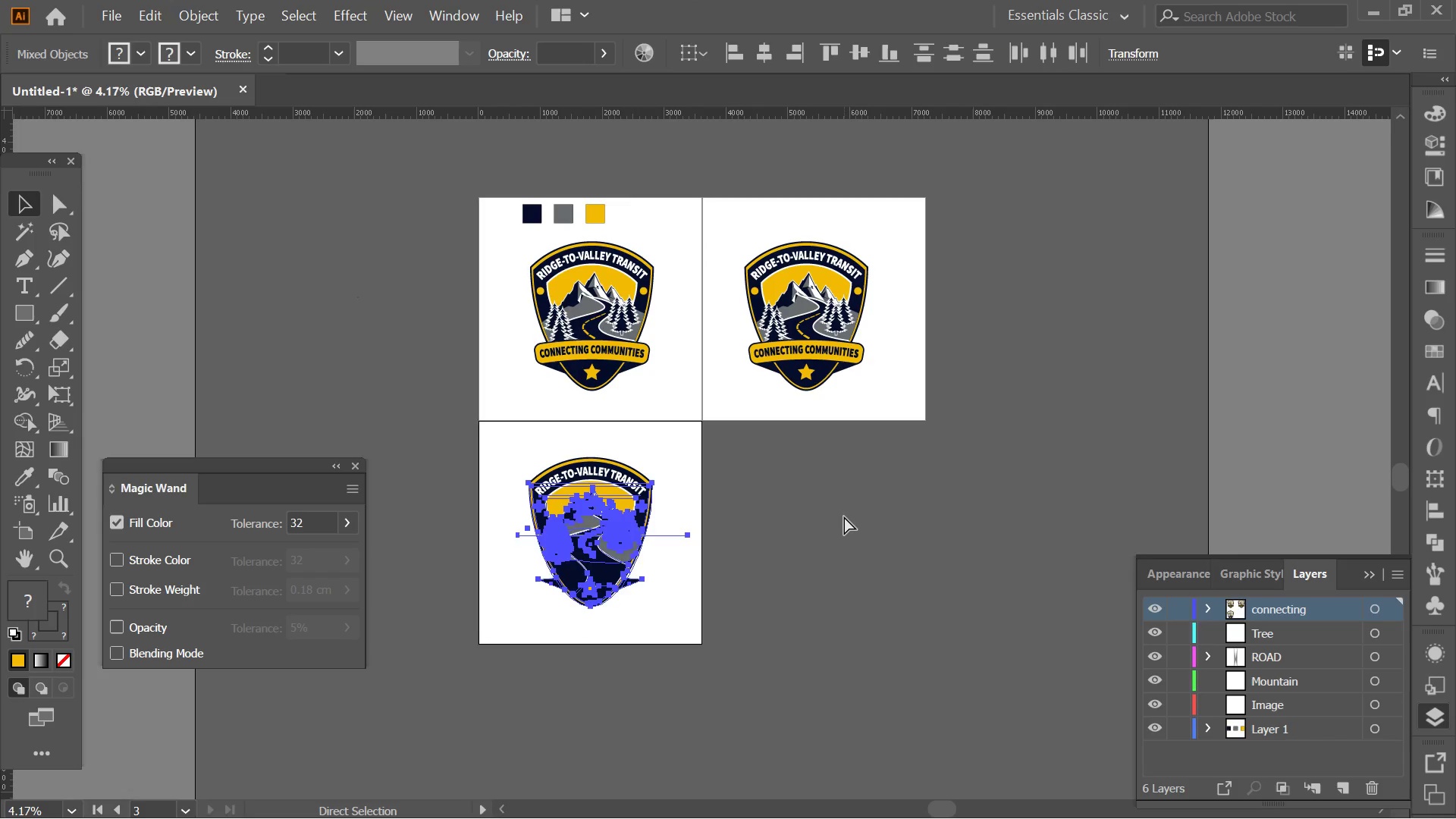 
key(Control+Z)
 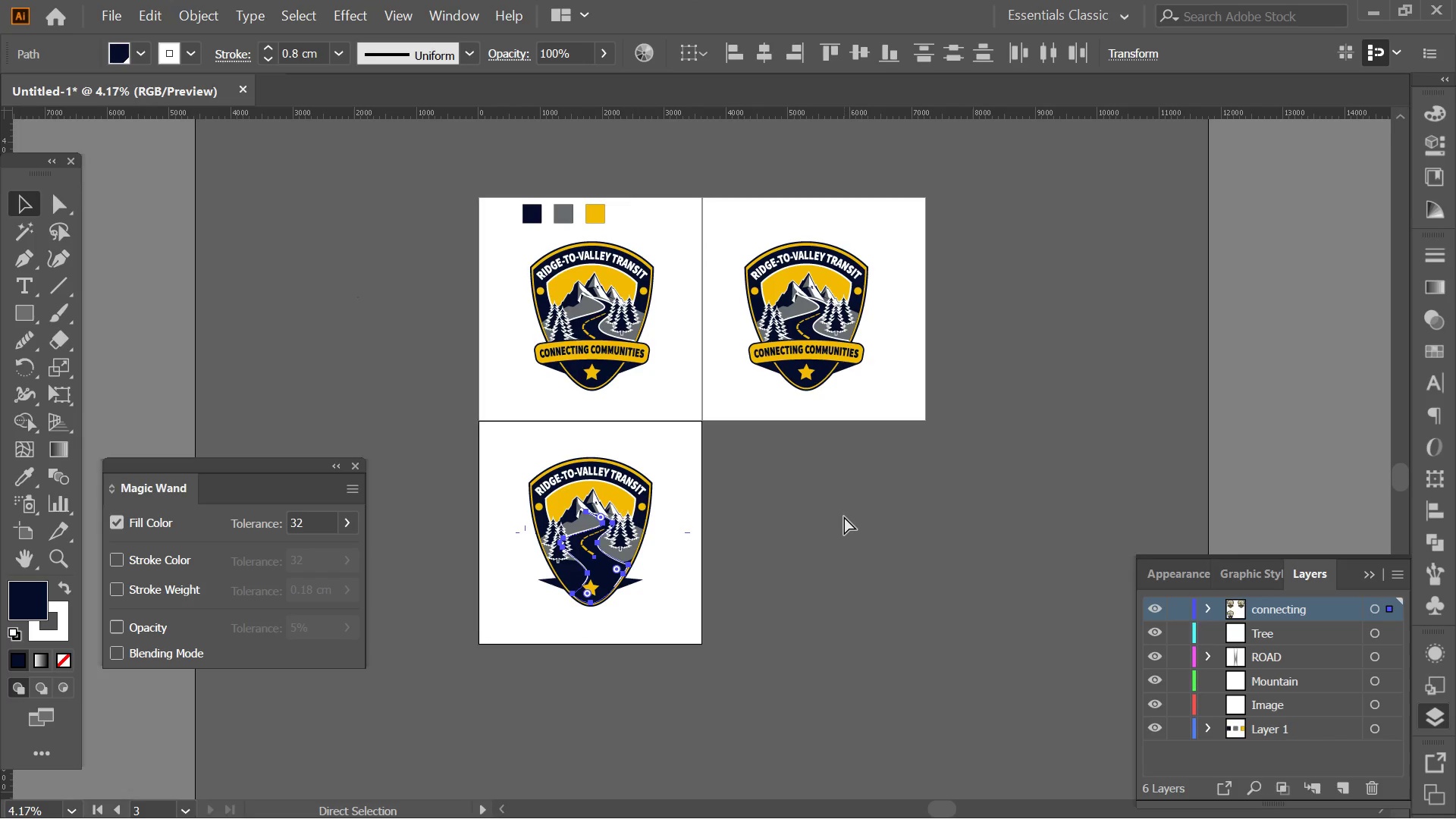 
key(Control+Z)
 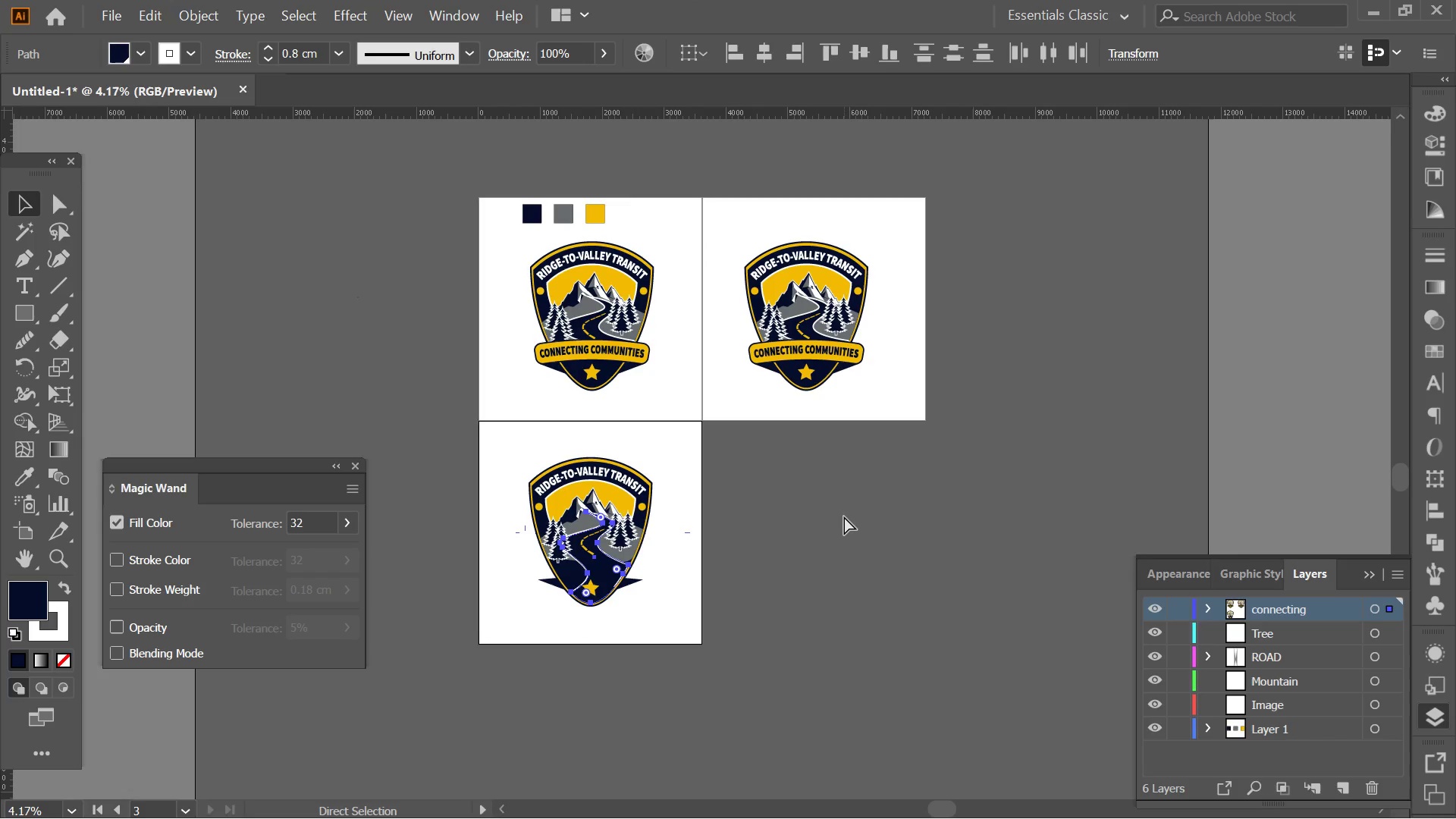 
key(Control+Z)
 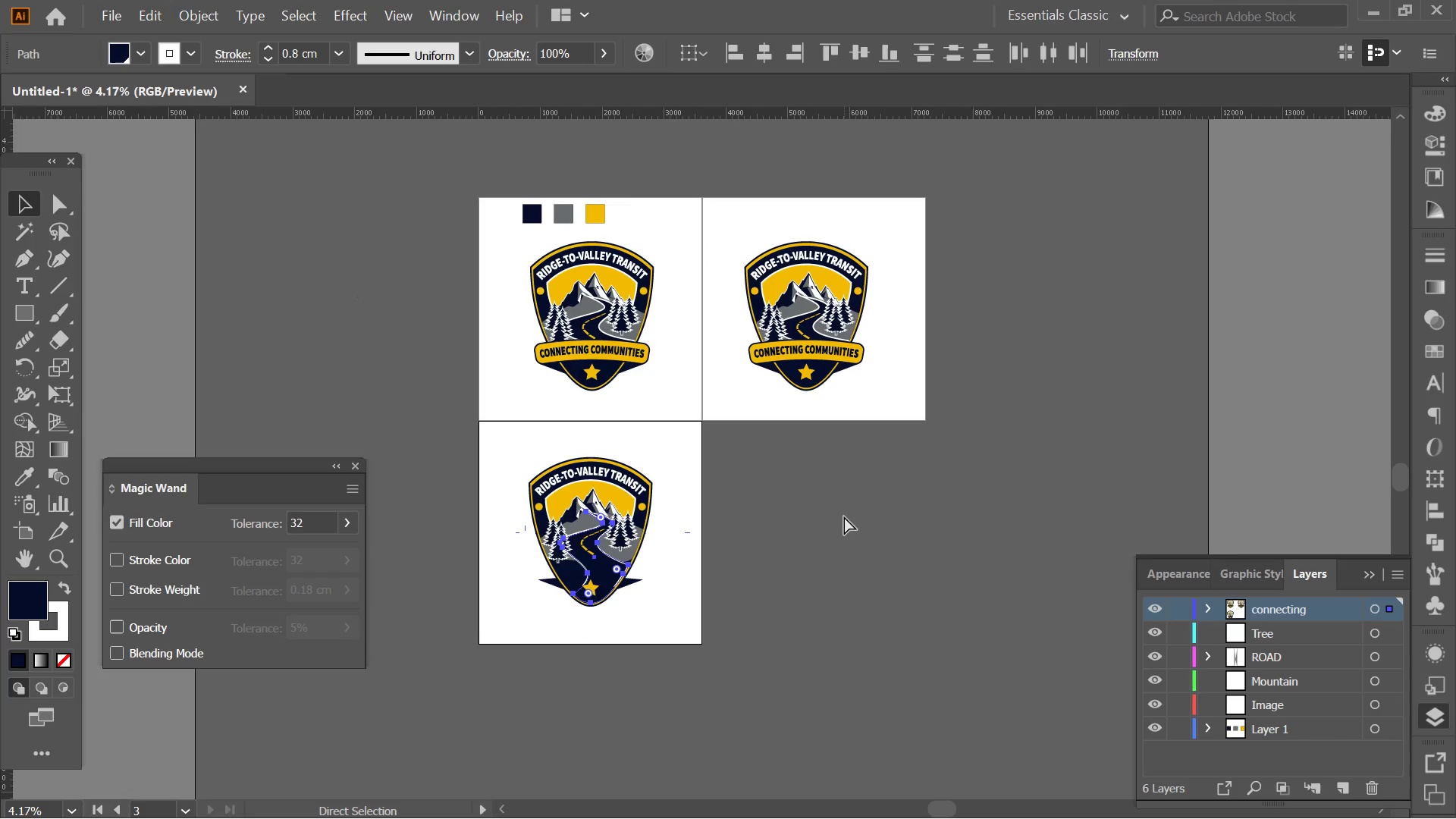 
key(Control+Z)
 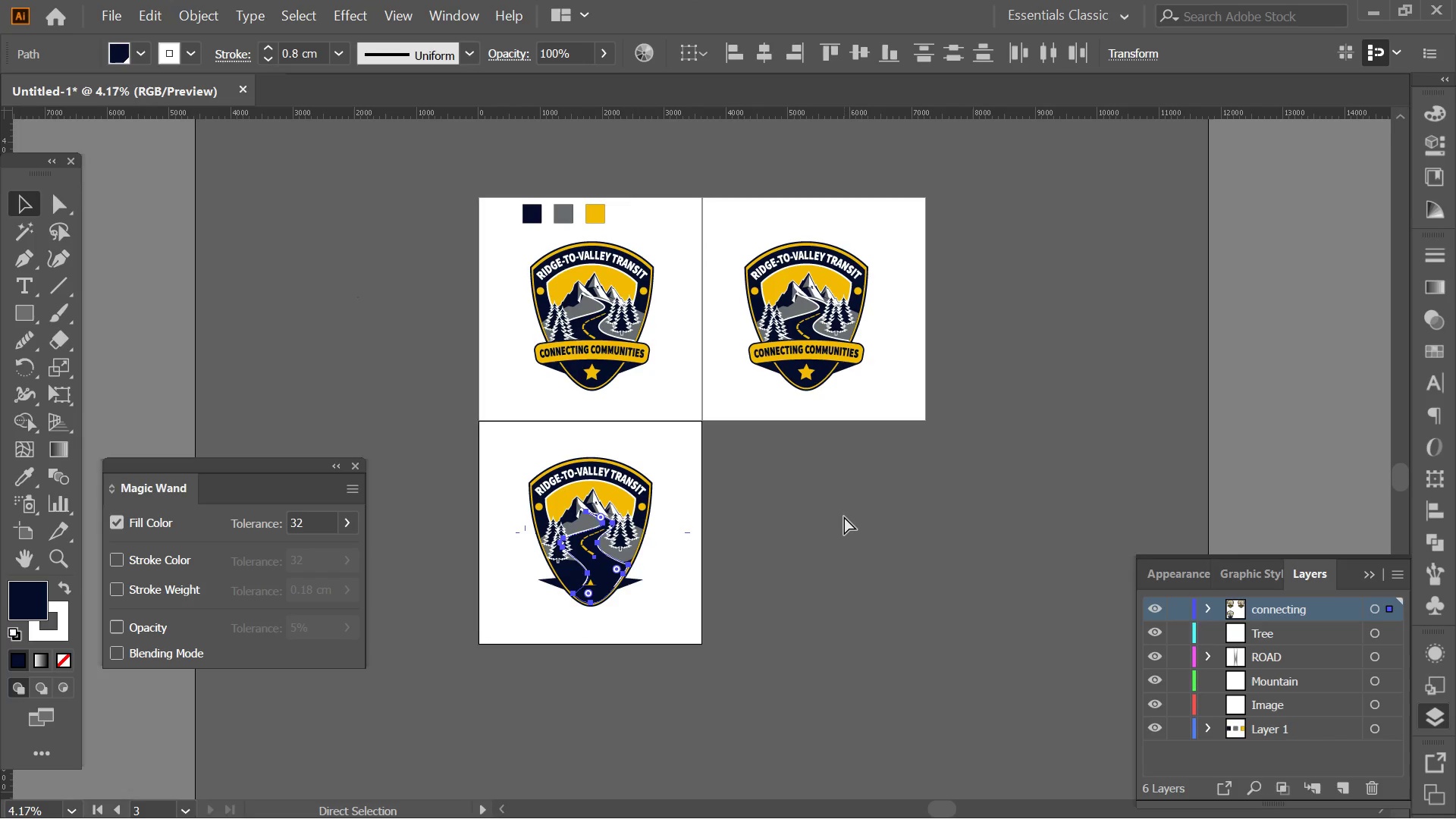 
key(Control+Z)
 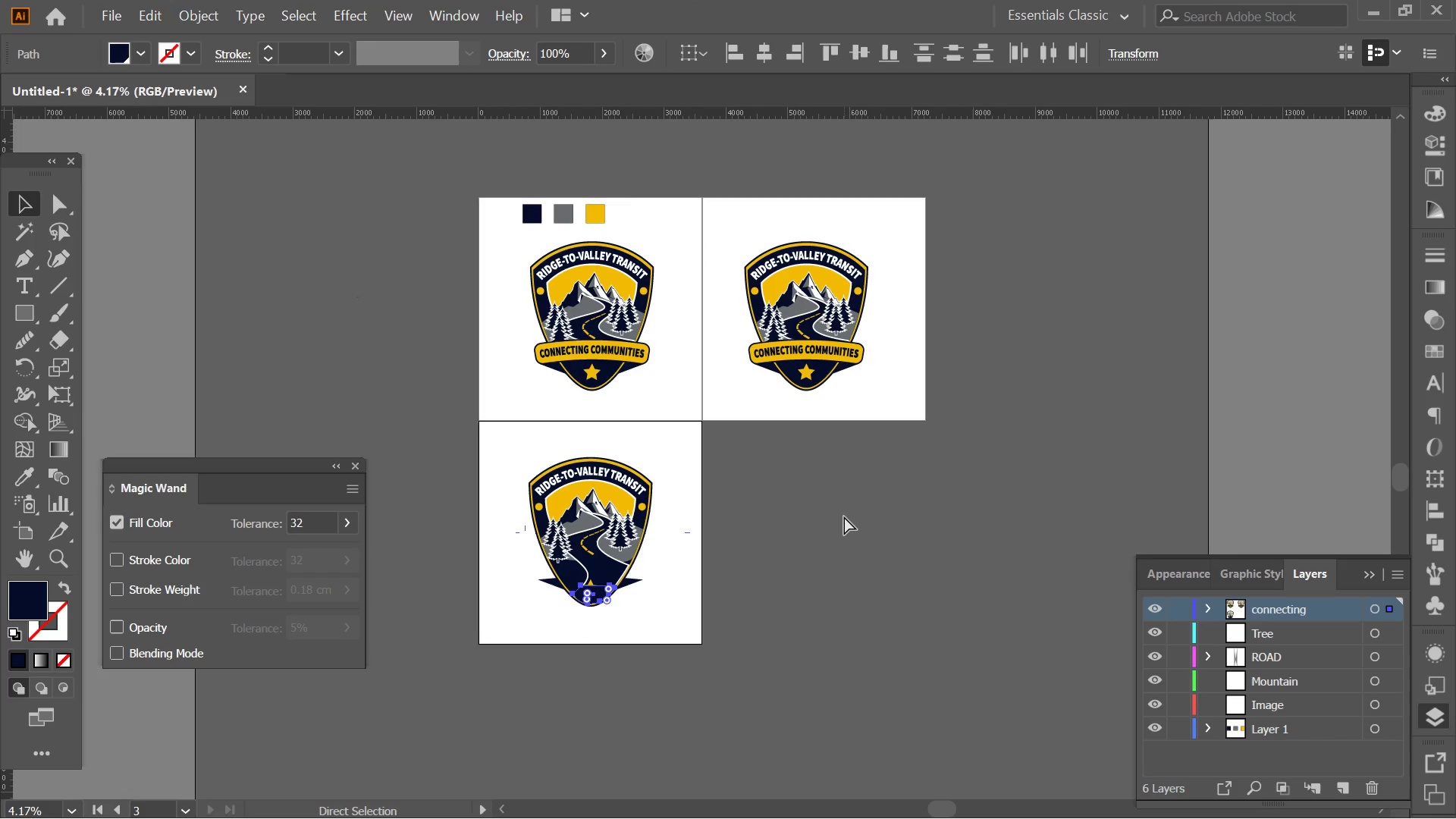 
key(Control+Z)
 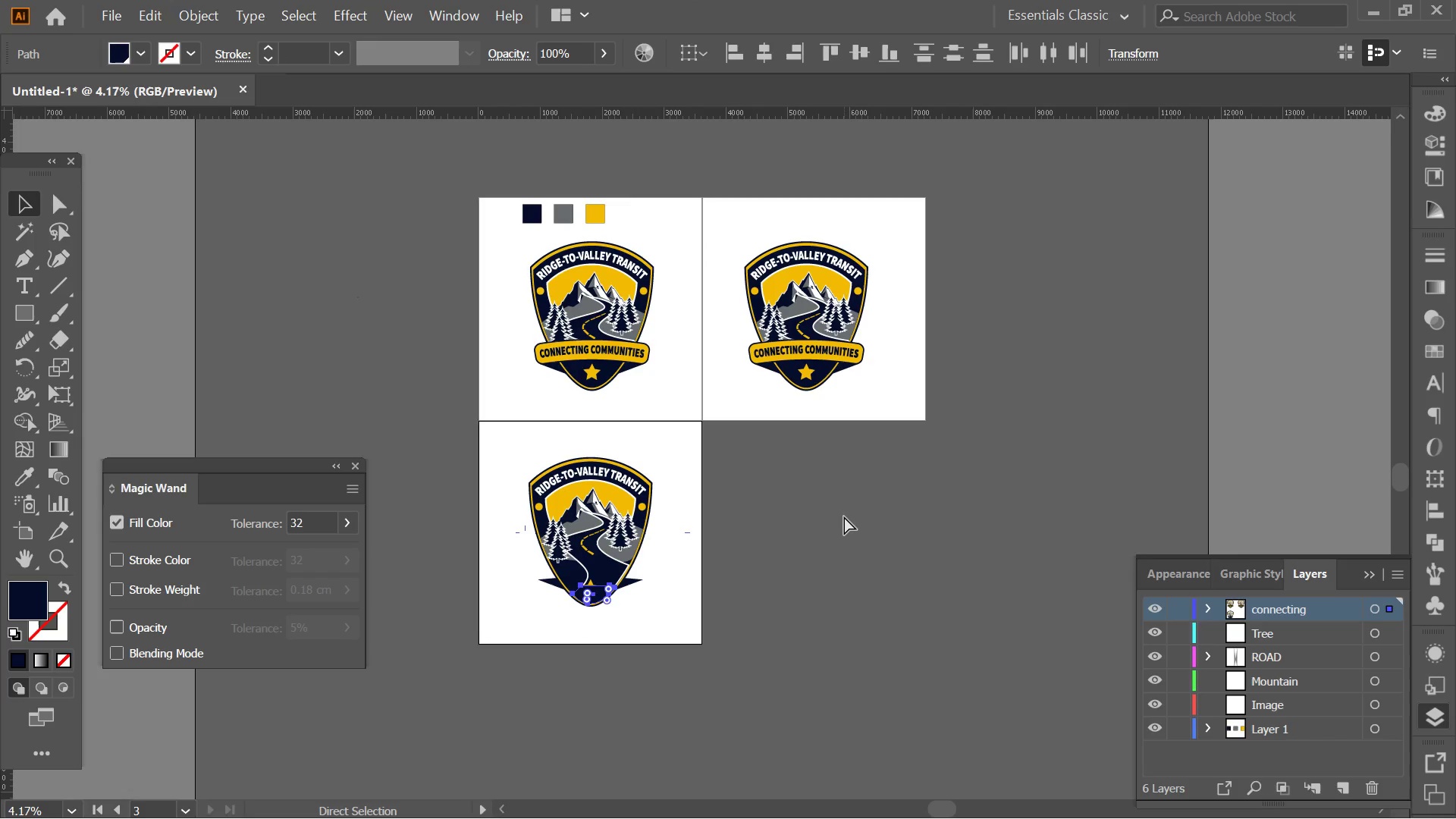 
key(Control+Z)
 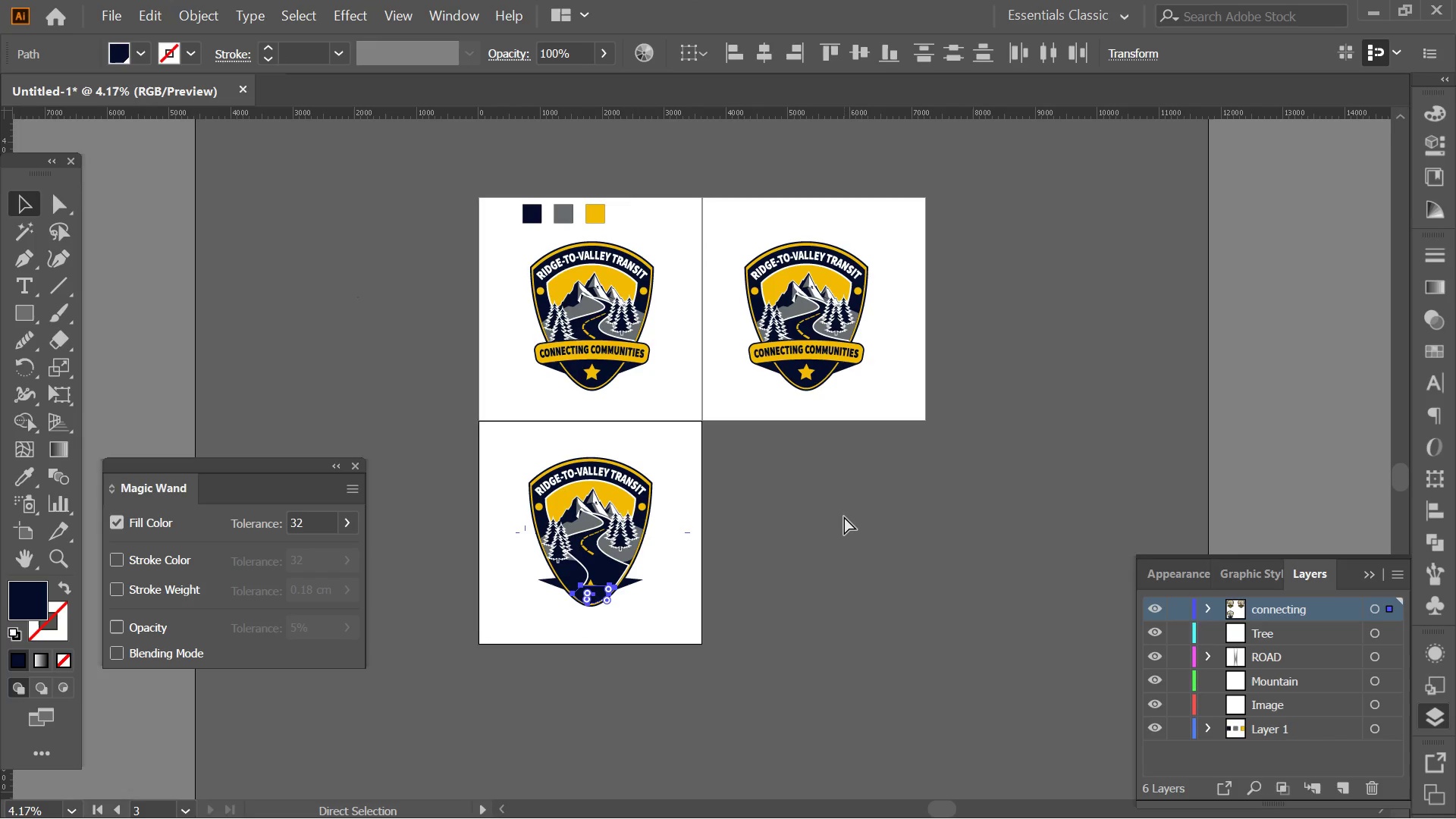 
key(Control+Z)
 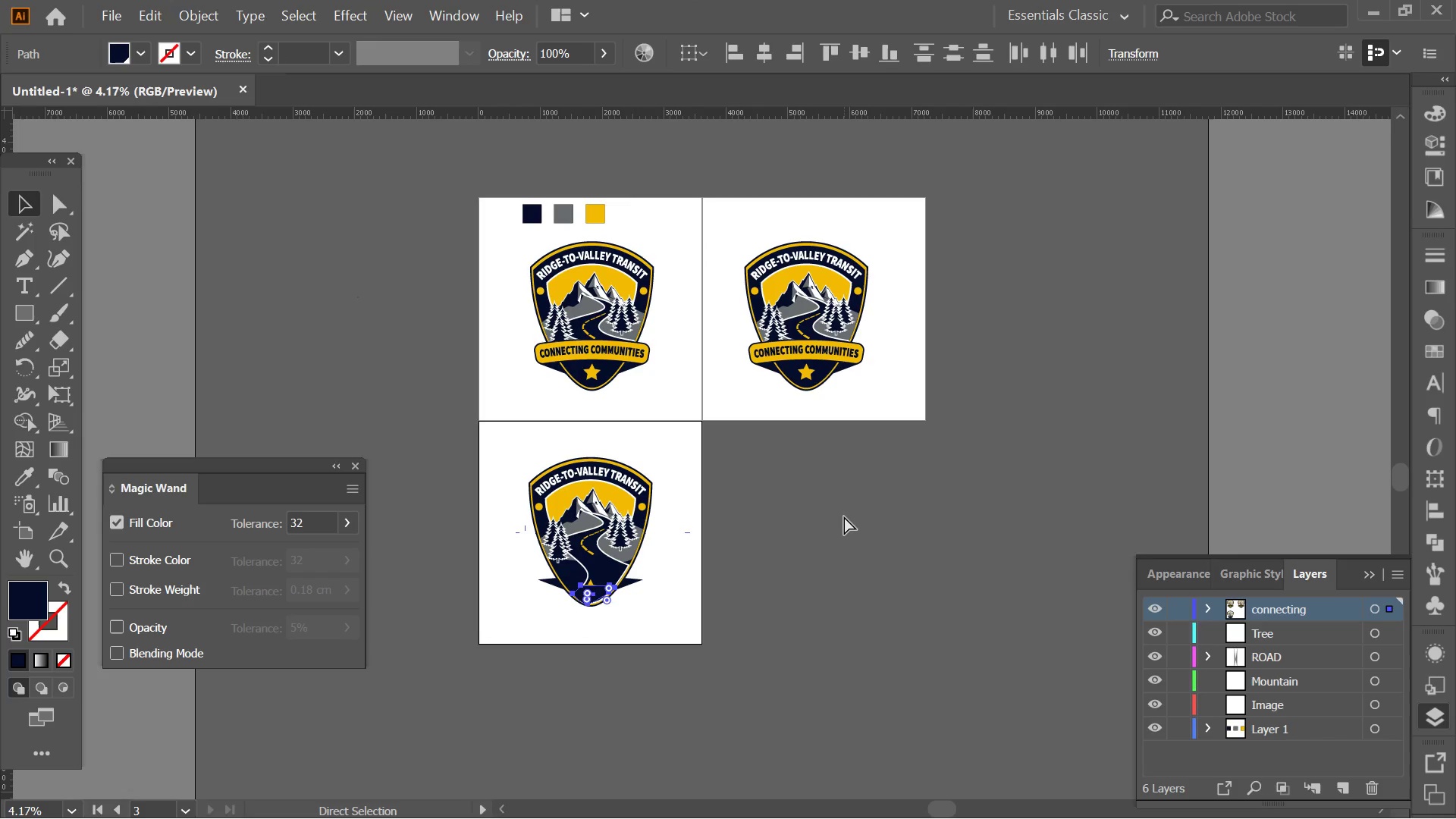 
hold_key(key=Z, duration=1.08)
 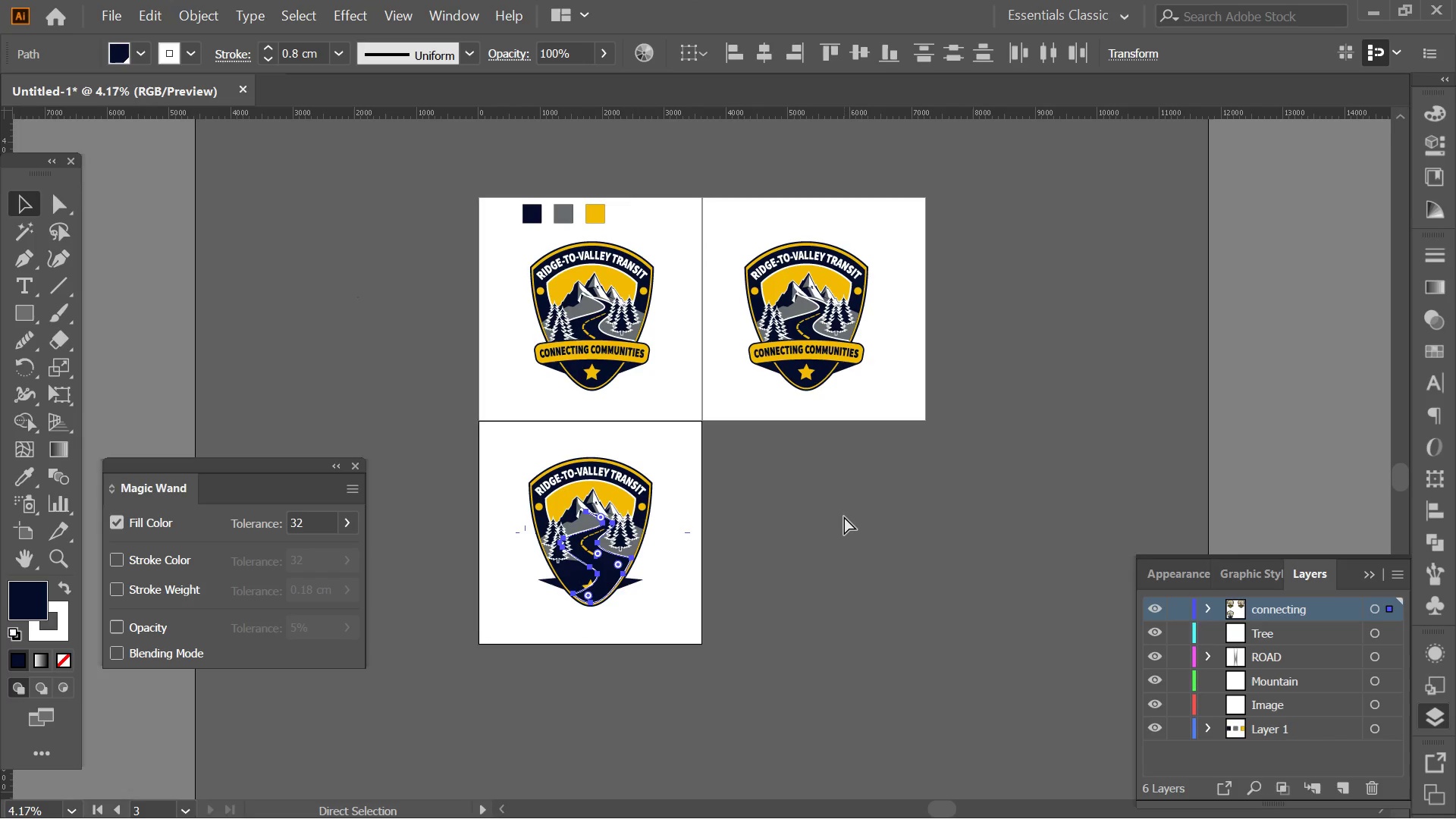 
key(Control+Z)
 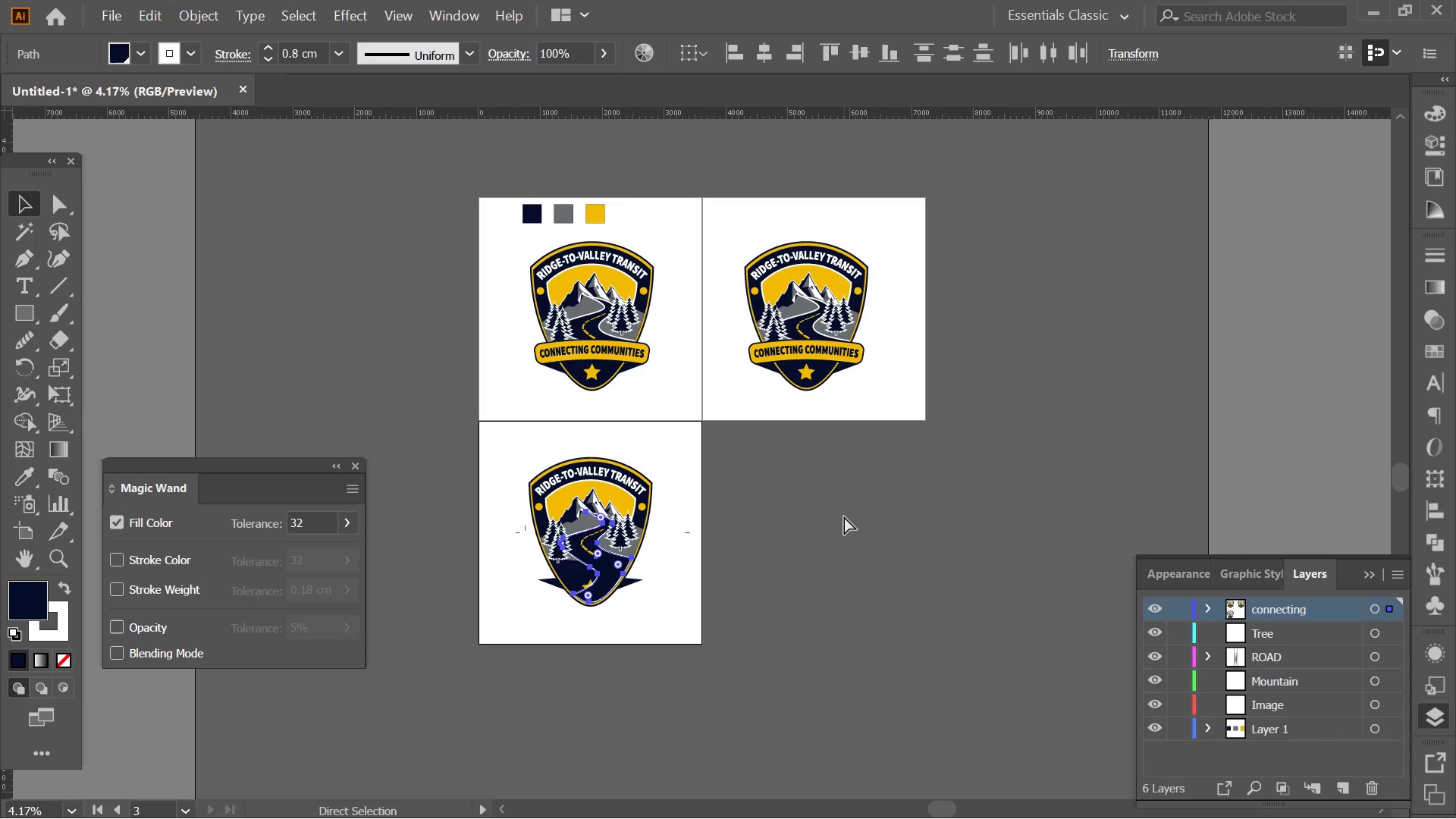 
key(Control+Z)
 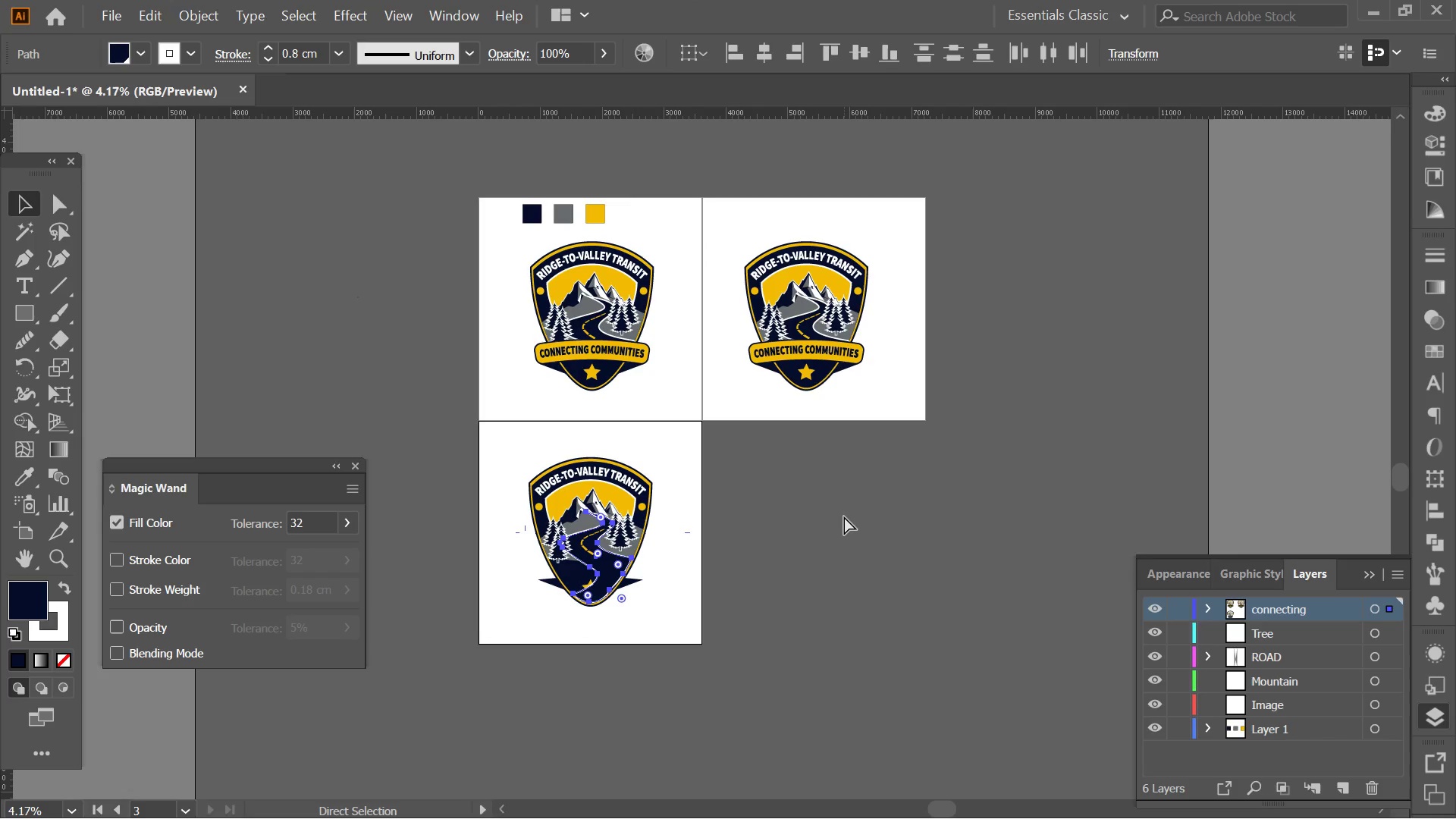 
key(Control+Z)
 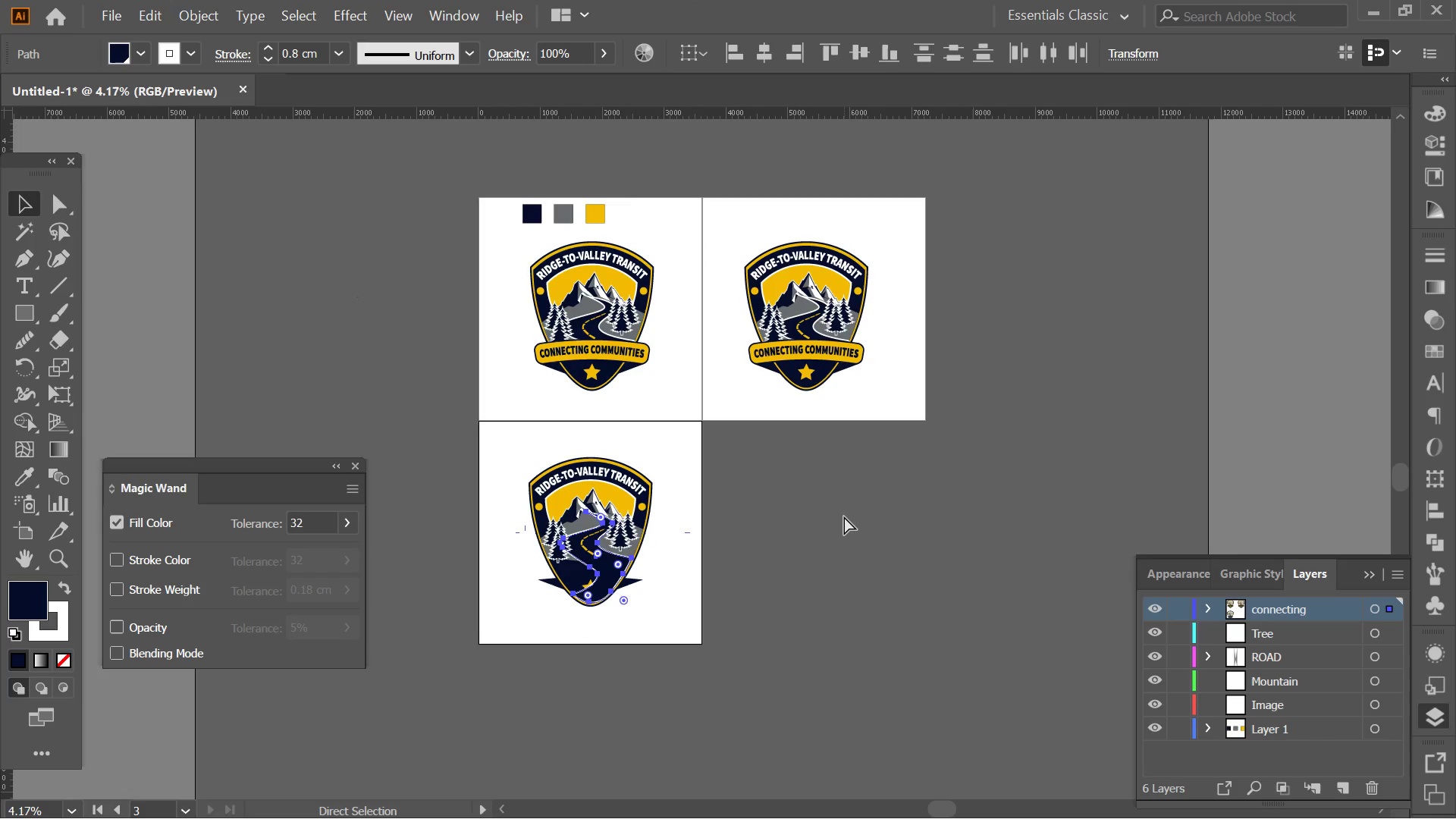 
key(Control+Z)
 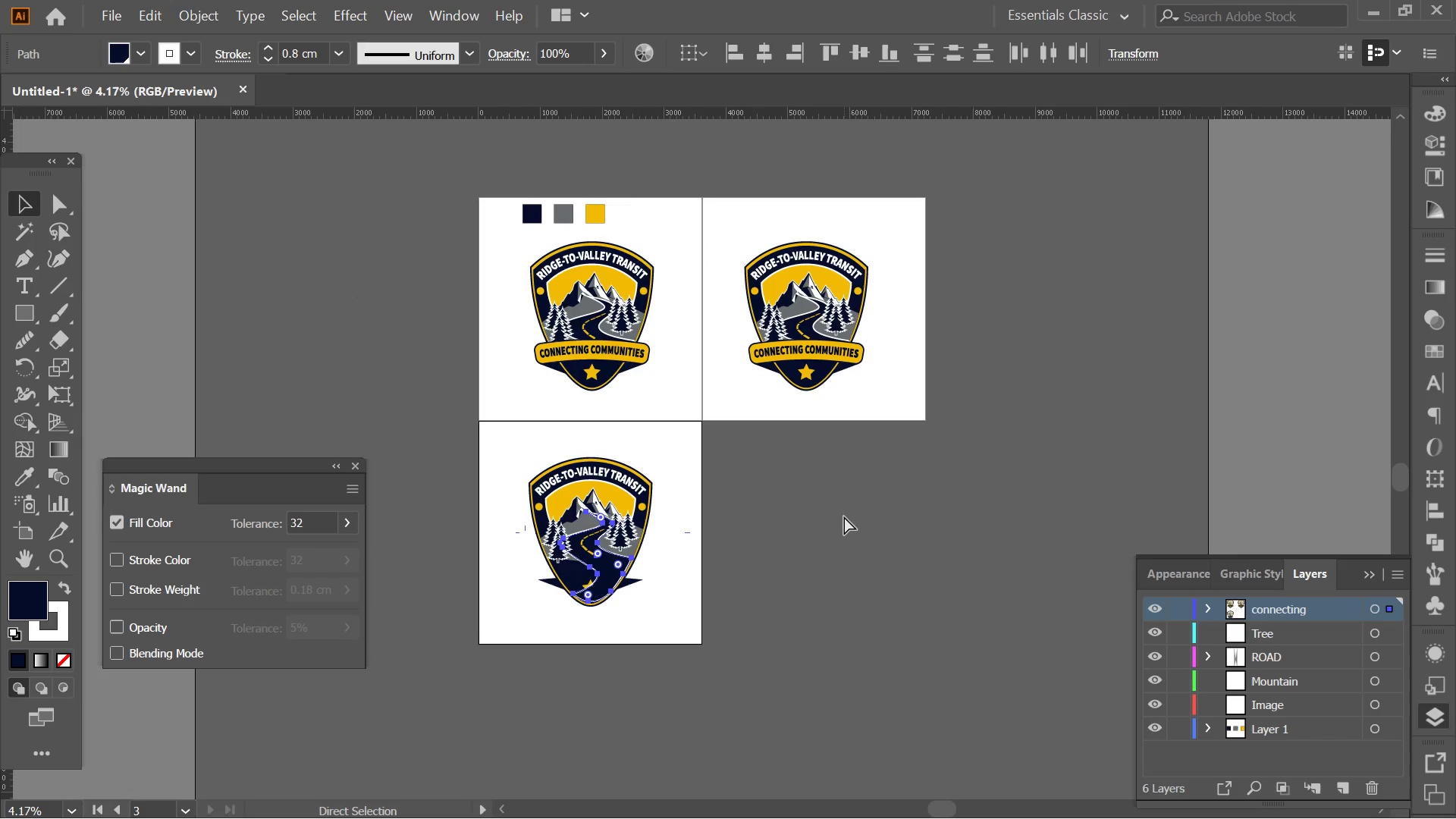 
key(Control+Z)
 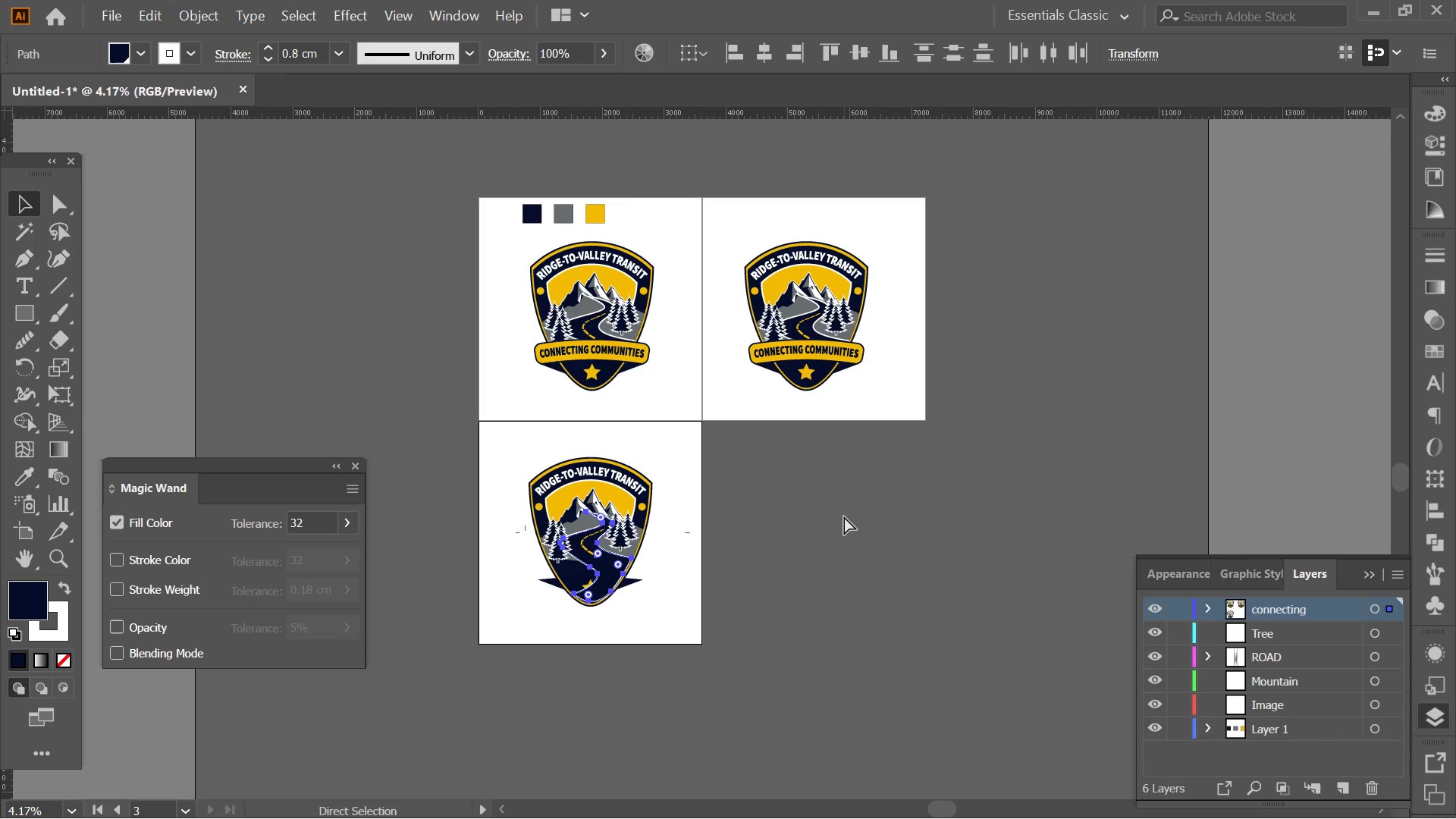 
key(Control+Z)
 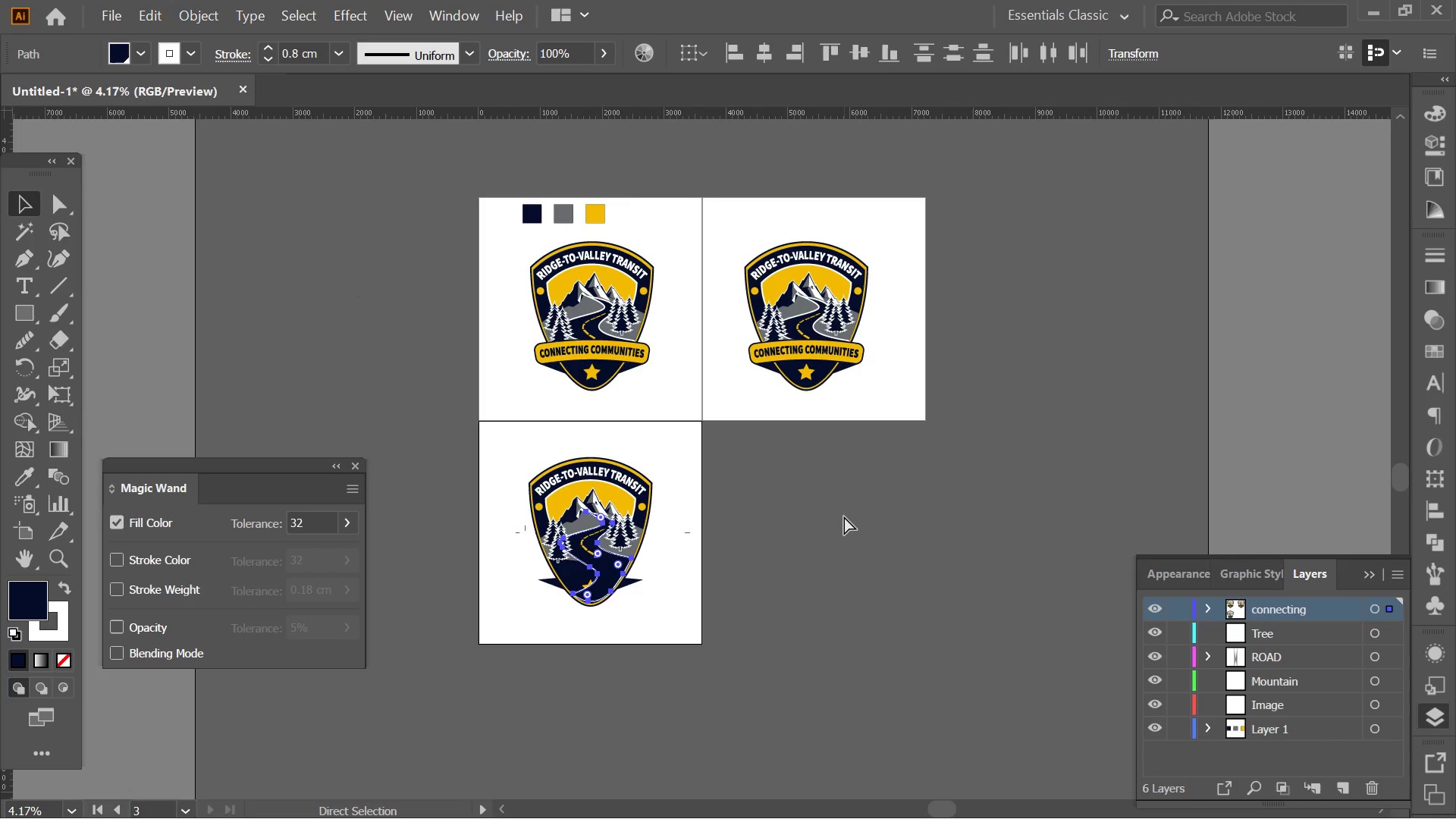 
key(Control+Z)
 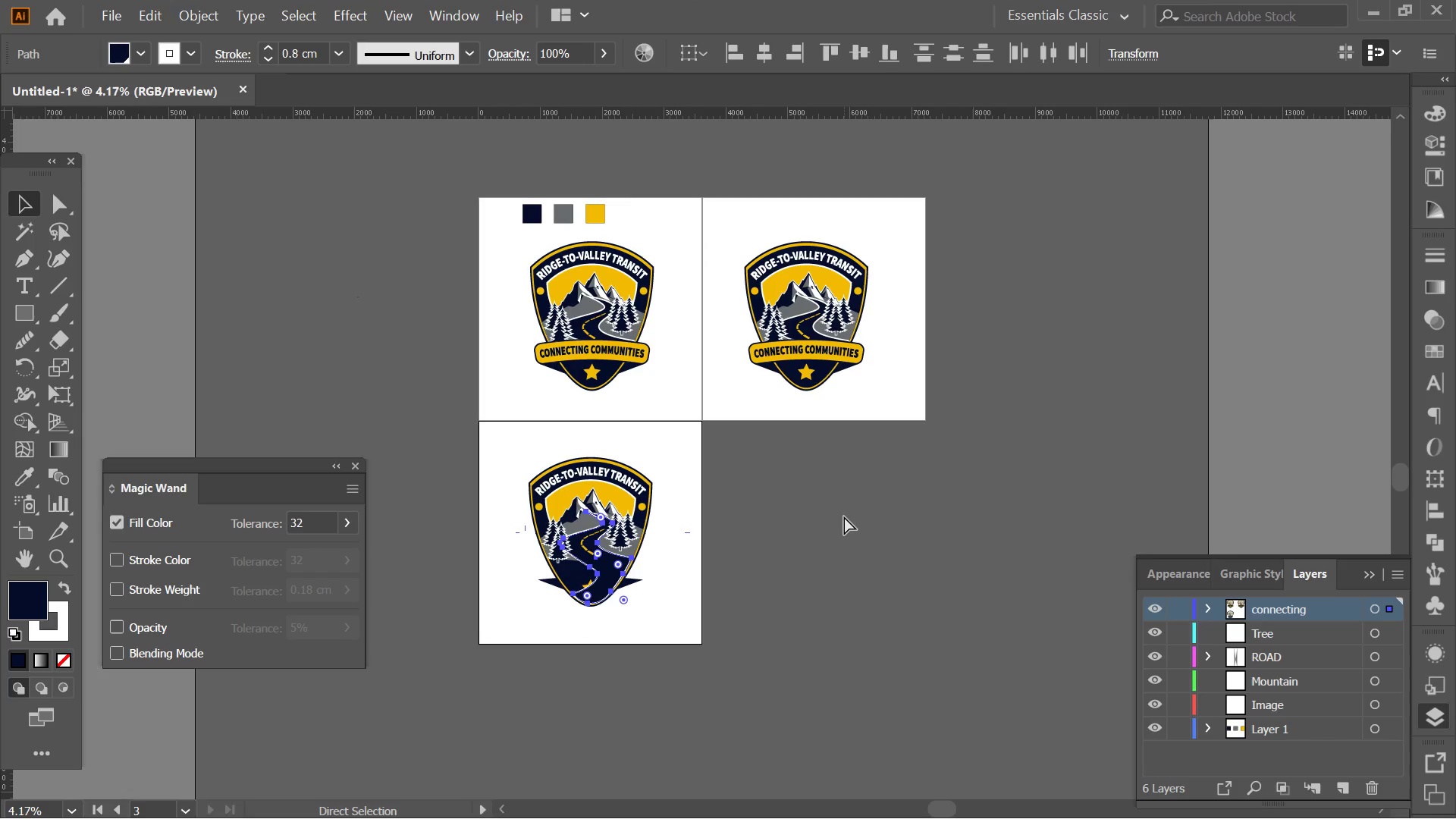 
key(Control+Z)
 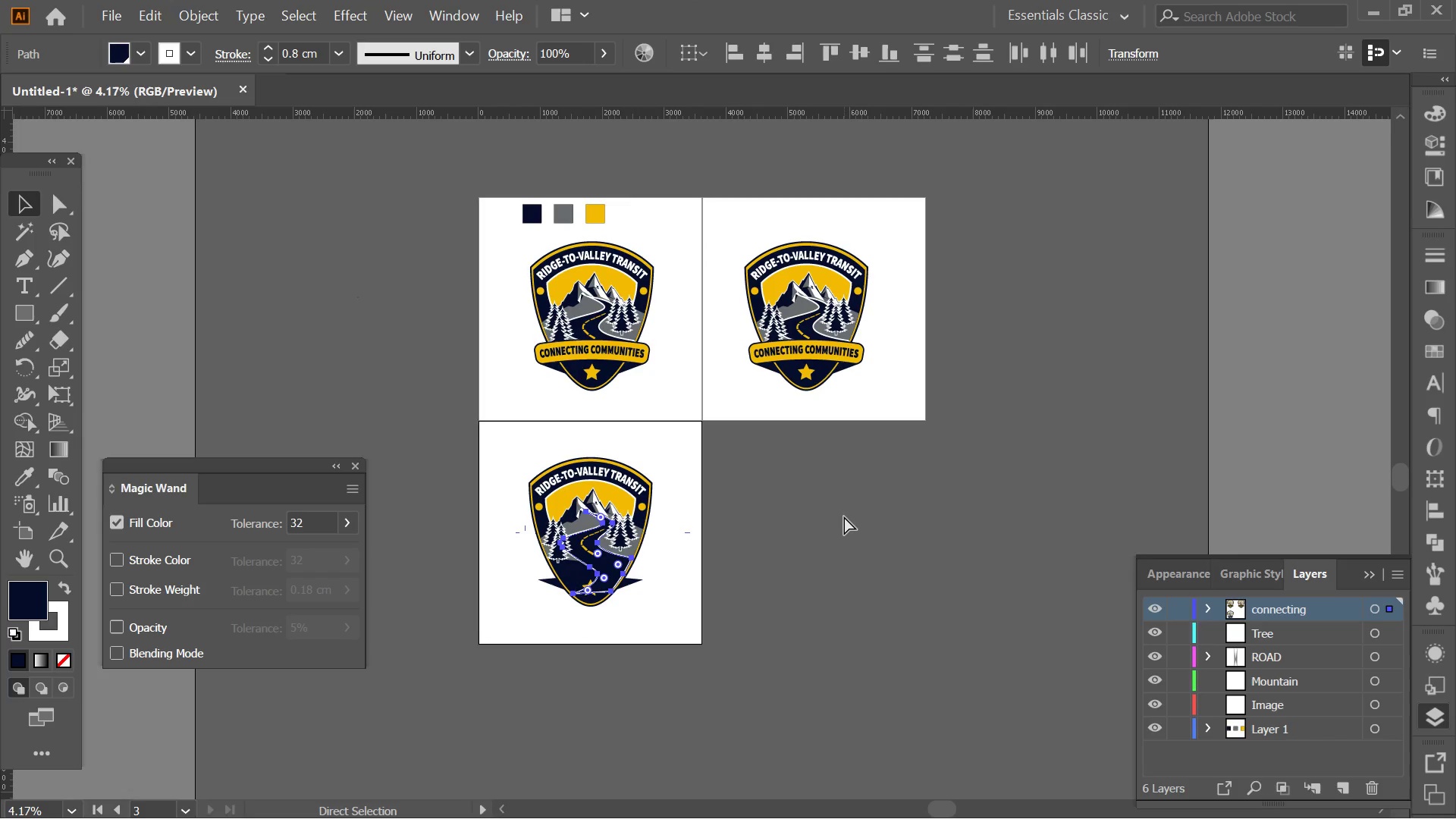 
key(Control+Z)
 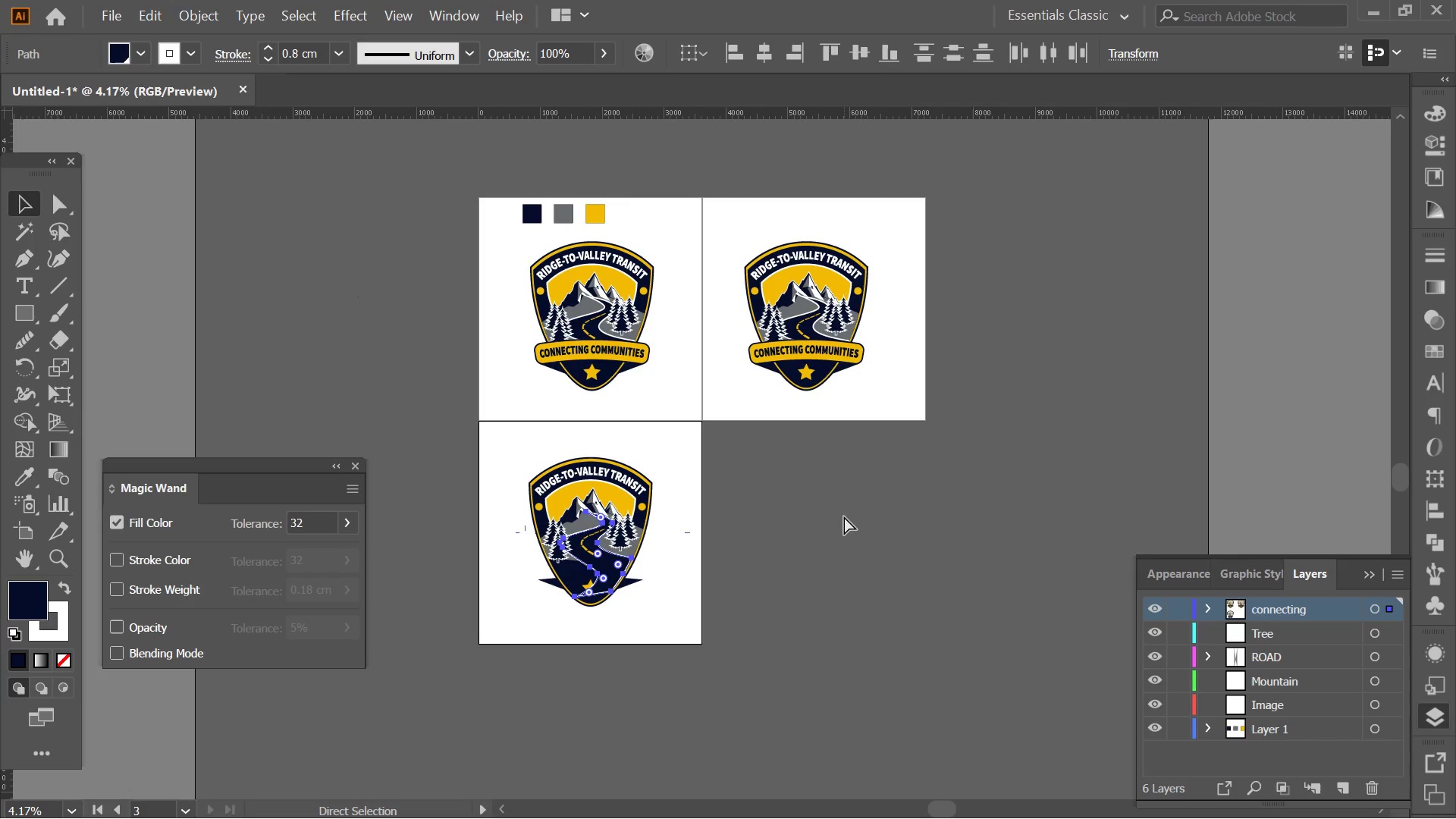 
key(Control+Z)
 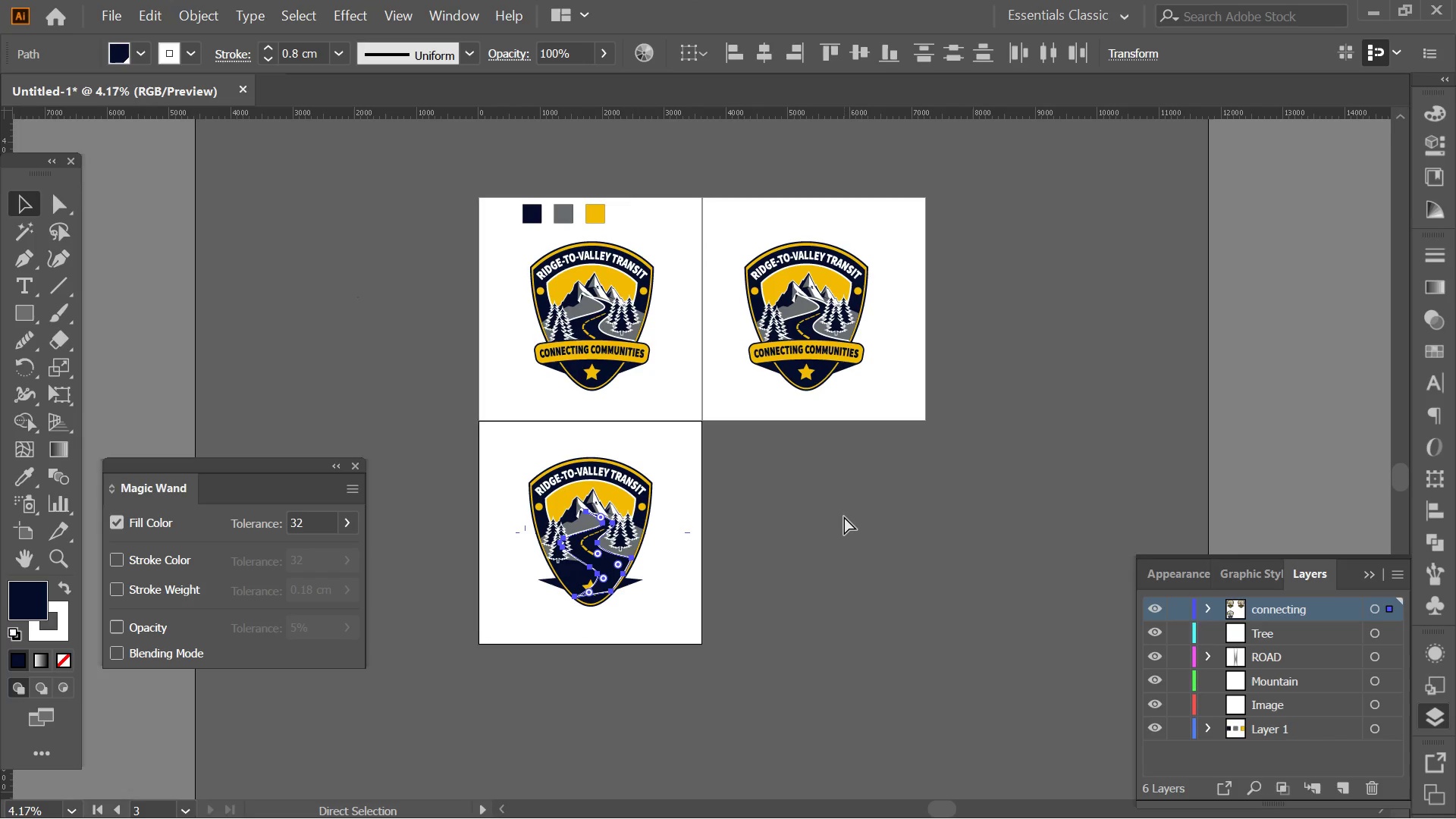 
key(Control+Z)
 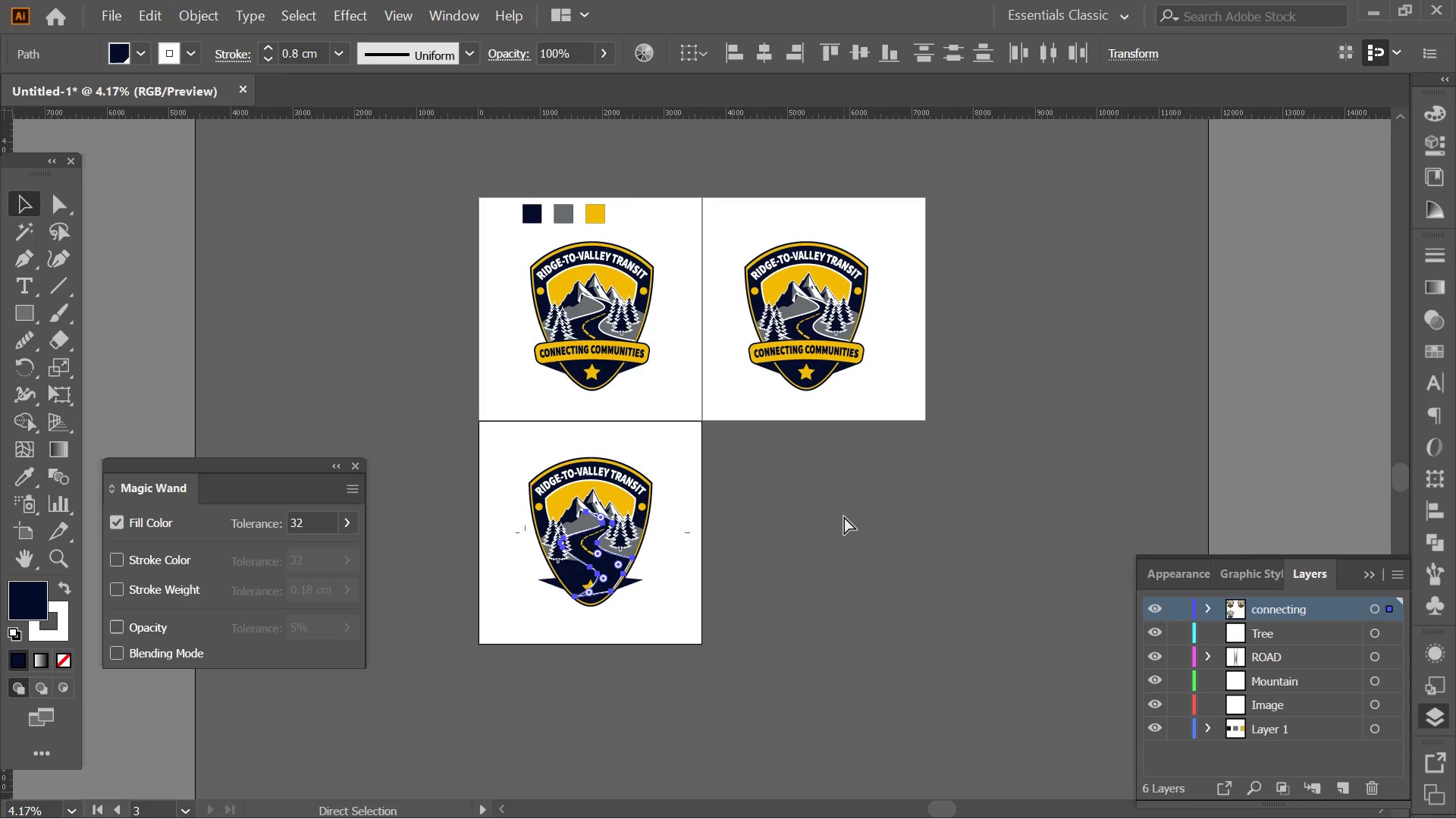 
key(Control+Z)
 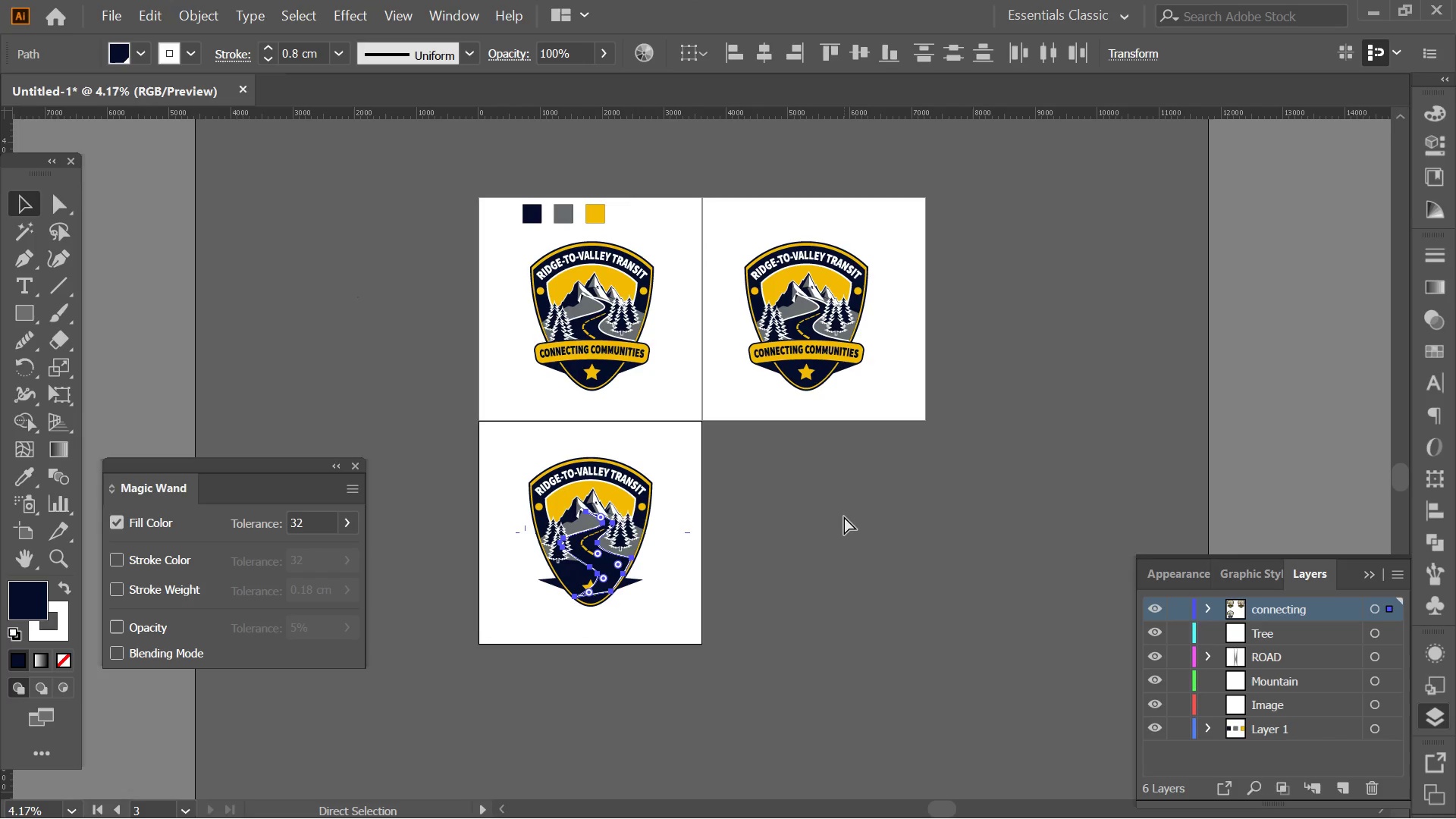 
key(Control+Z)
 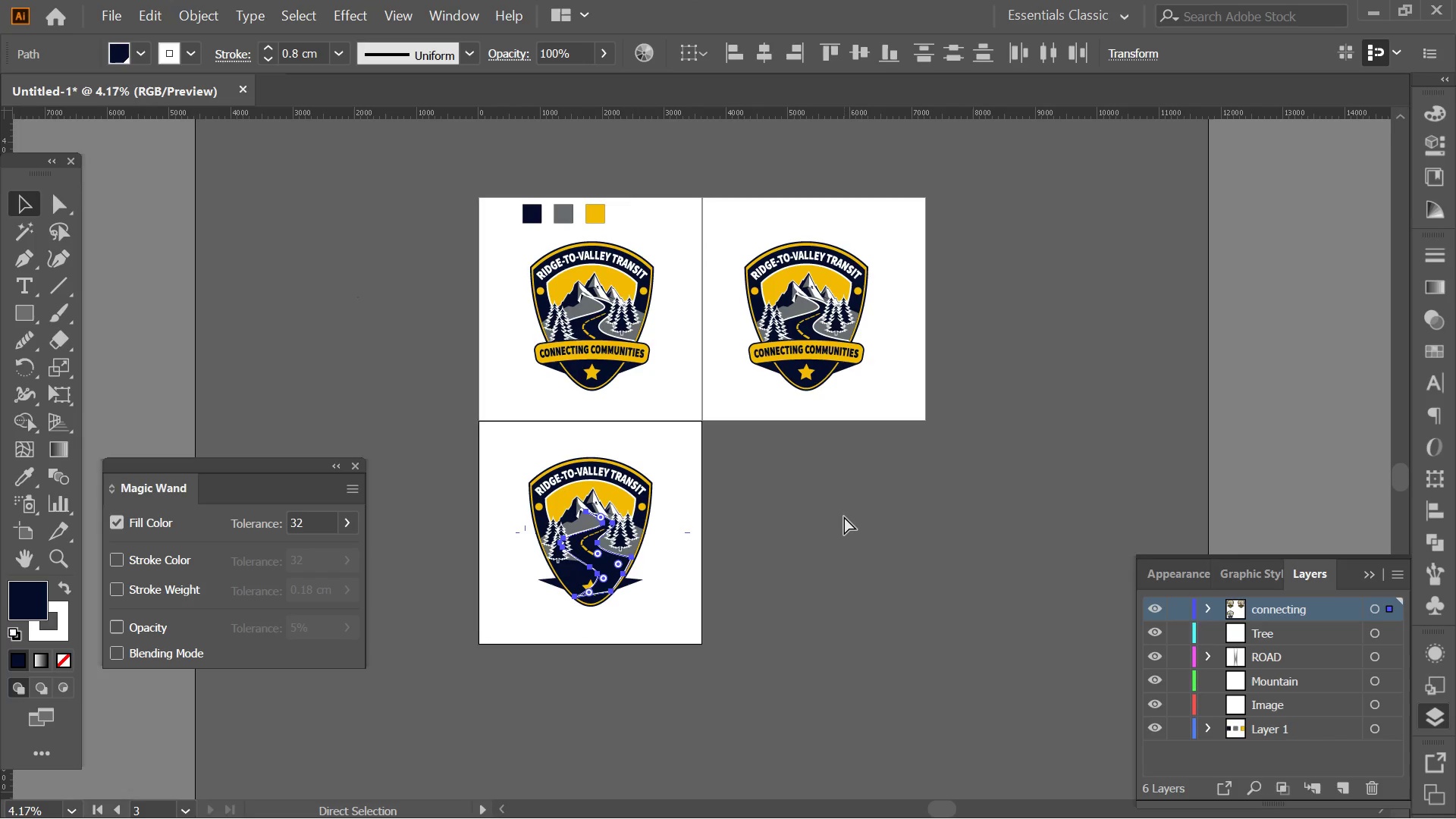 
key(Control+Z)
 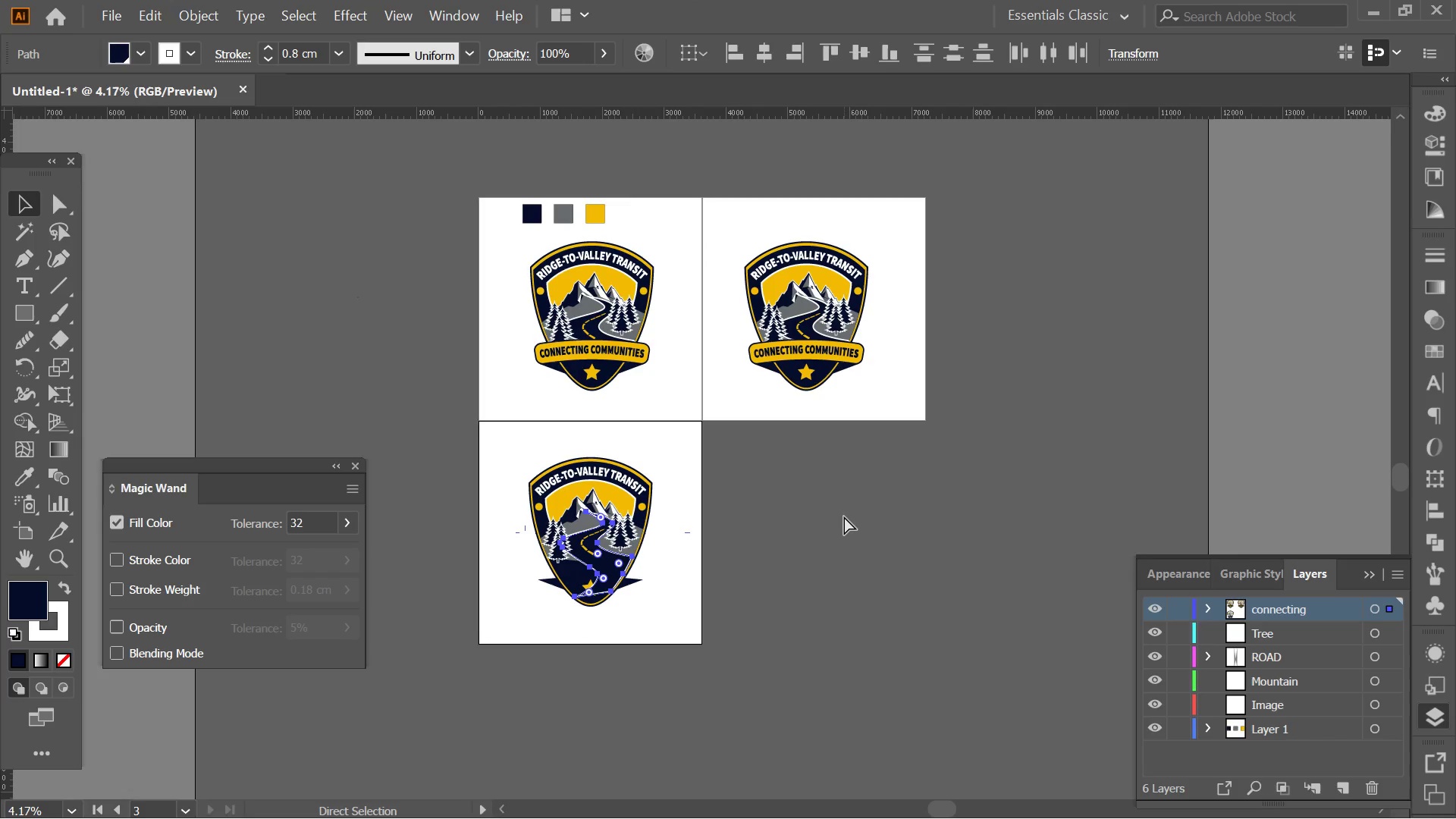 
hold_key(key=Z, duration=1.28)
 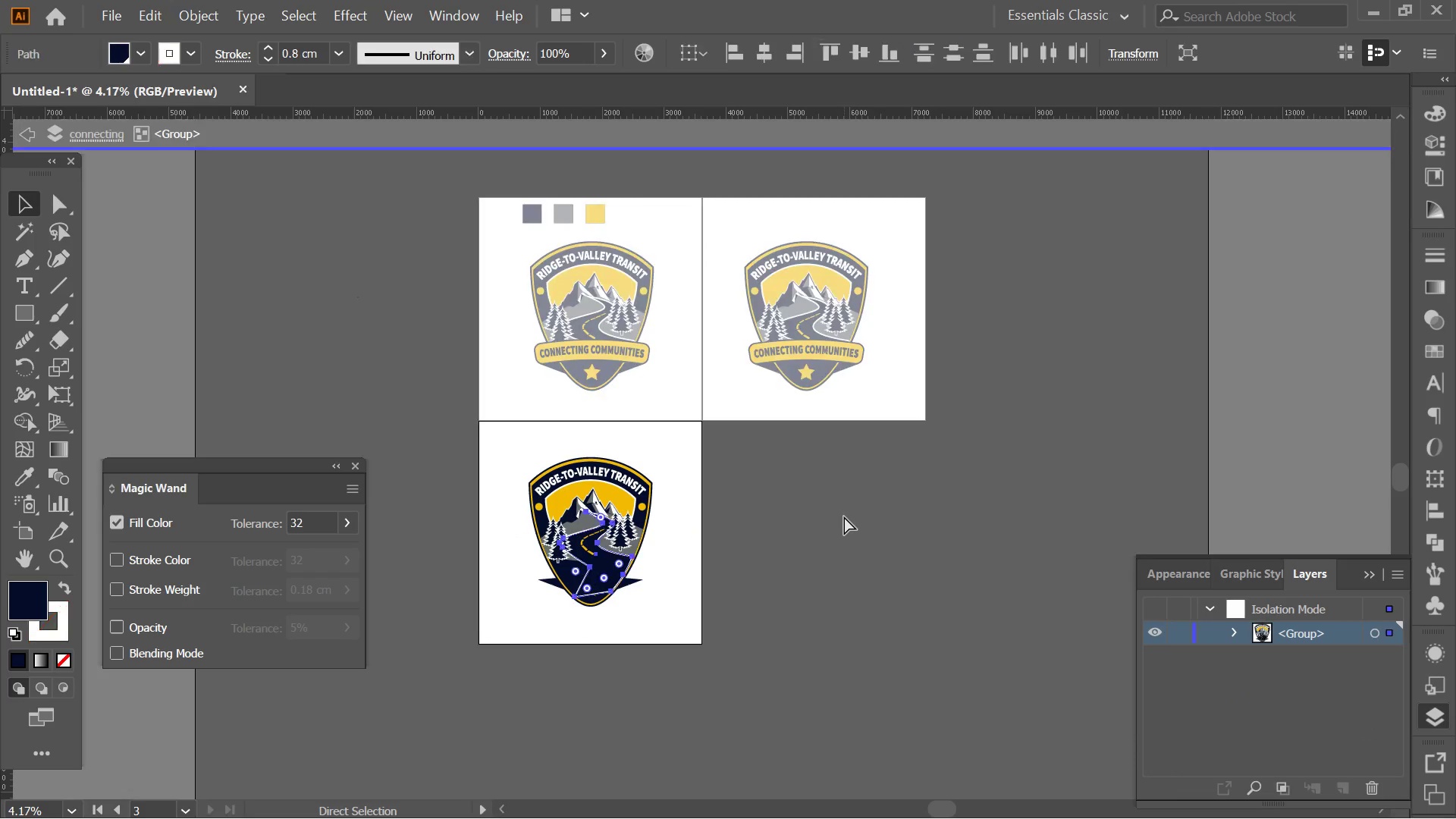 
key(Control+Z)
 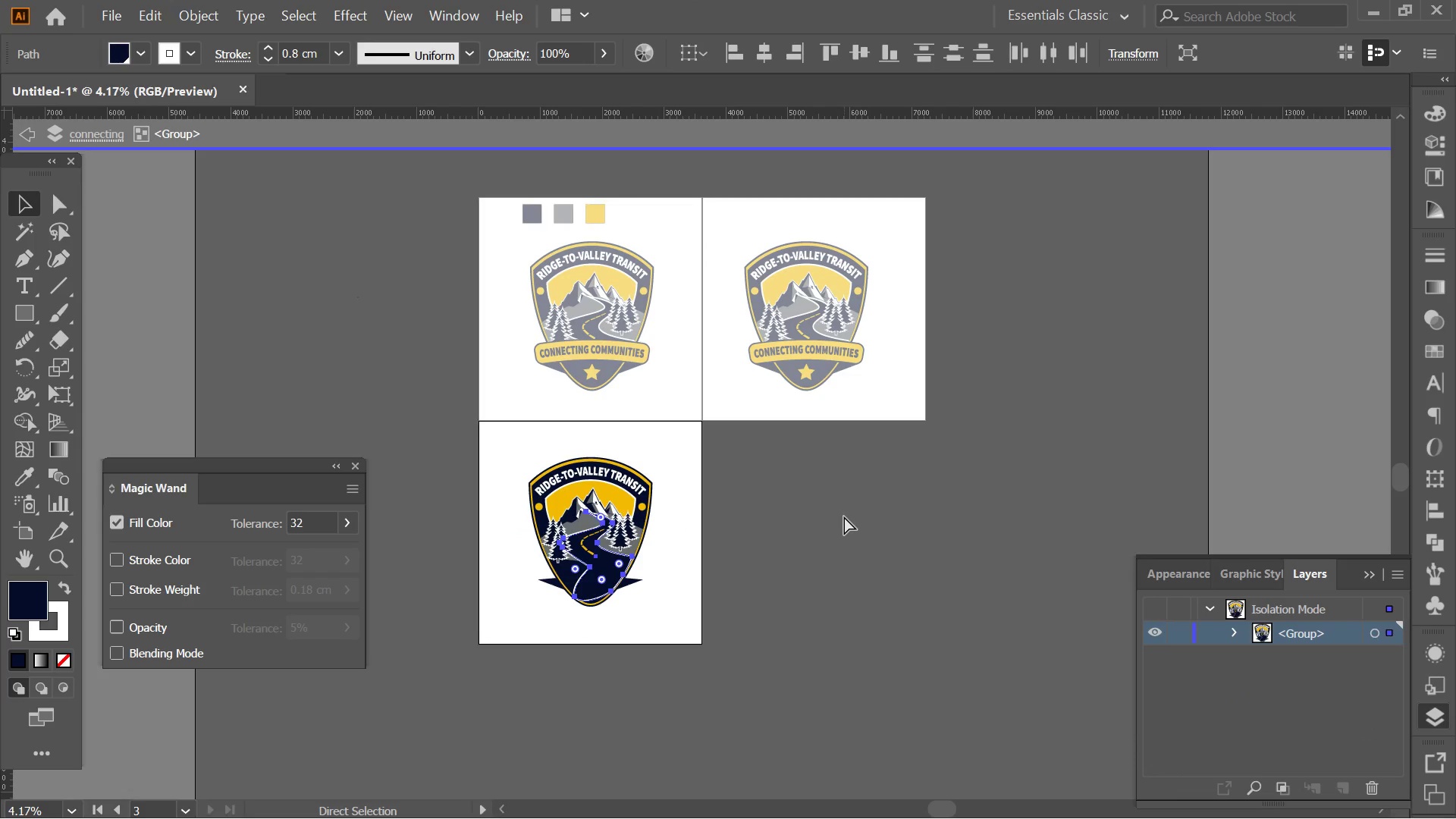 
key(Control+Z)
 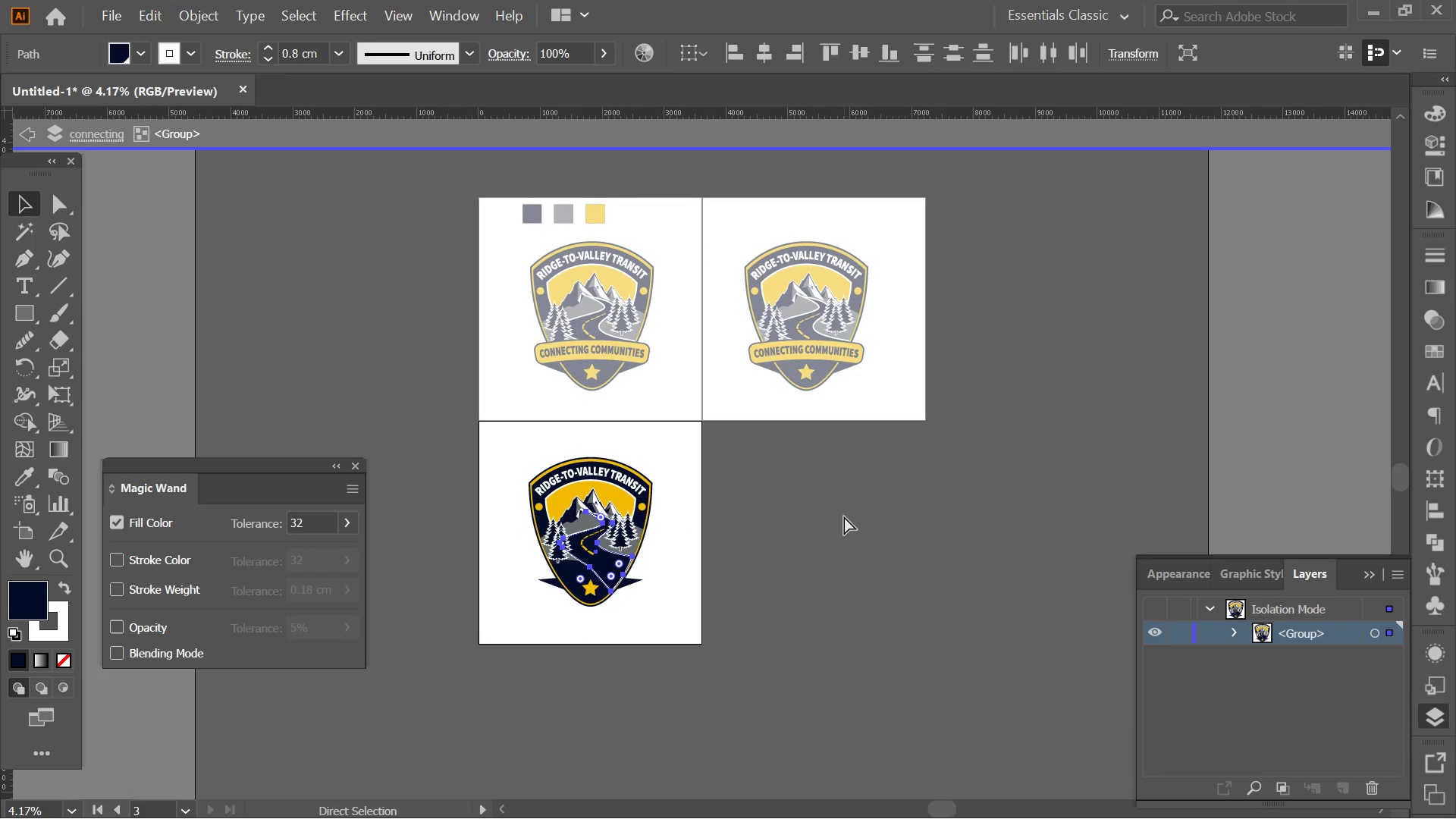 
key(Control+Z)
 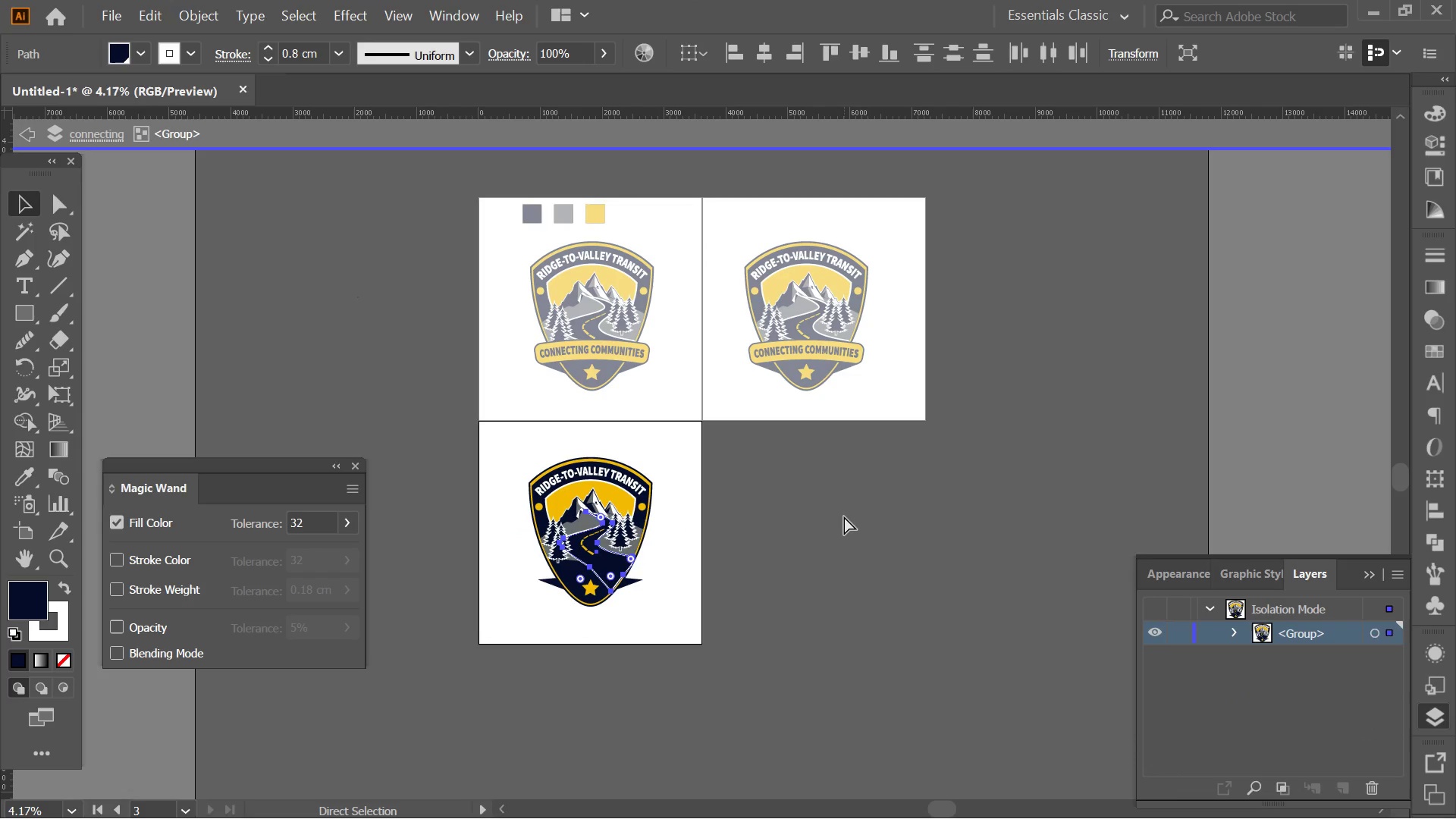 
key(Control+Z)
 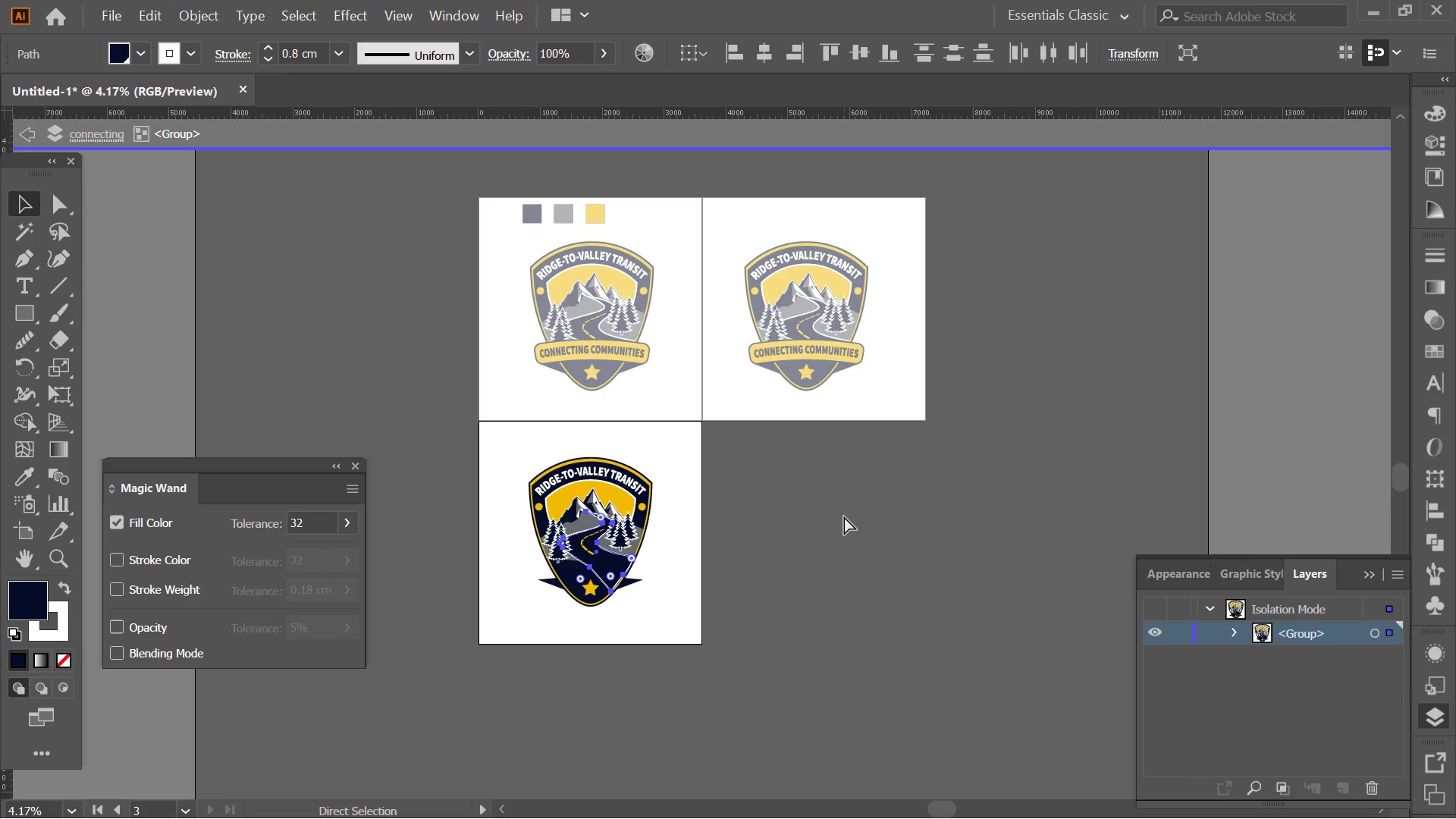 
key(Control+Z)
 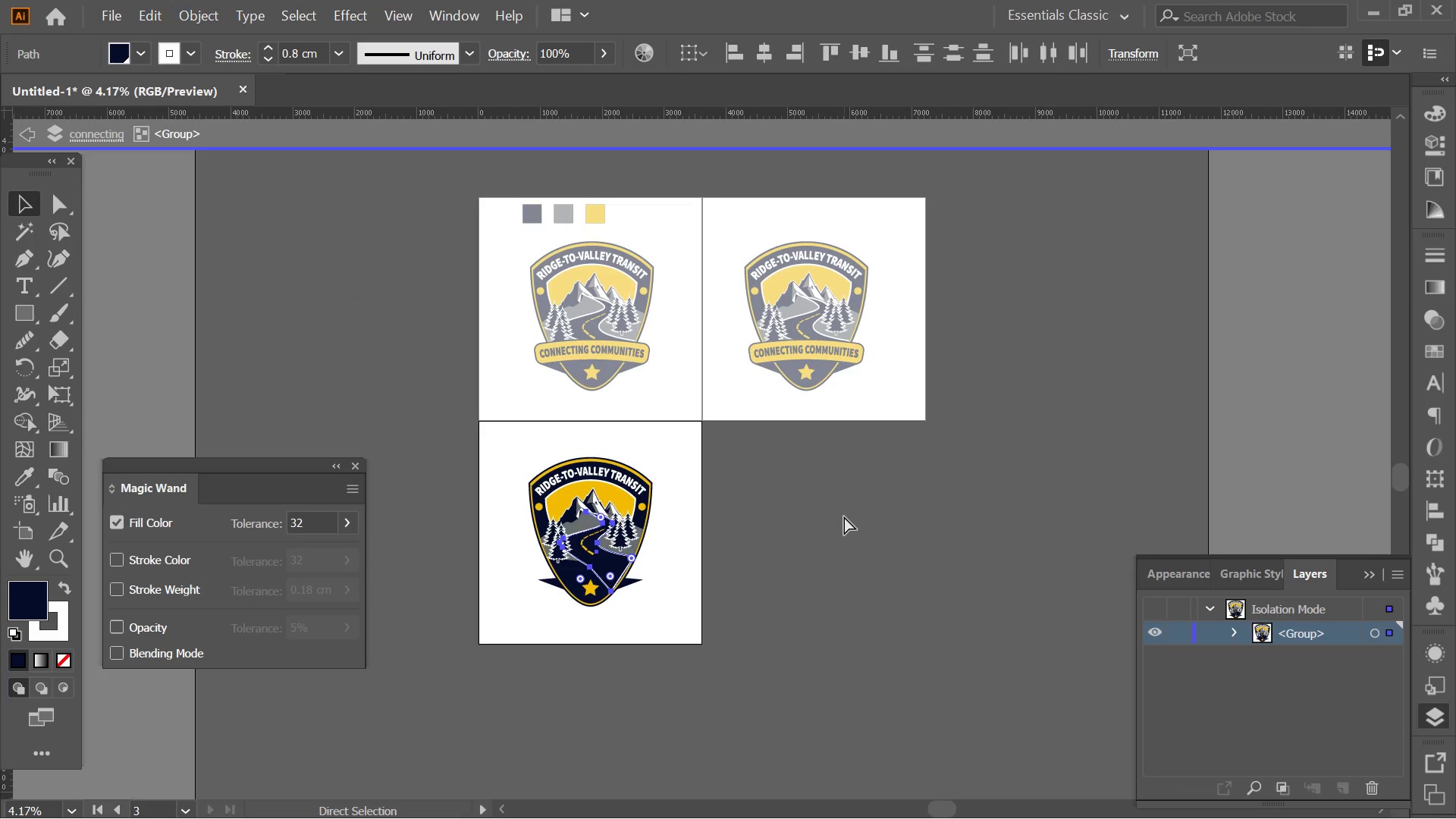 
key(Control+Z)
 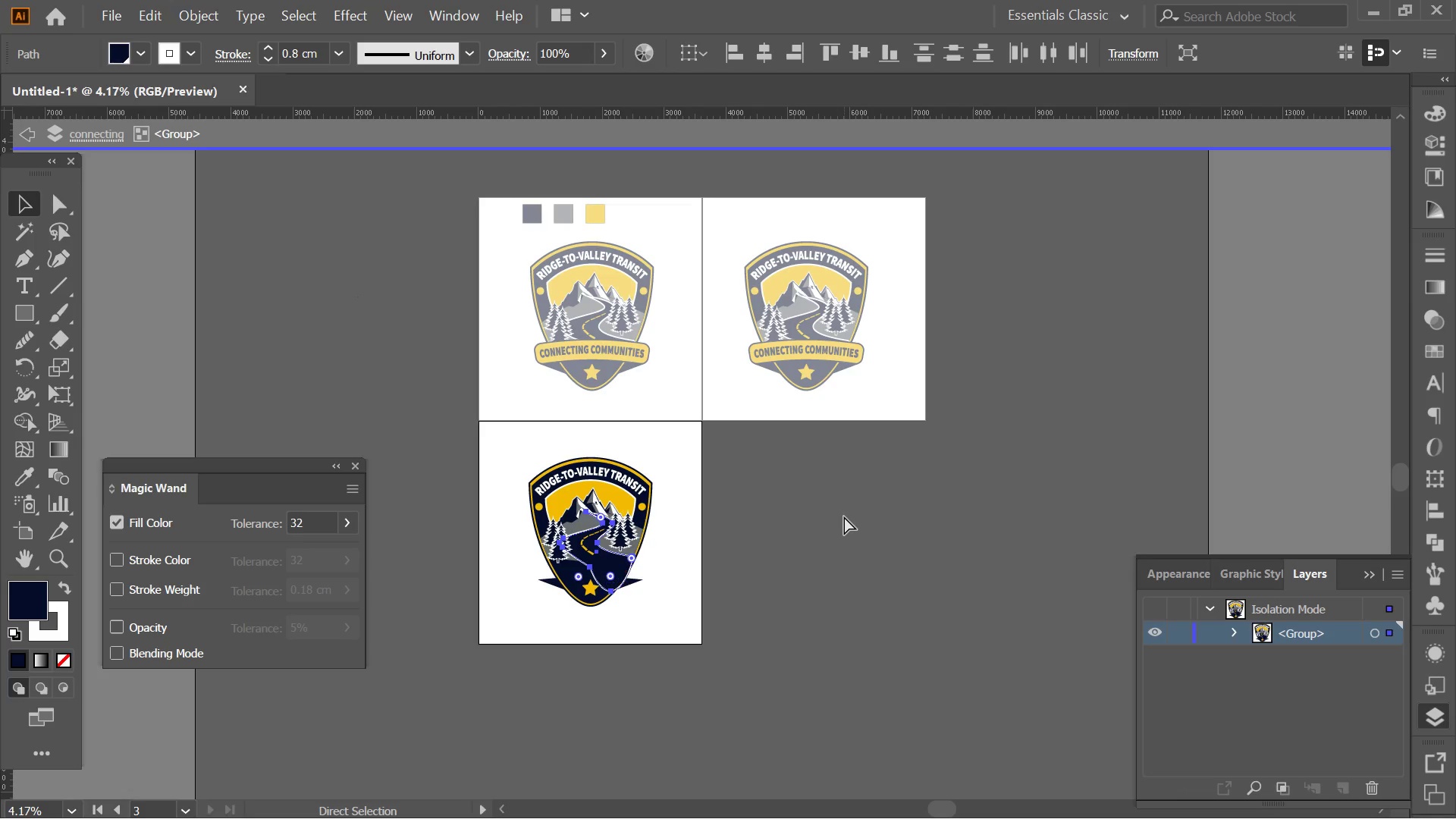 
key(Control+Z)
 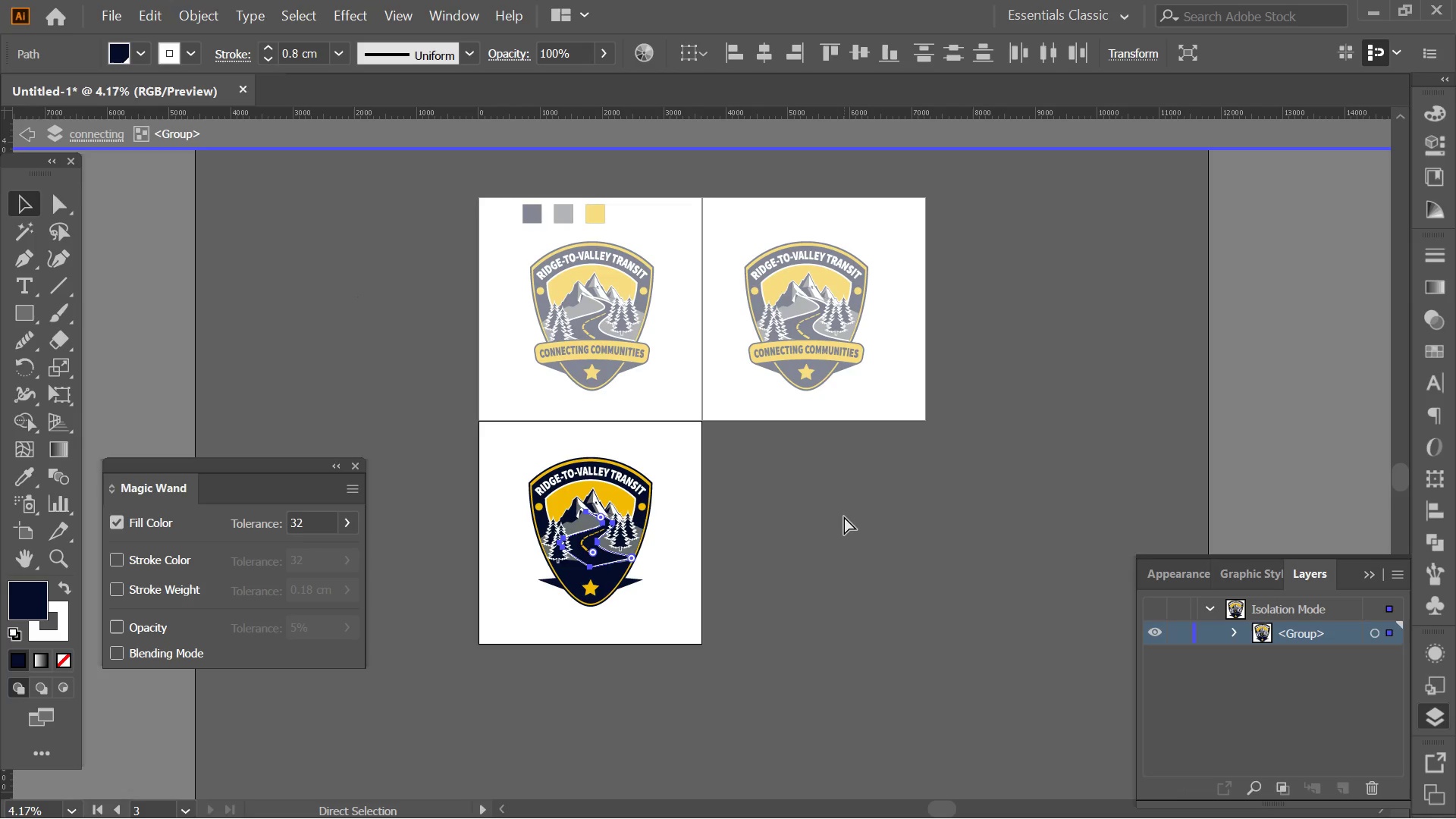 
key(Control+Z)
 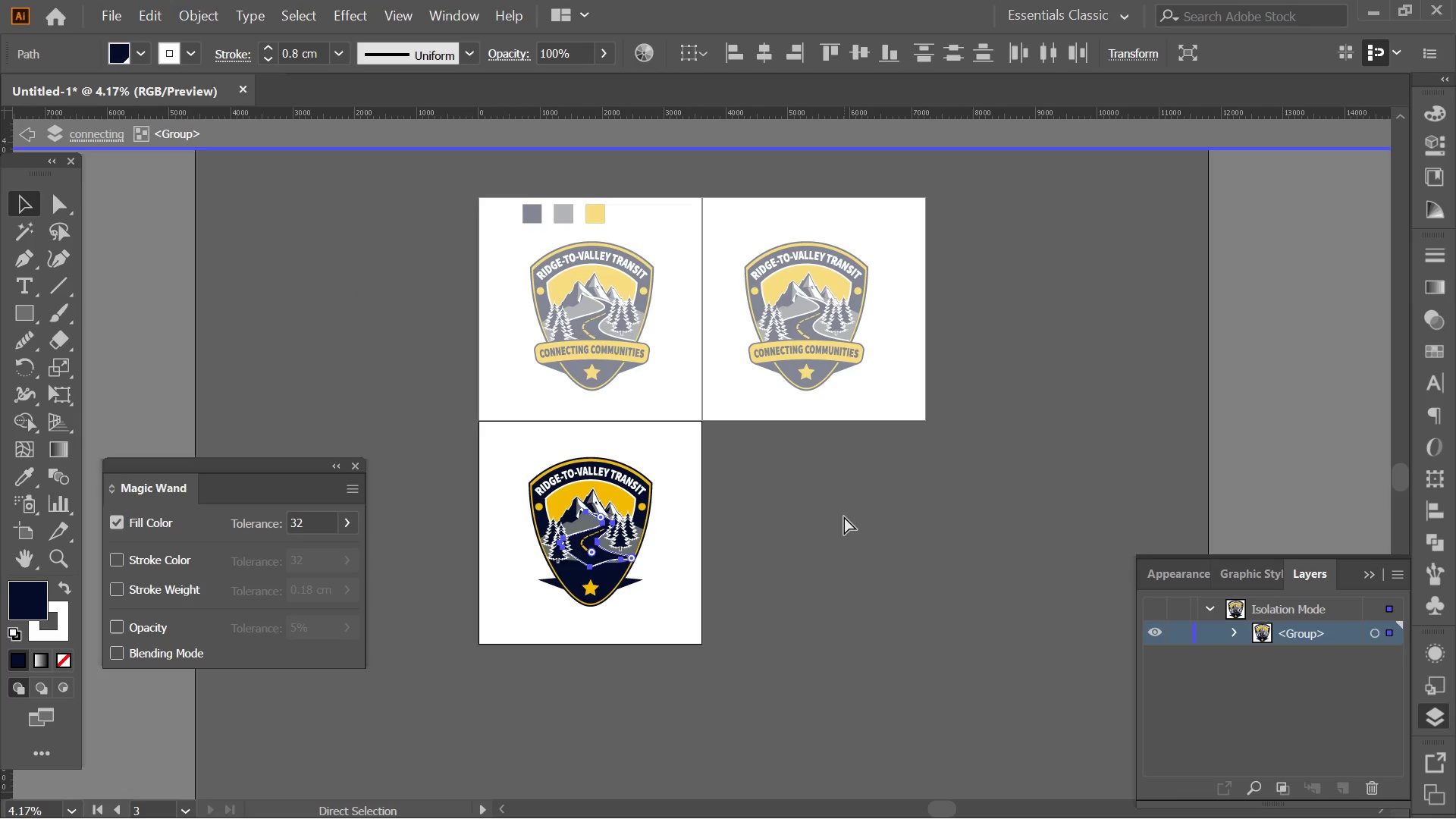 
key(Control+Z)
 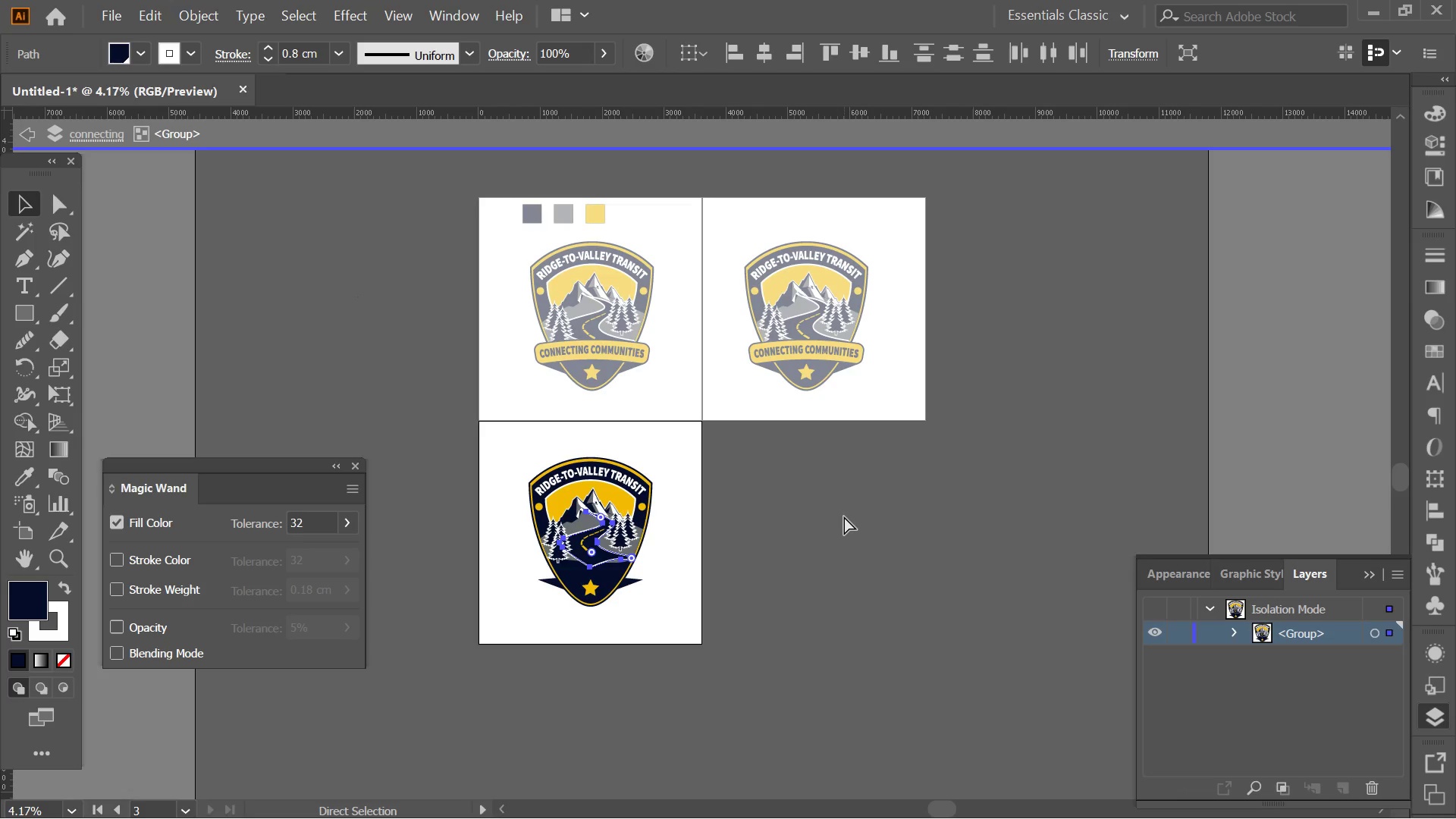 
key(Control+Z)
 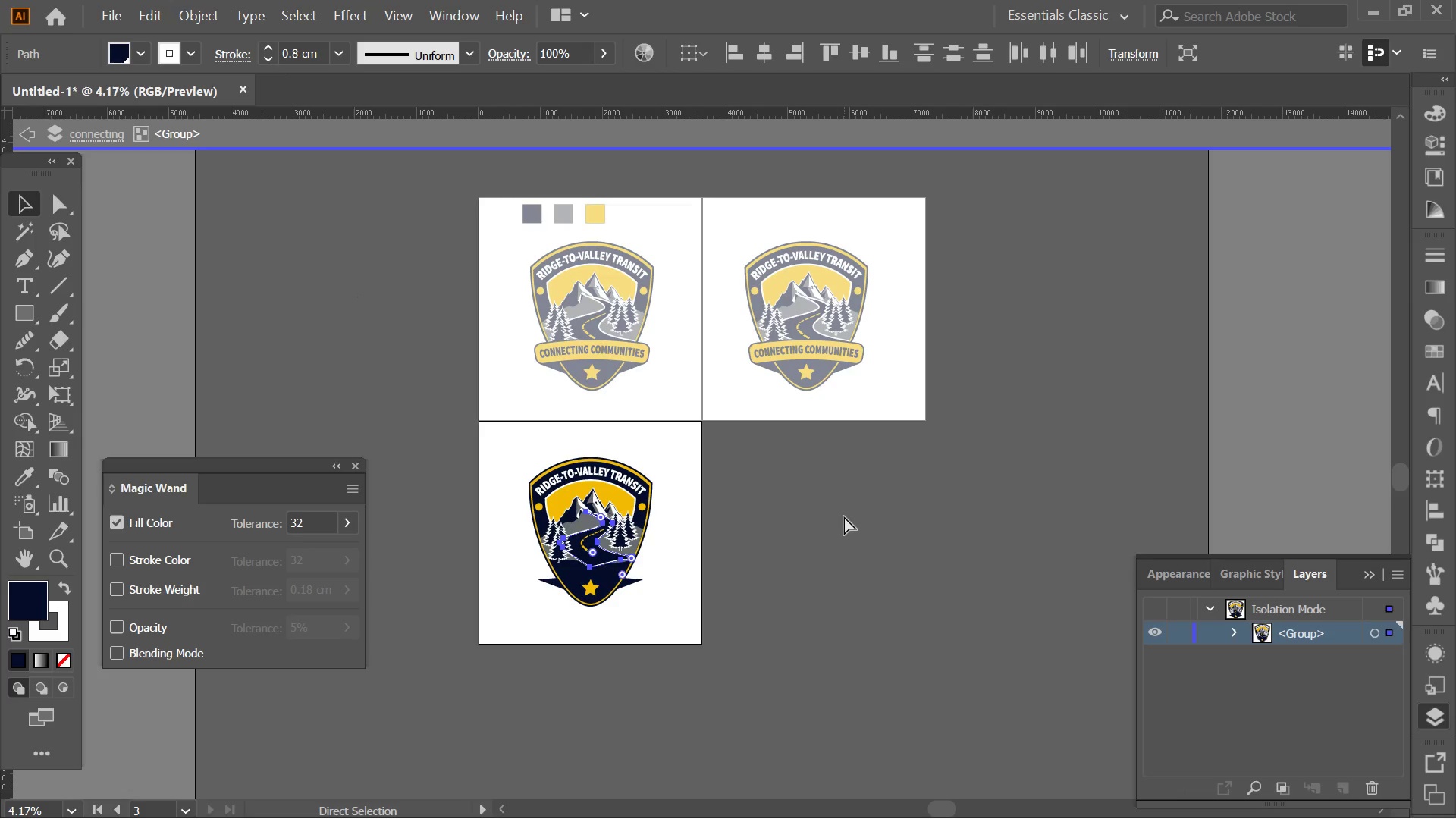 
key(Control+Z)
 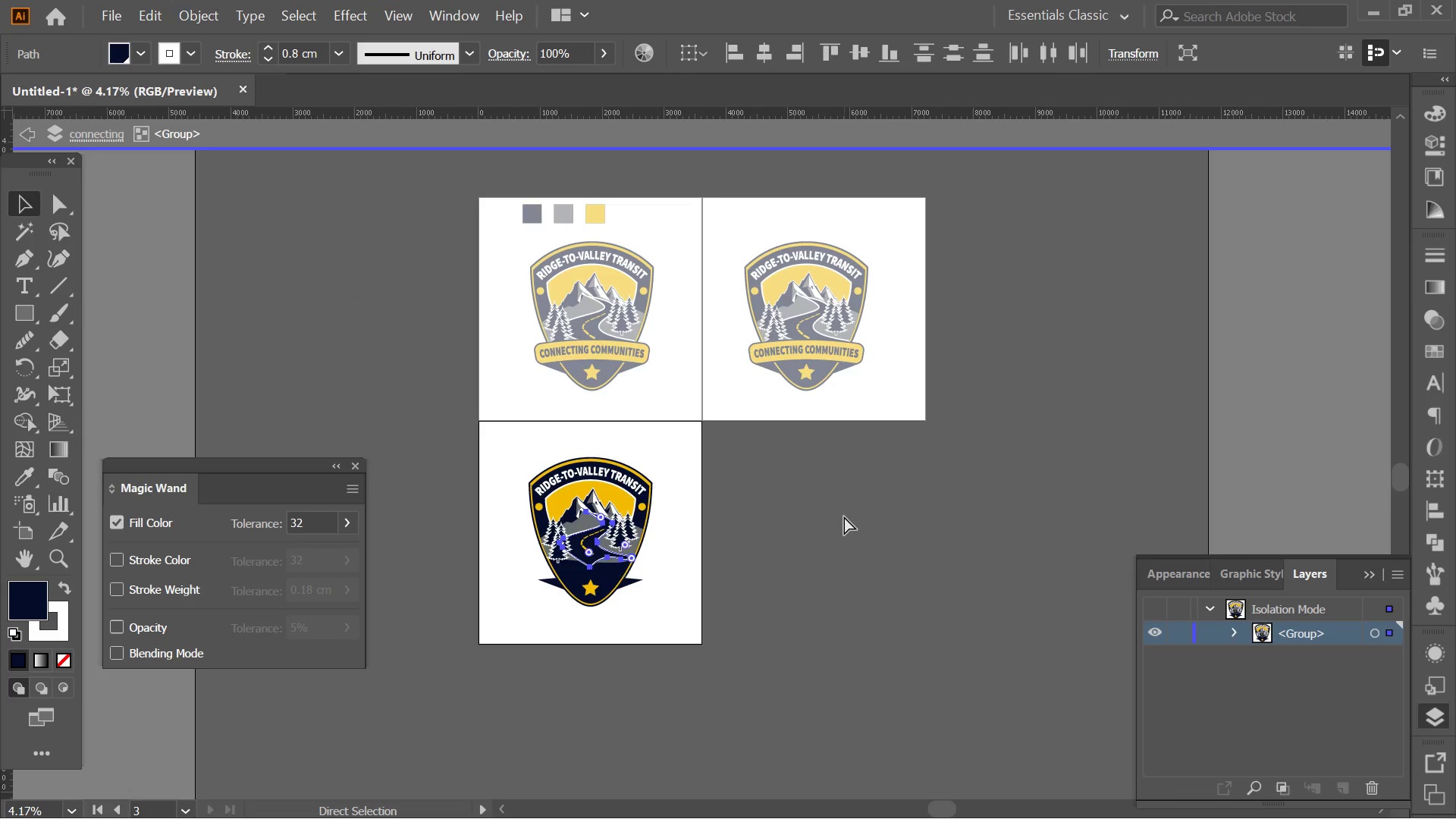 
key(Control+Z)
 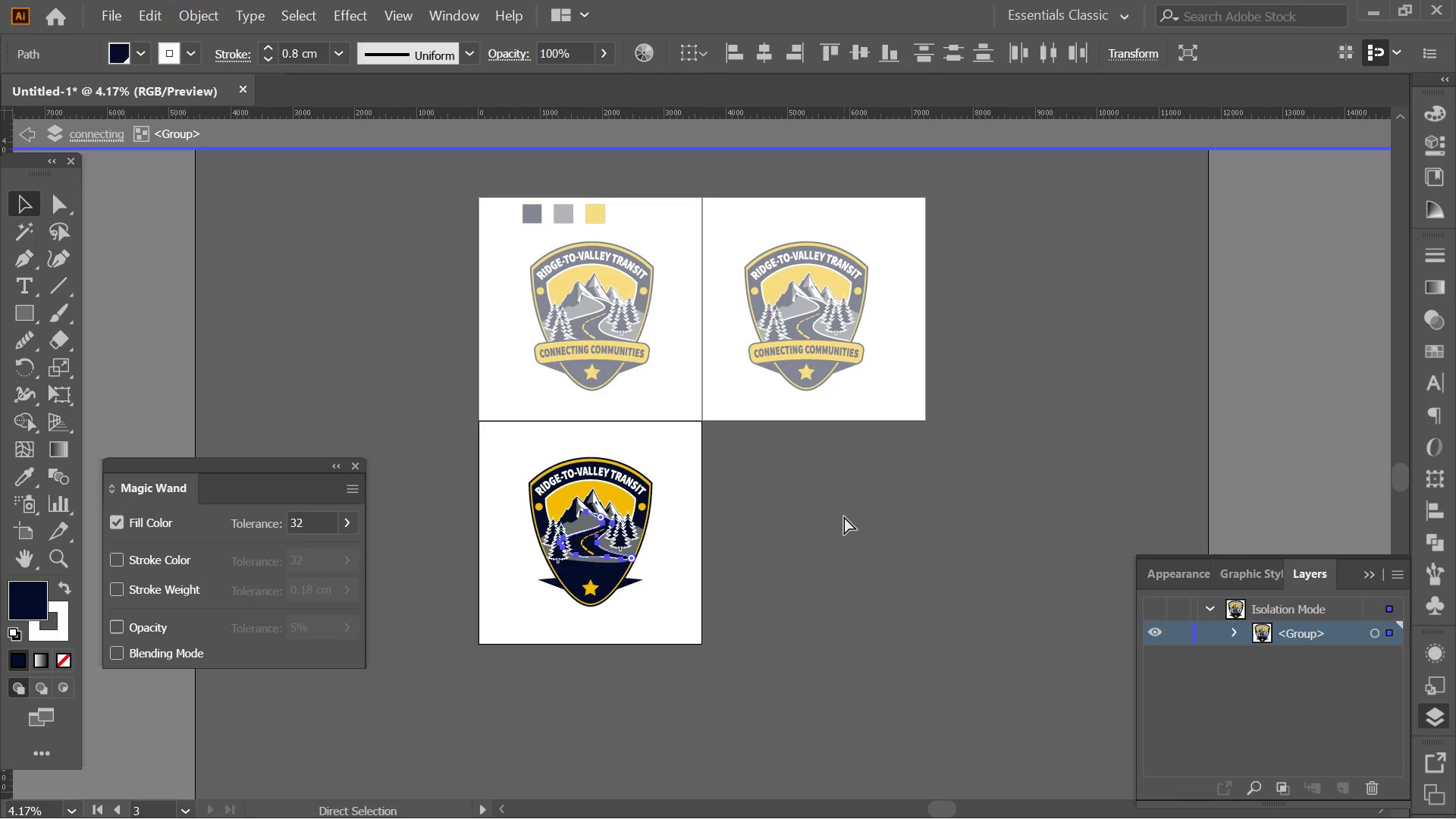 
key(Control+Z)
 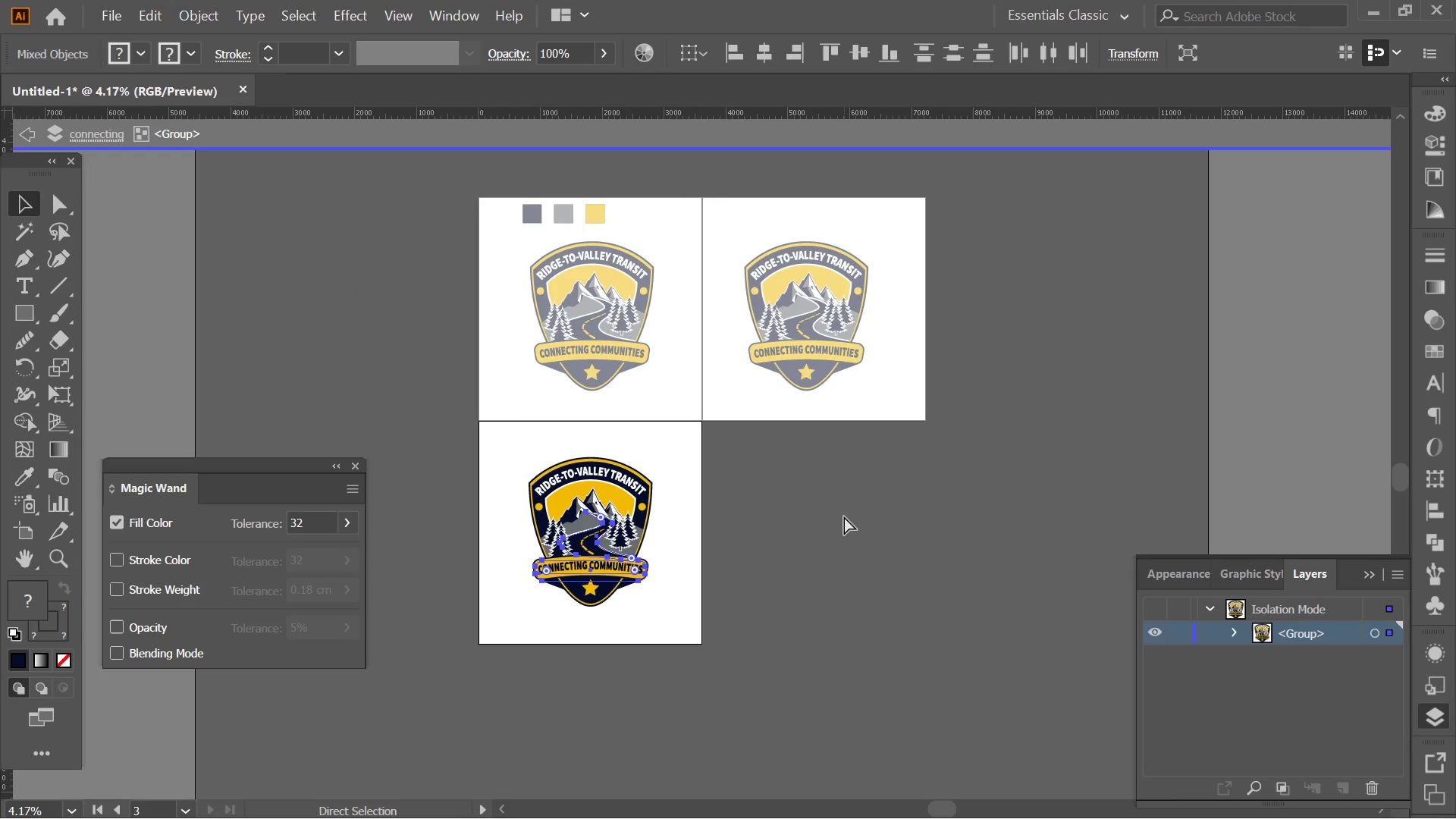 
key(Control+Z)
 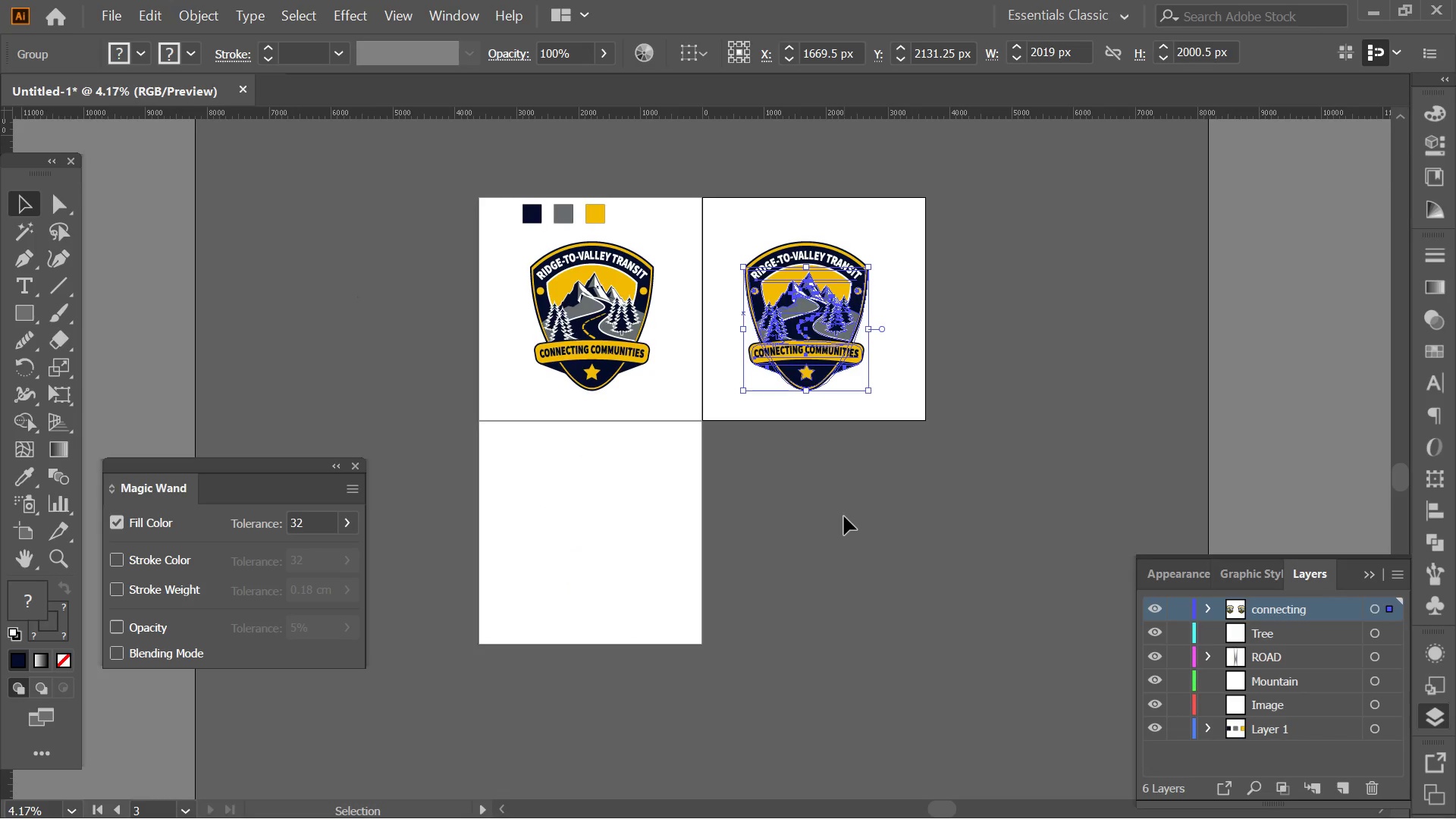 
key(Control+Z)
 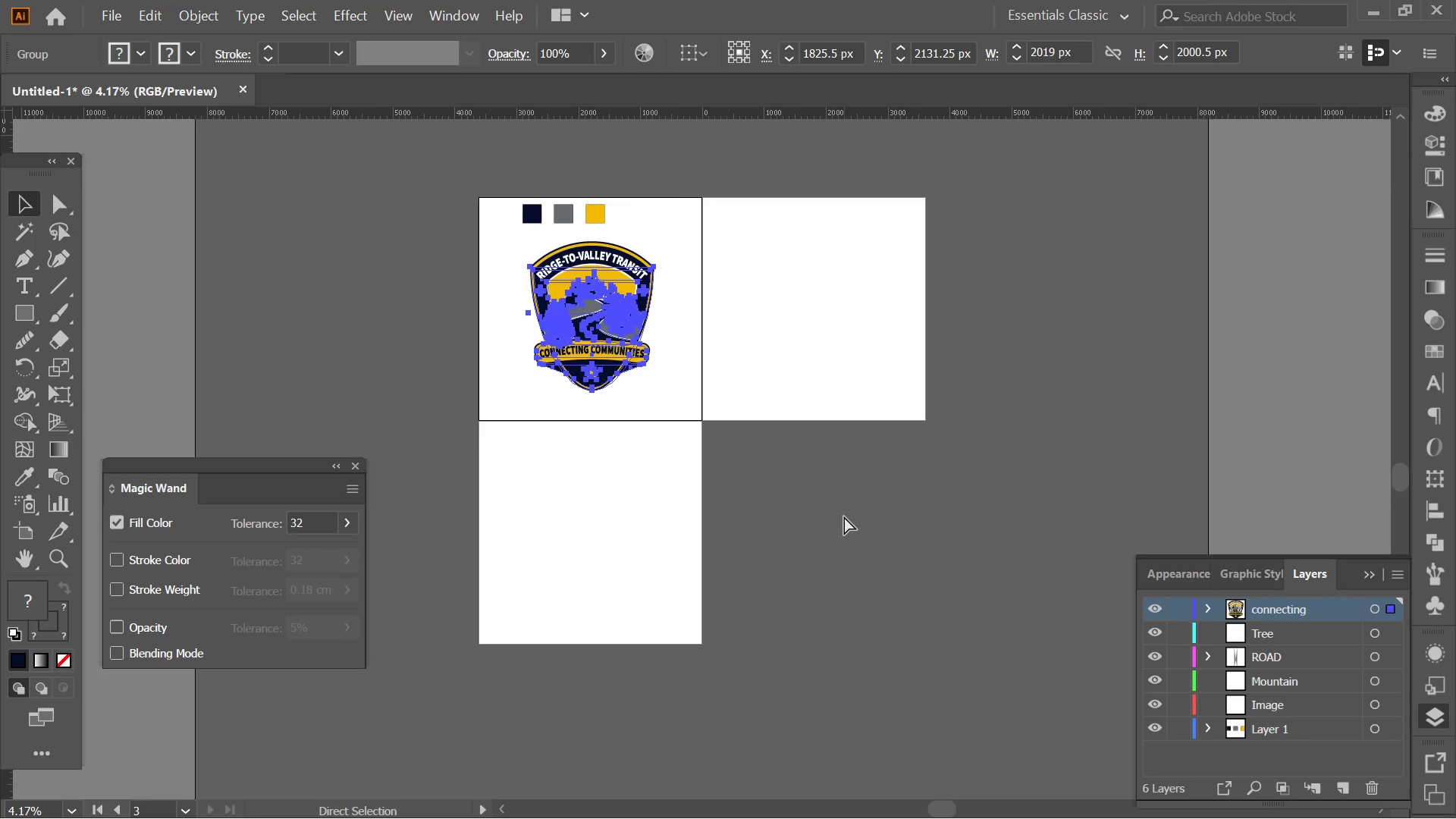 
key(Control+Z)
 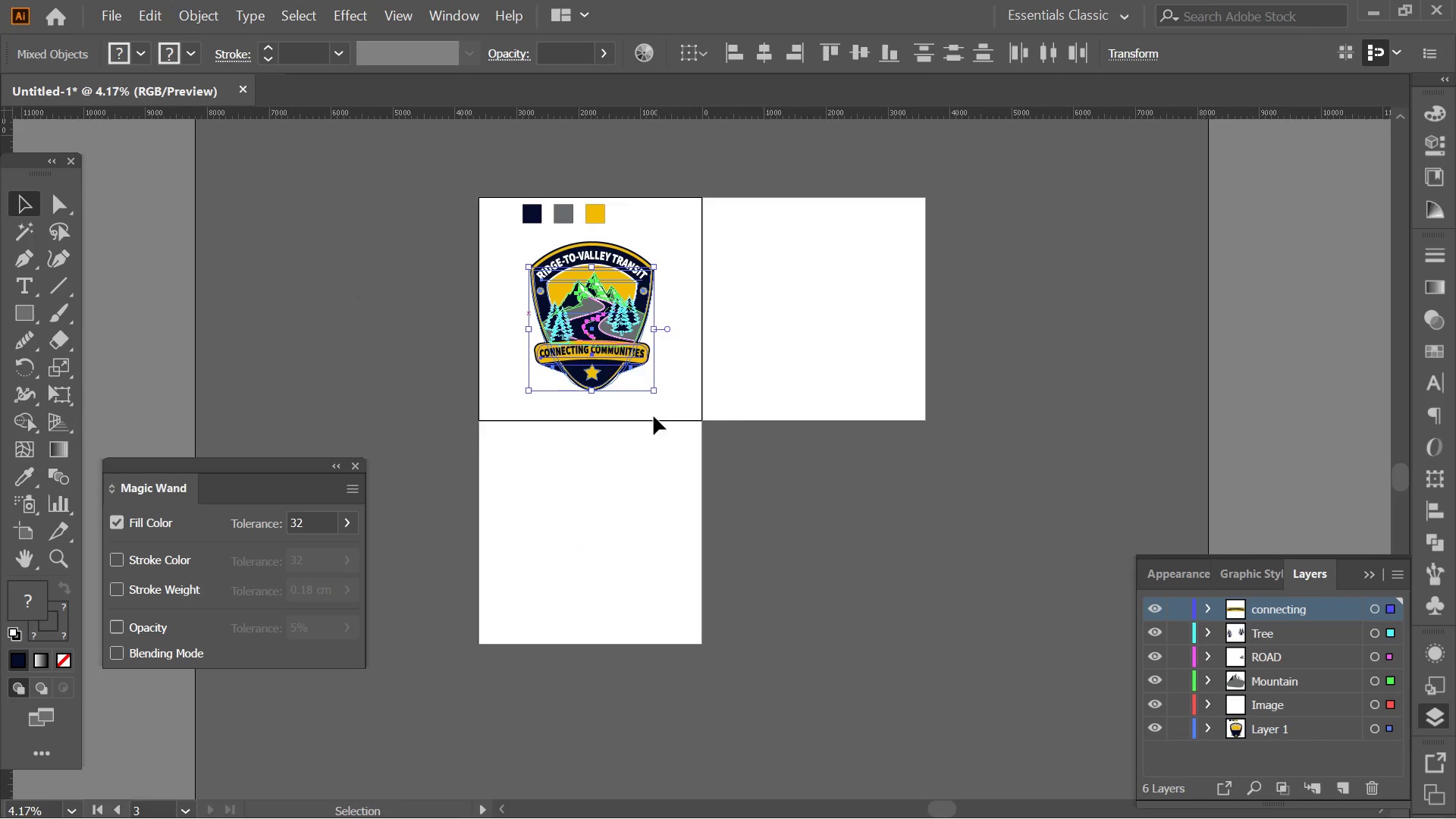 
hold_key(key=AltLeft, duration=1.17)
left_click_drag(start_coordinate=[603, 331], to_coordinate=[827, 354])
 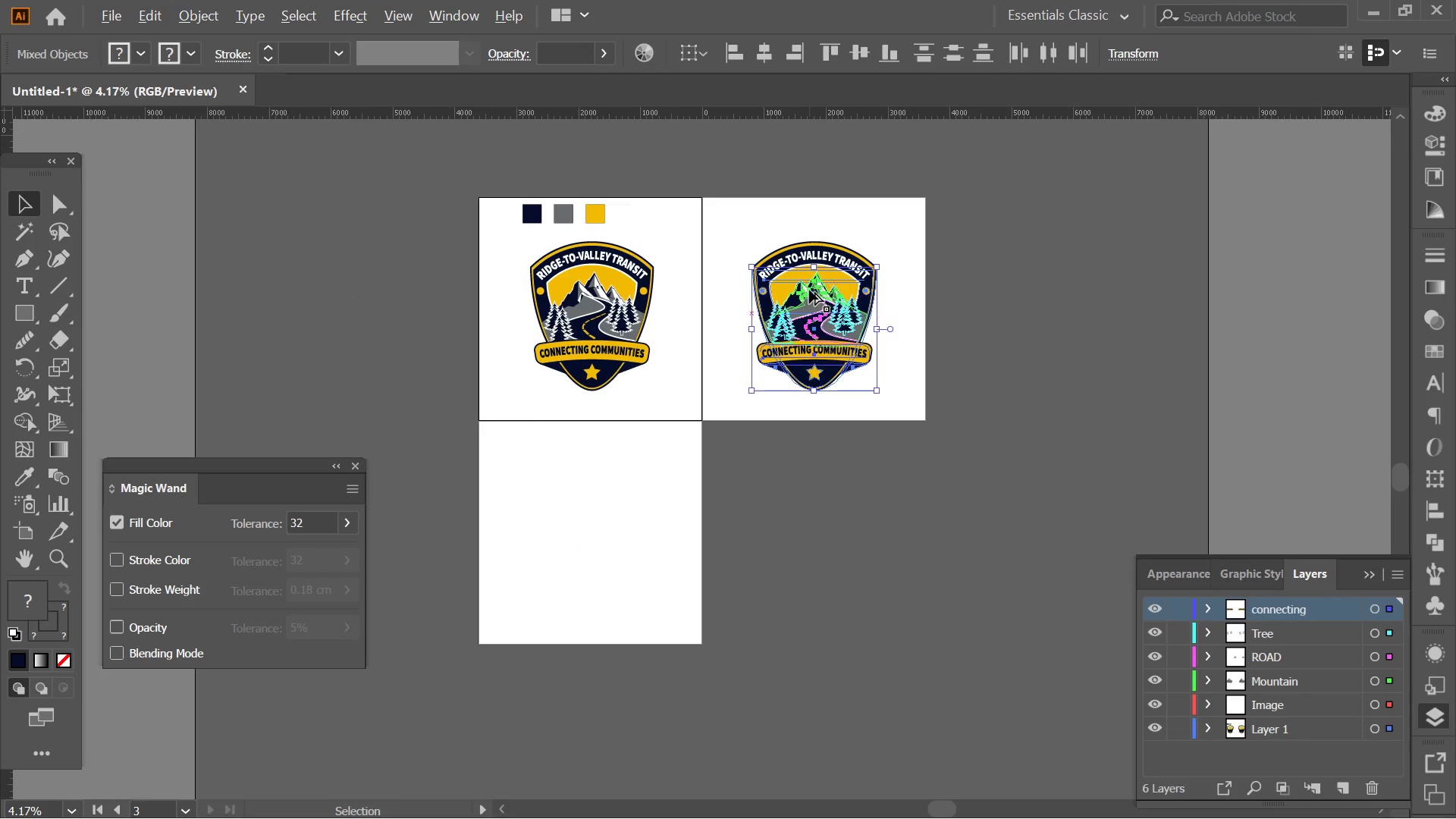 
hold_key(key=ShiftLeft, duration=0.81)
 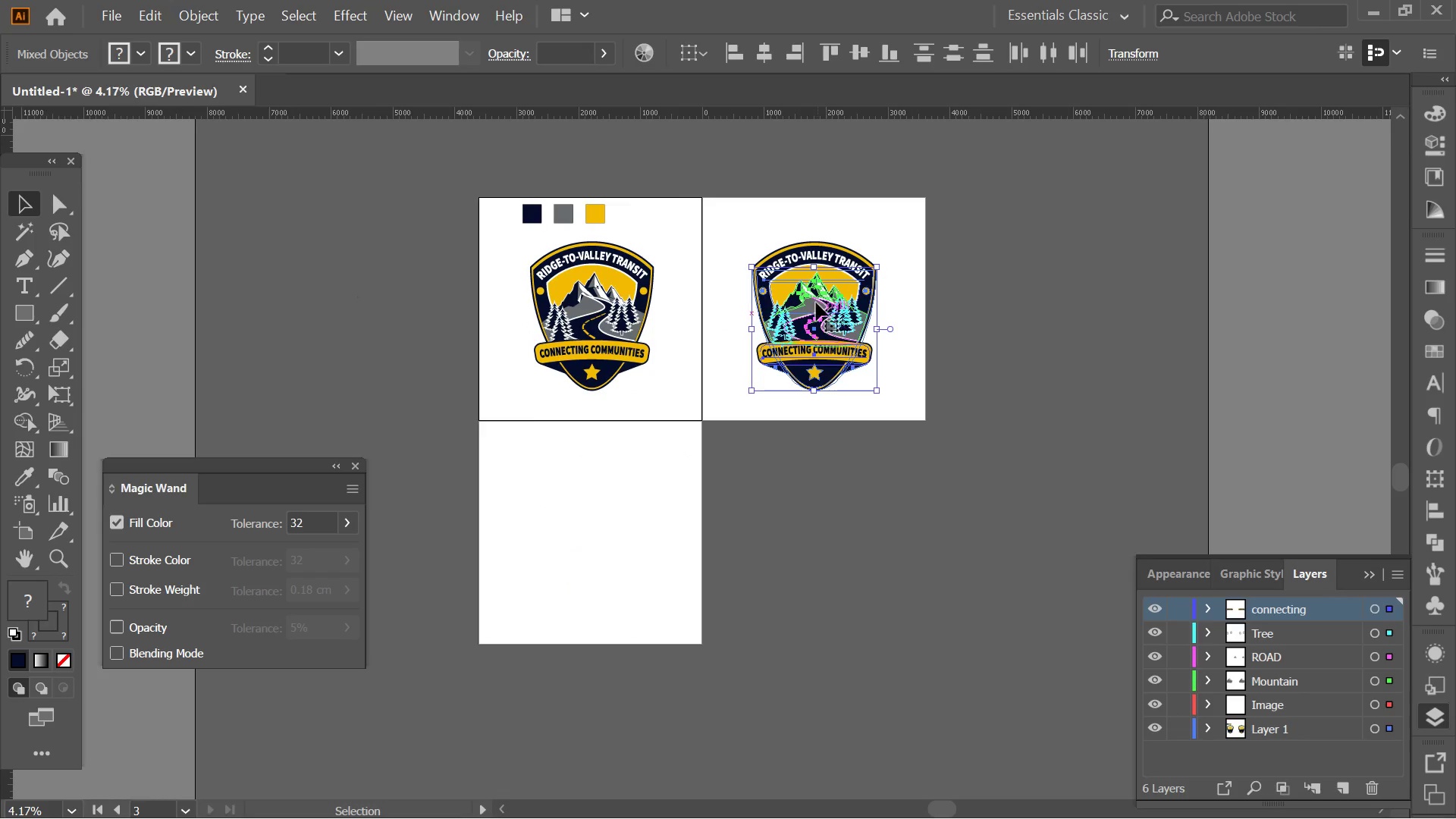 
hold_key(key=AltLeft, duration=1.94)
left_click_drag(start_coordinate=[809, 290], to_coordinate=[604, 517])
 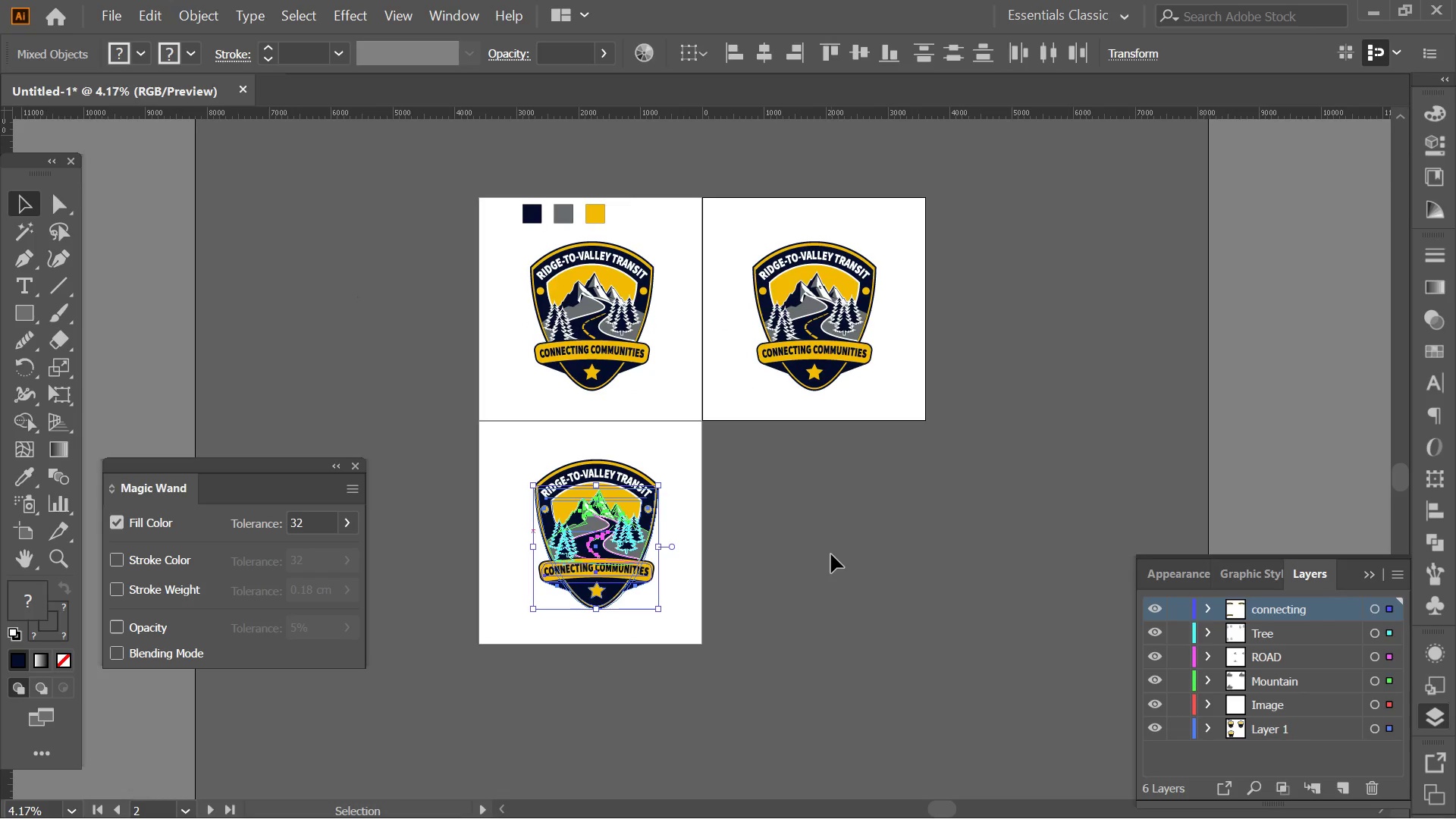 
hold_key(key=ShiftLeft, duration=1.64)
 